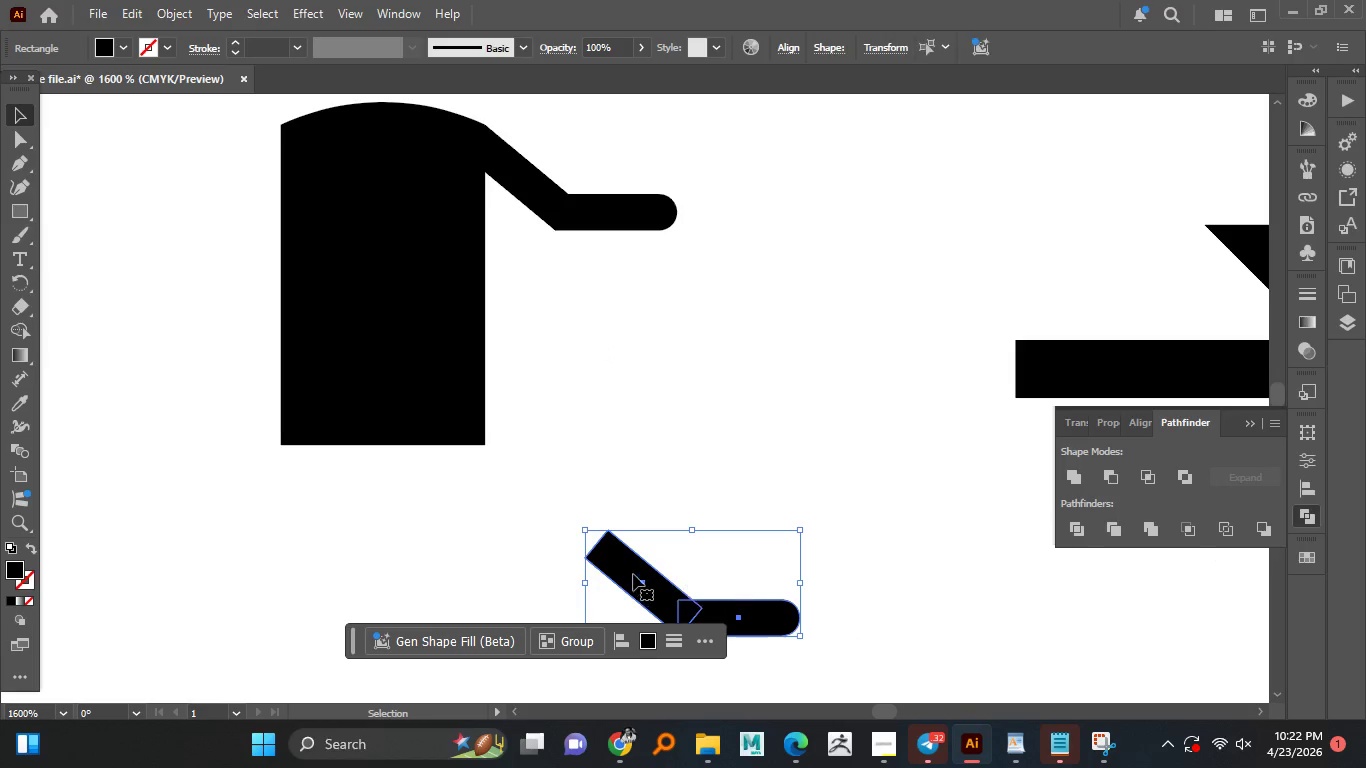 
left_click_drag(start_coordinate=[633, 574], to_coordinate=[185, 268])
 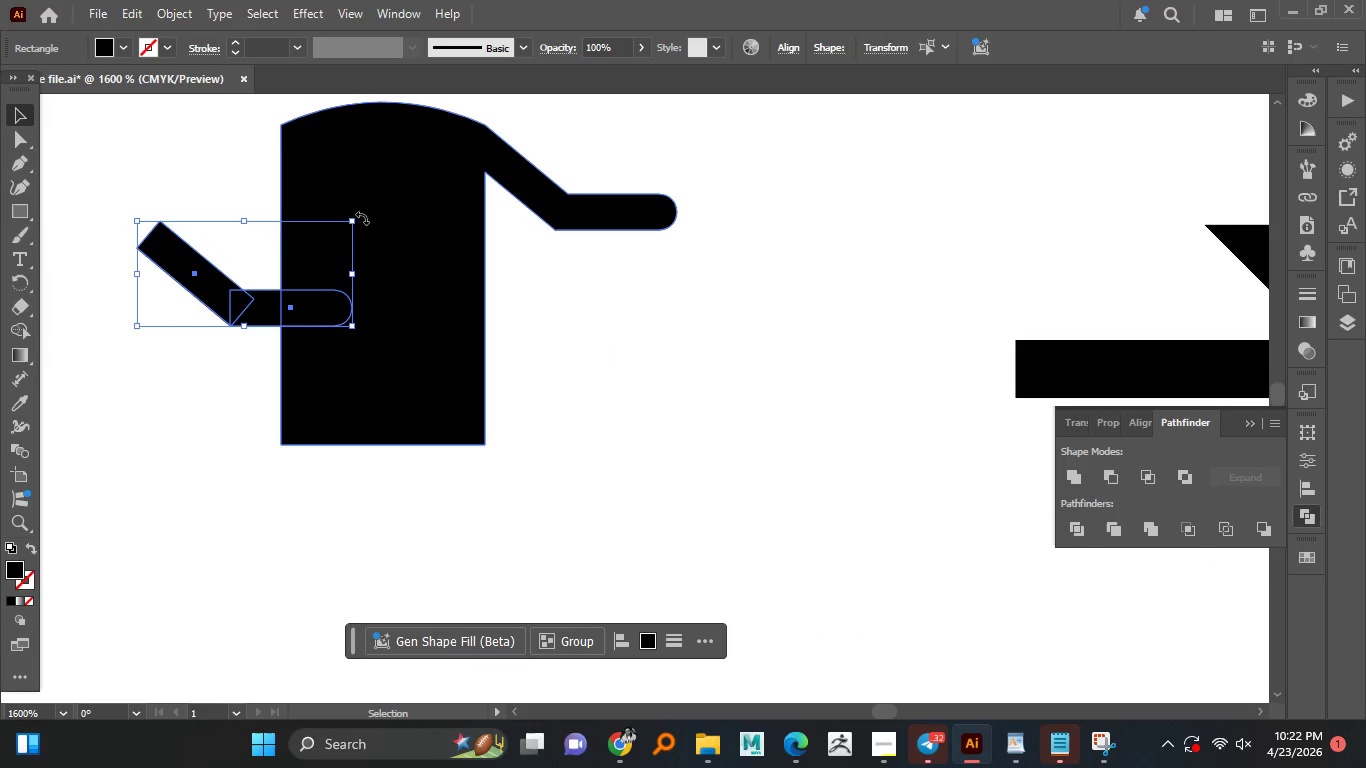 
left_click_drag(start_coordinate=[362, 218], to_coordinate=[254, 343])
 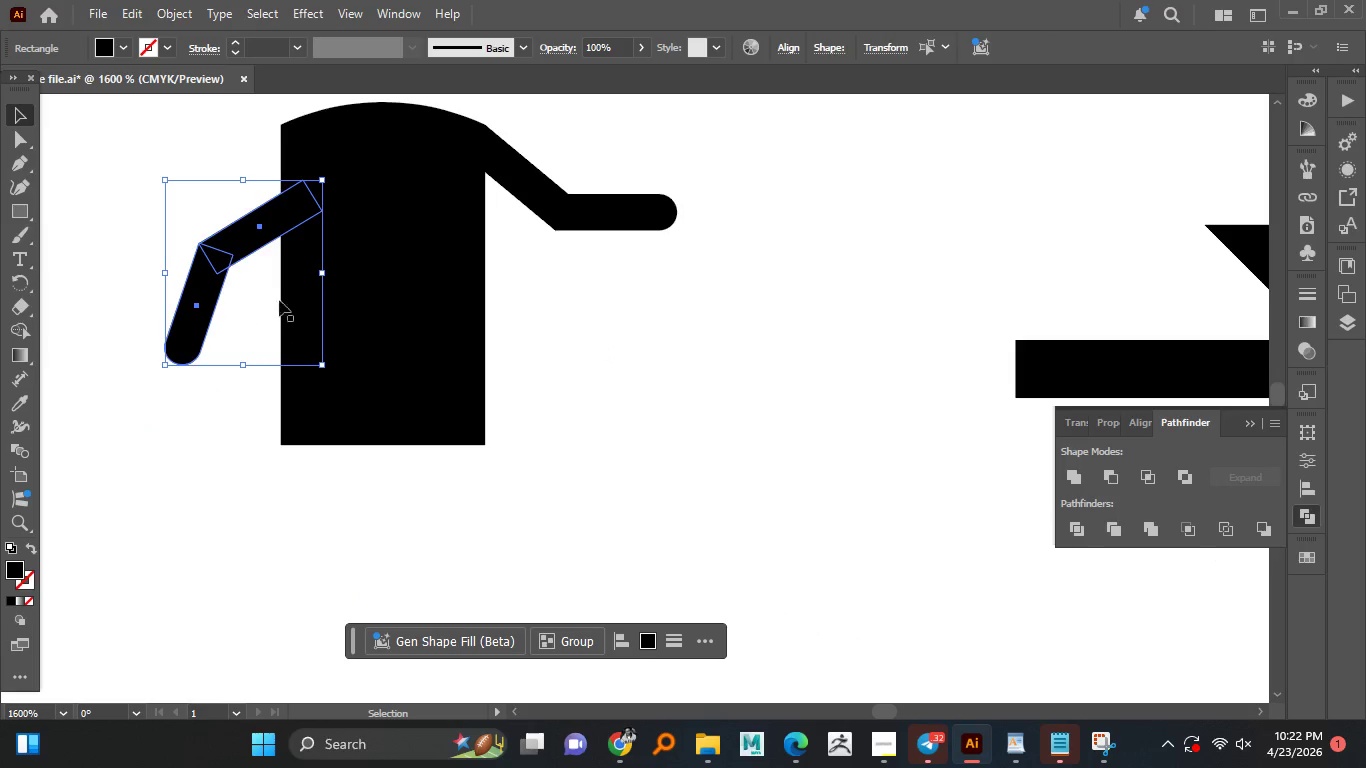 
hold_key(key=AltLeft, duration=0.77)
 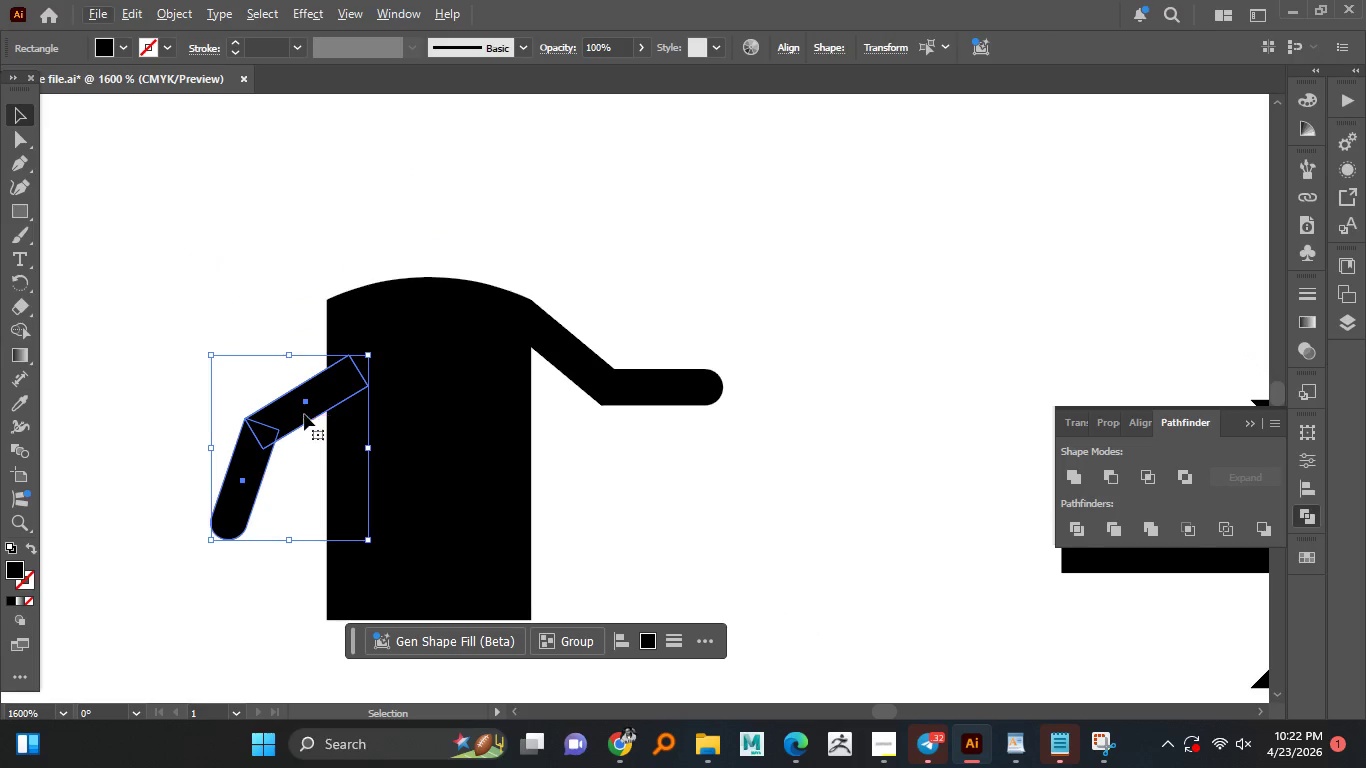 
left_click_drag(start_coordinate=[312, 409], to_coordinate=[294, 348])
 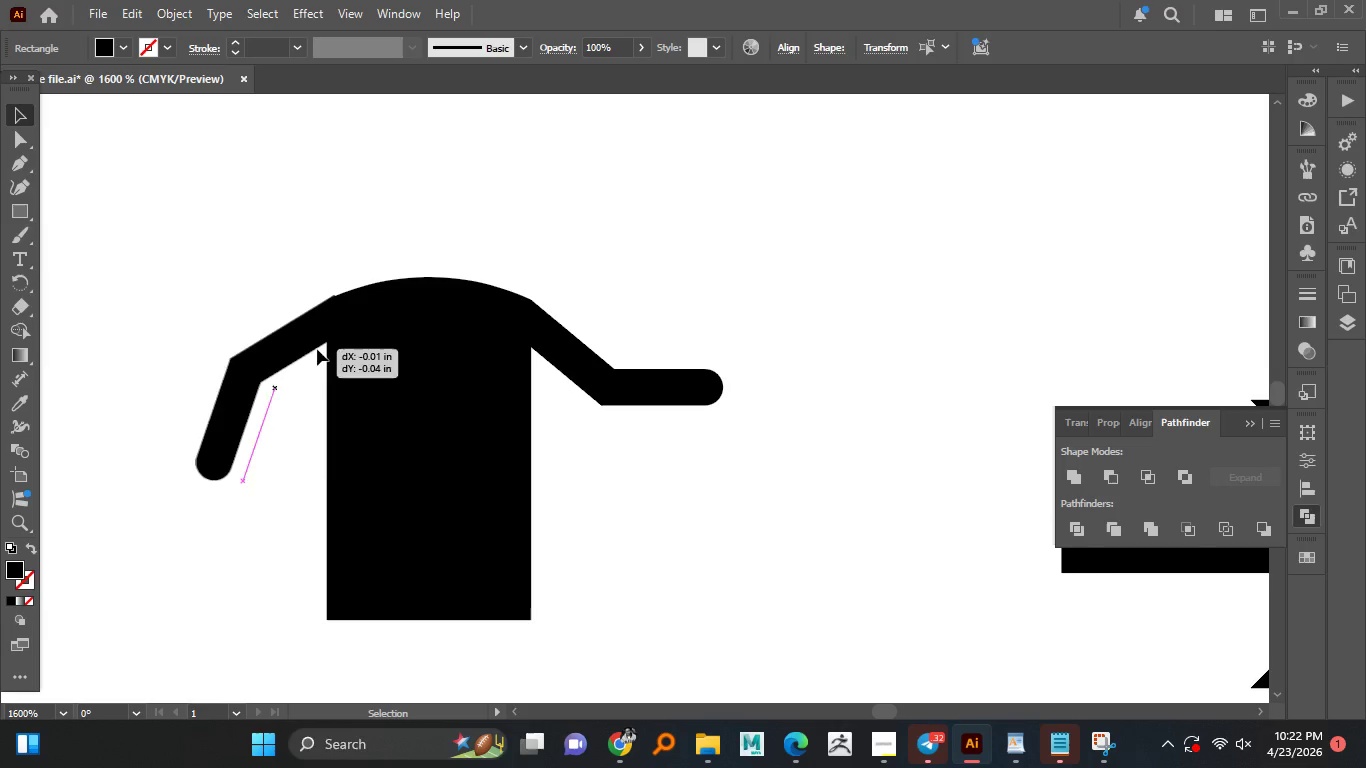 
hold_key(key=AltLeft, duration=1.2)
scroll: coordinate [337, 313], scroll_direction: up, amount: 2.0
 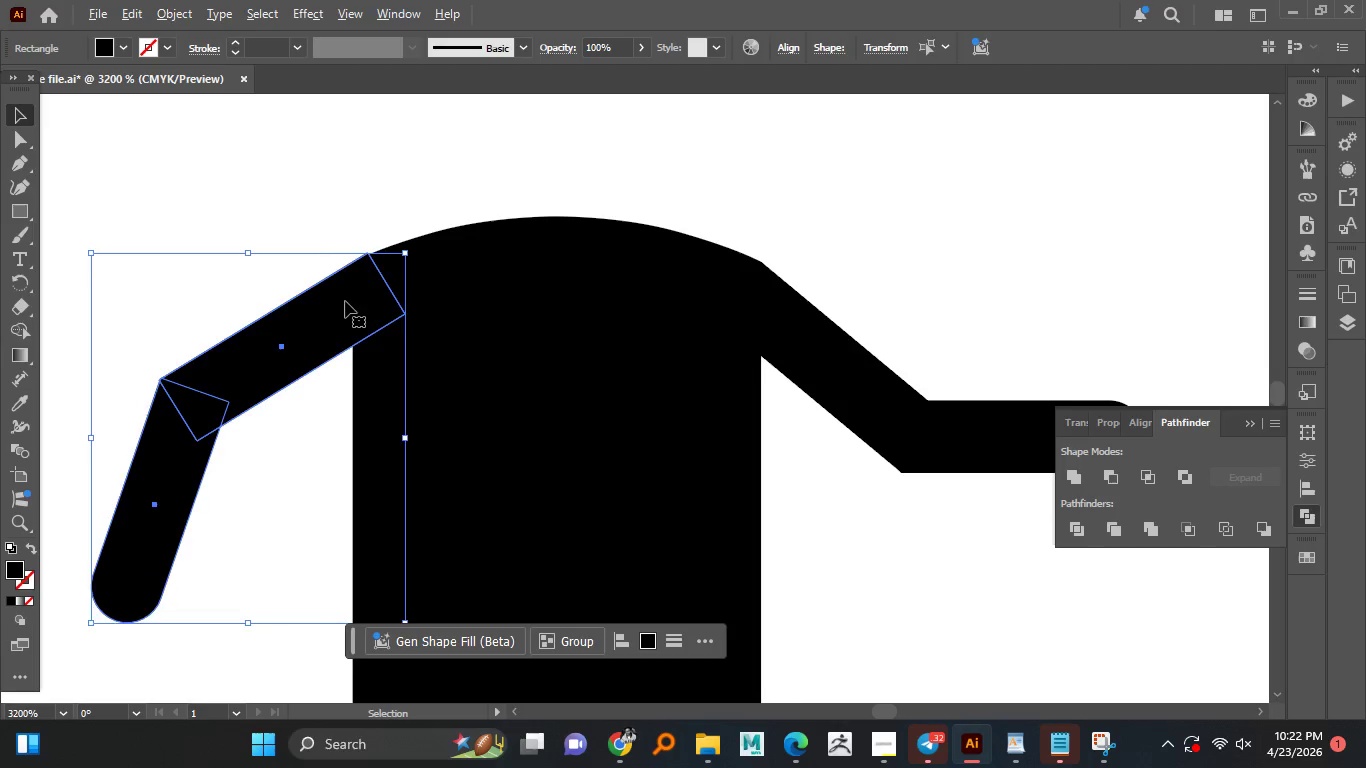 
left_click_drag(start_coordinate=[351, 304], to_coordinate=[338, 313])
 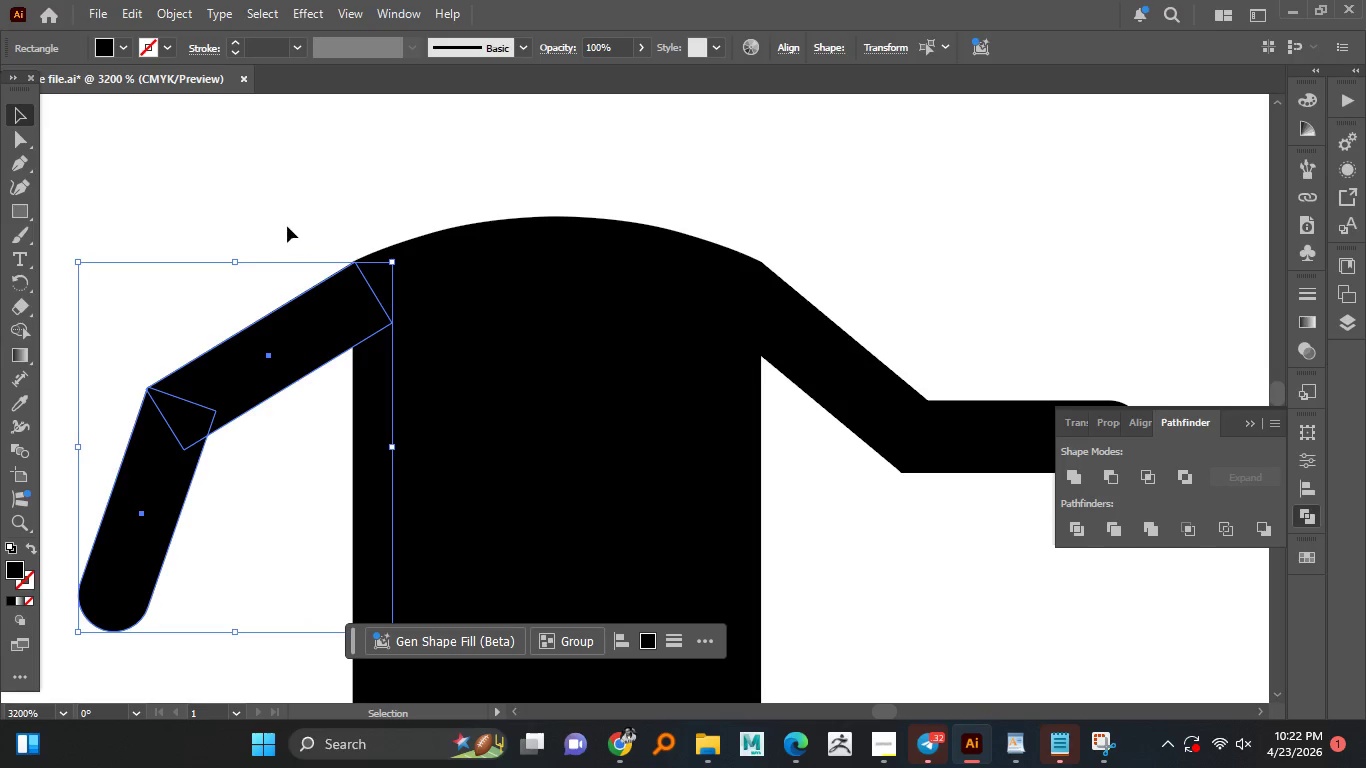 
left_click_drag(start_coordinate=[290, 228], to_coordinate=[440, 374])
 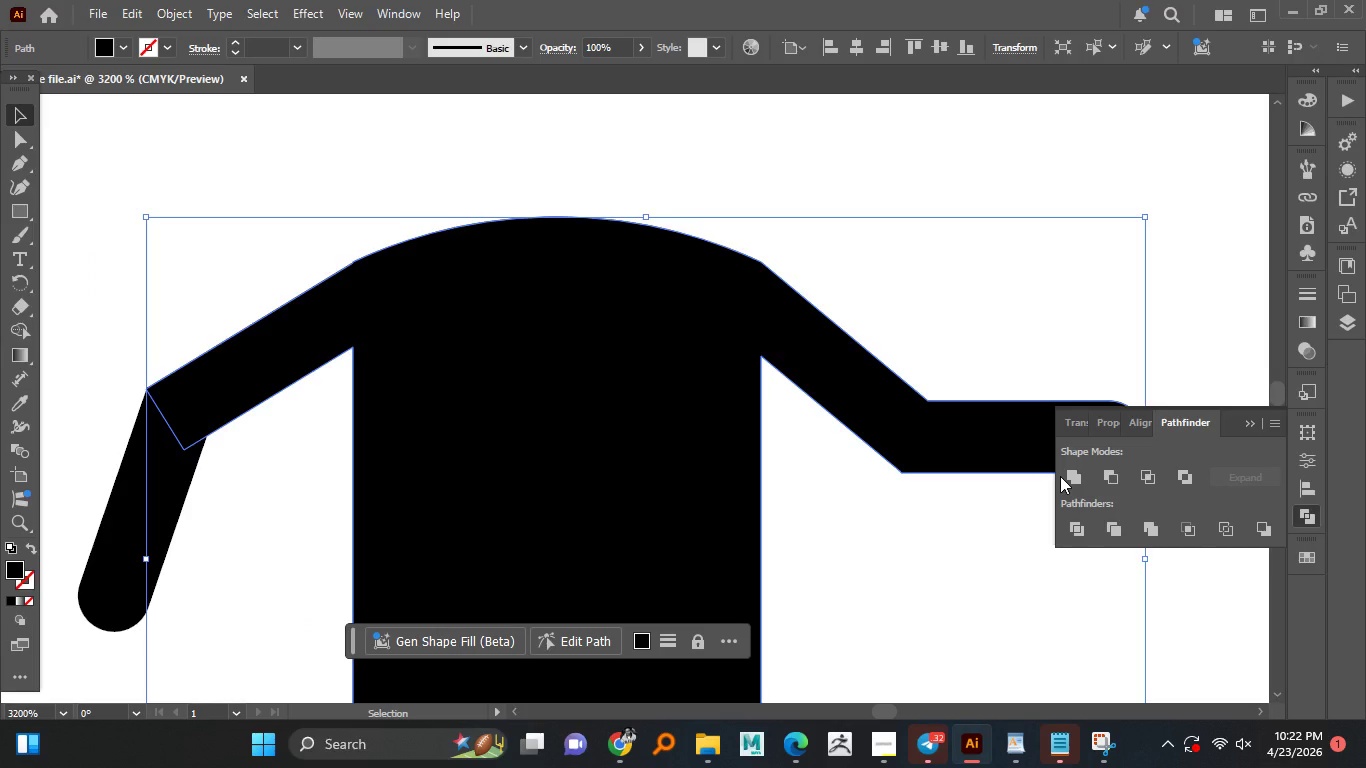 
left_click([232, 514])
 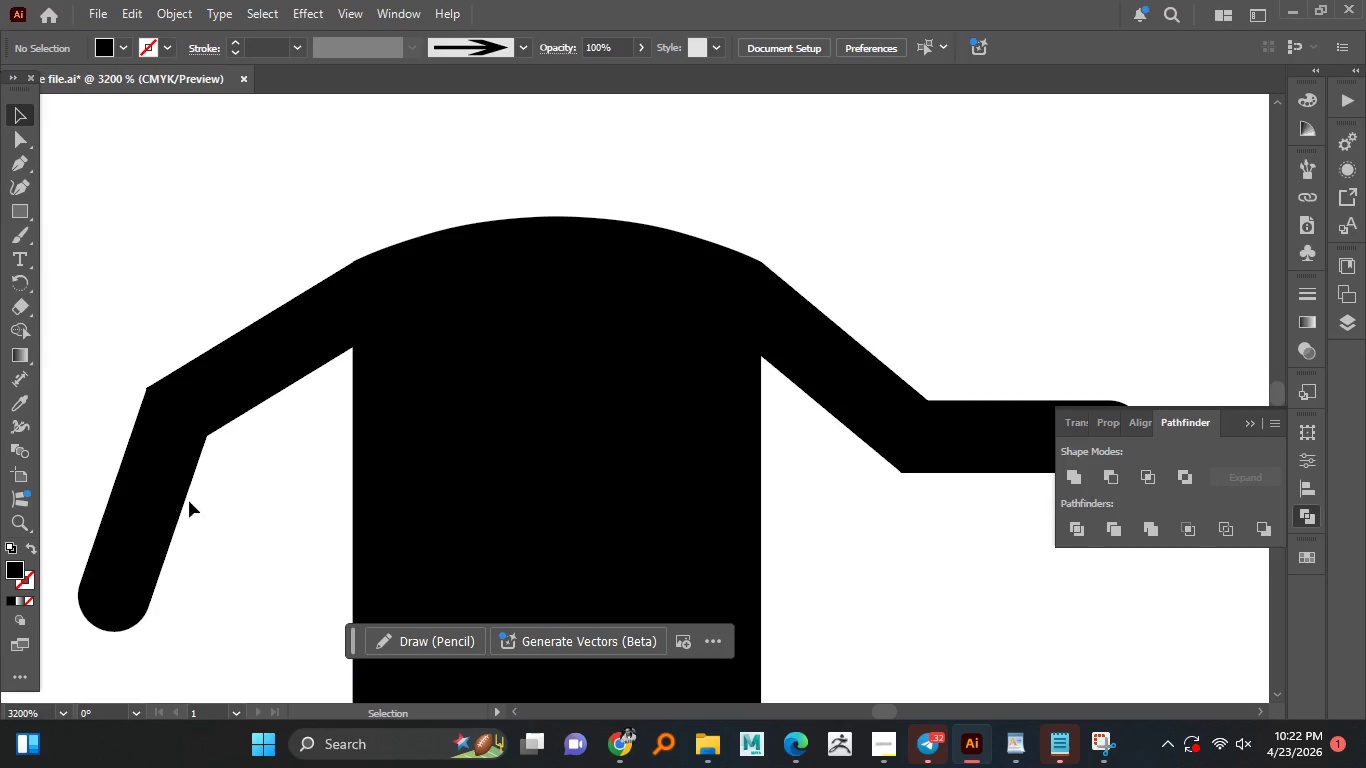 
hold_key(key=AltLeft, duration=1.53)
scroll: coordinate [210, 500], scroll_direction: down, amount: 2.0
 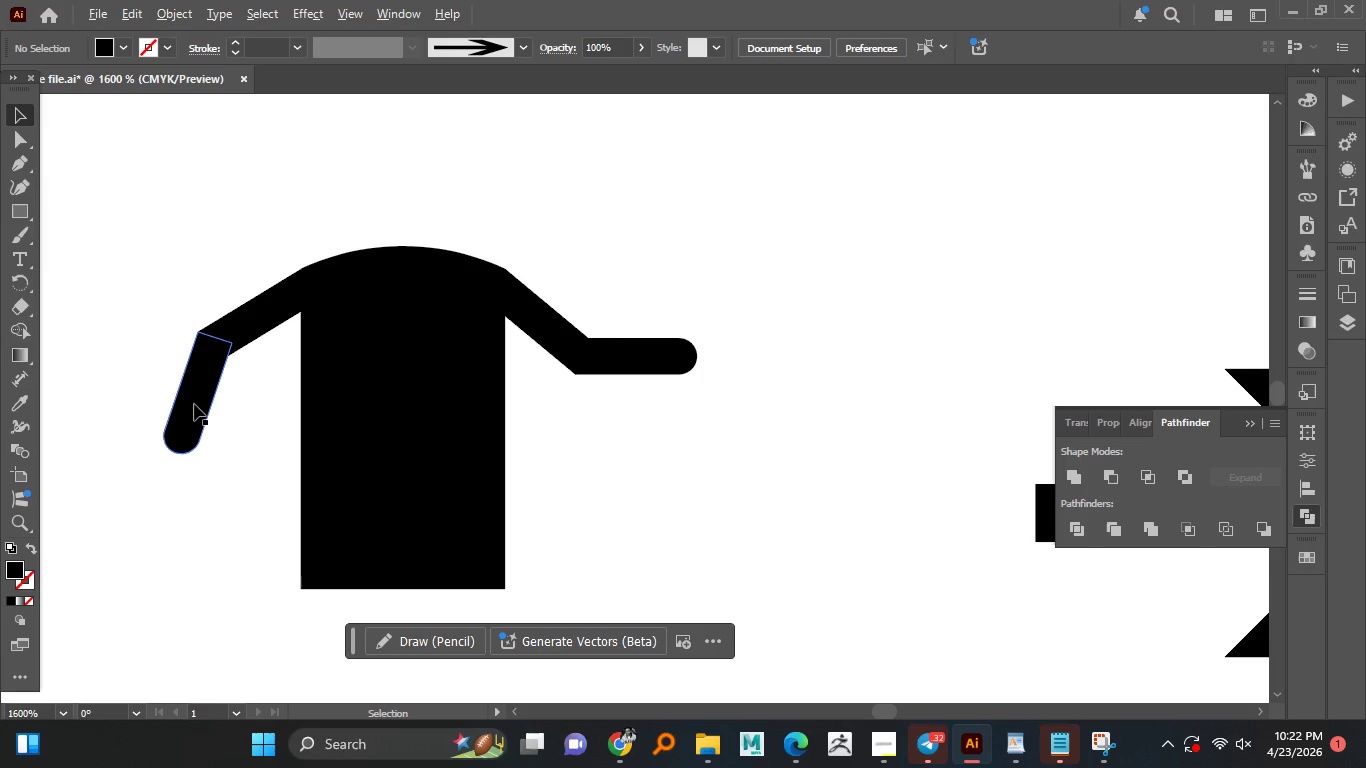 
left_click_drag(start_coordinate=[215, 422], to_coordinate=[215, 531])
 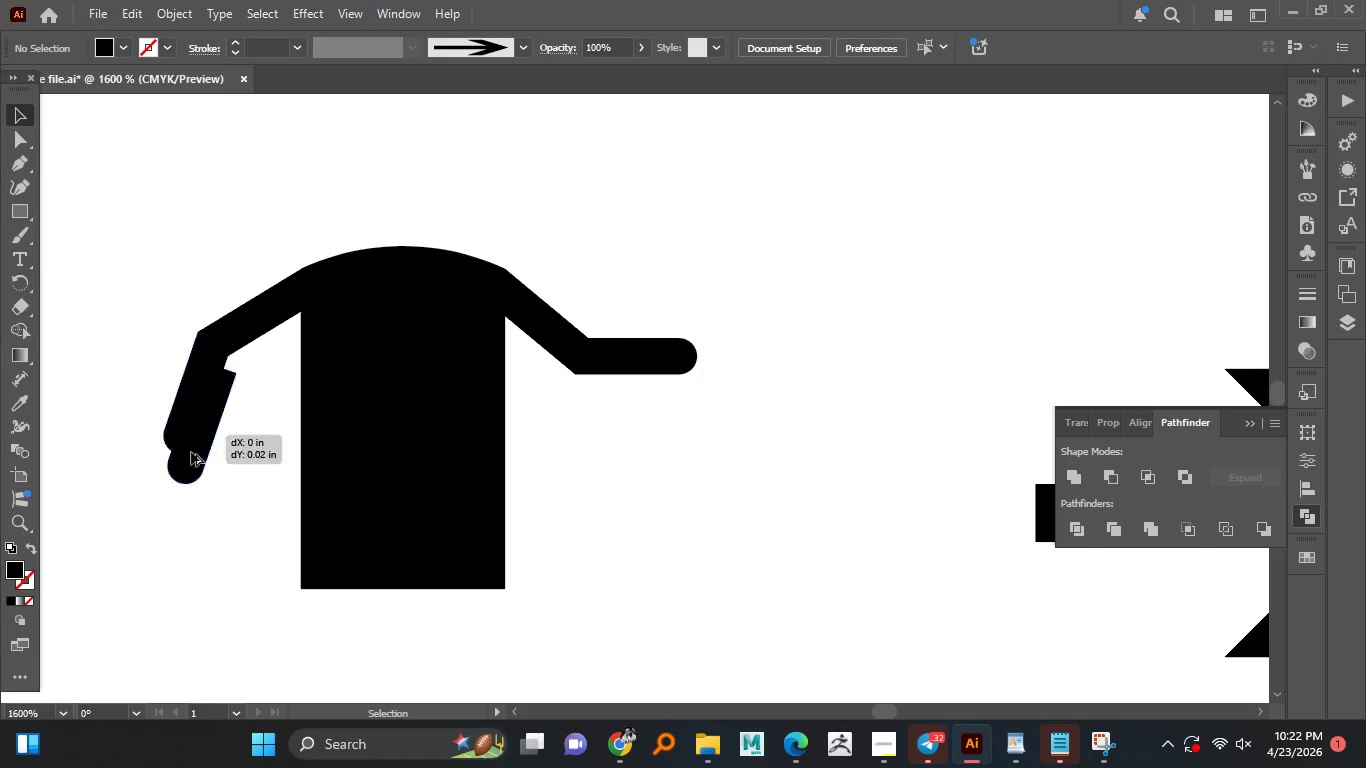 
key(Alt+AltLeft)
 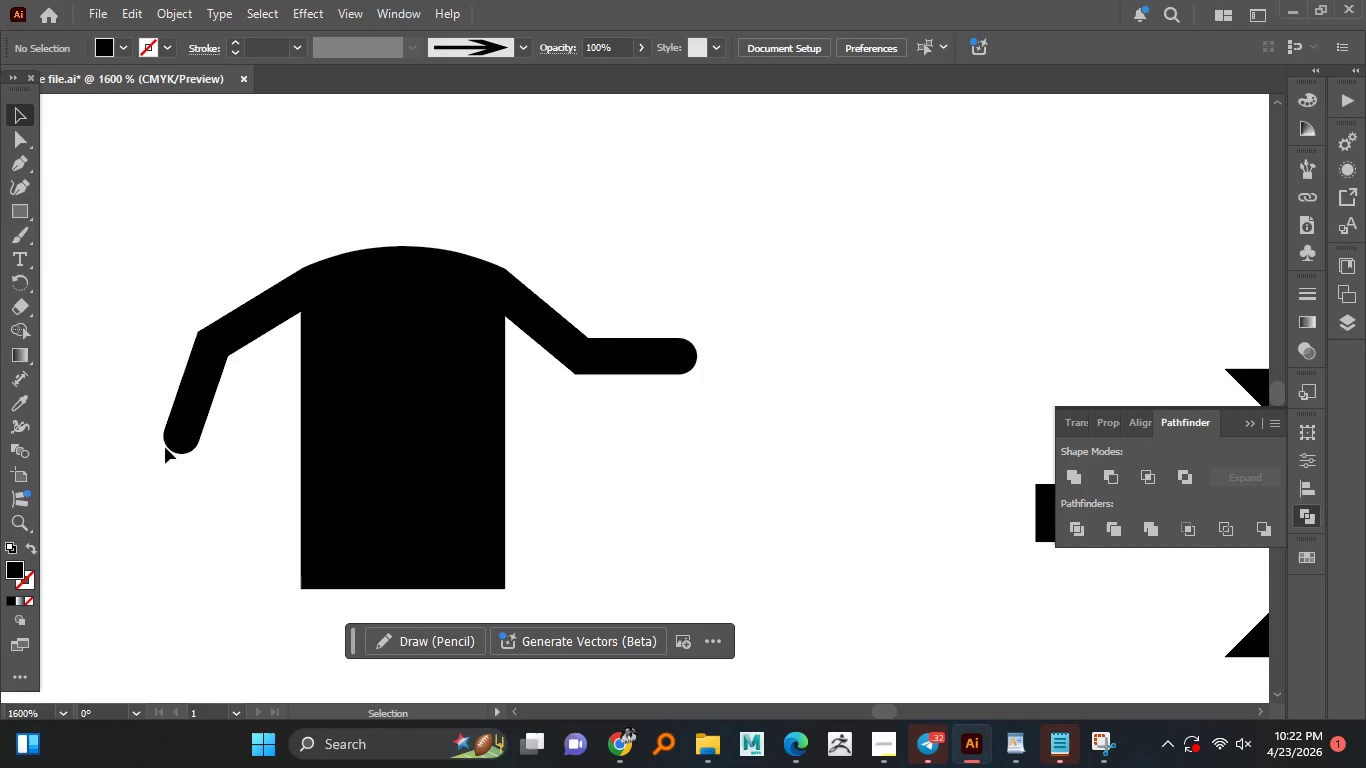 
key(Alt+AltLeft)
 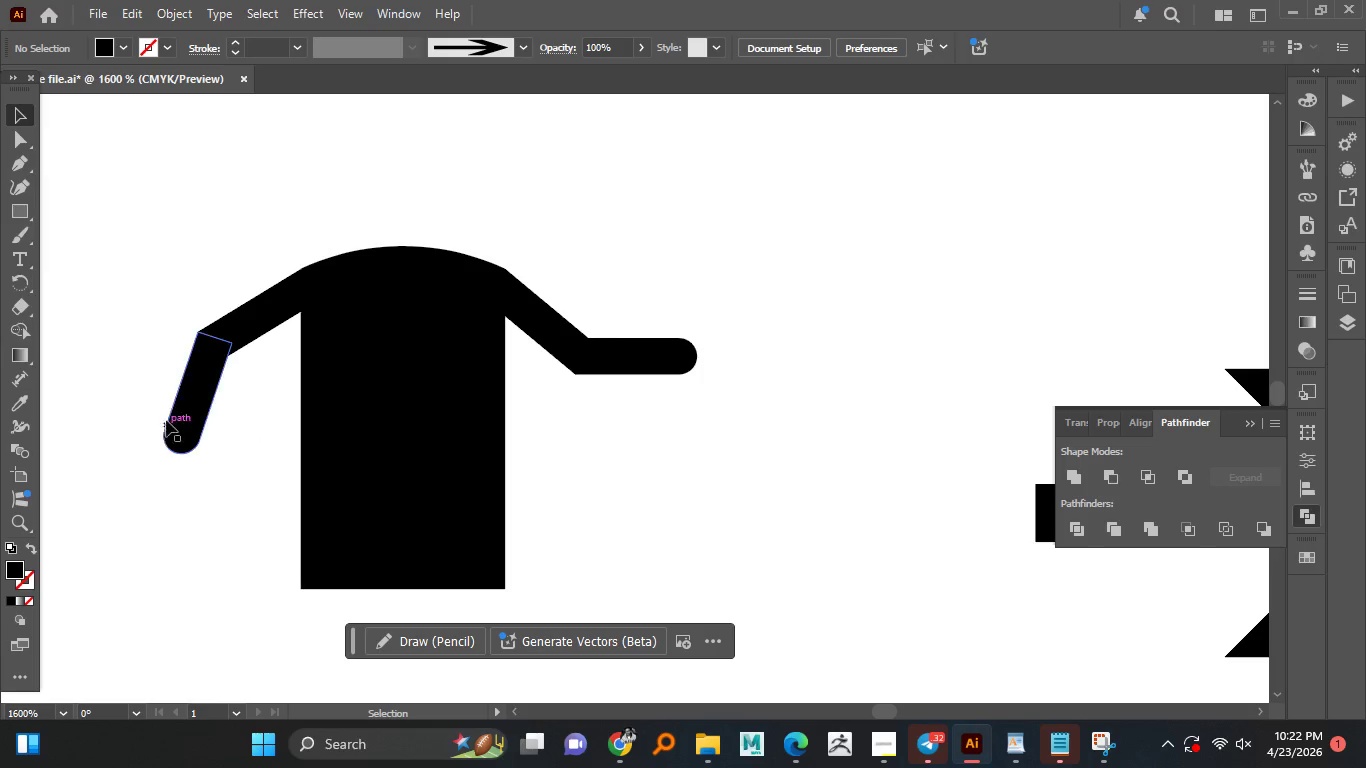 
key(Alt+AltLeft)
 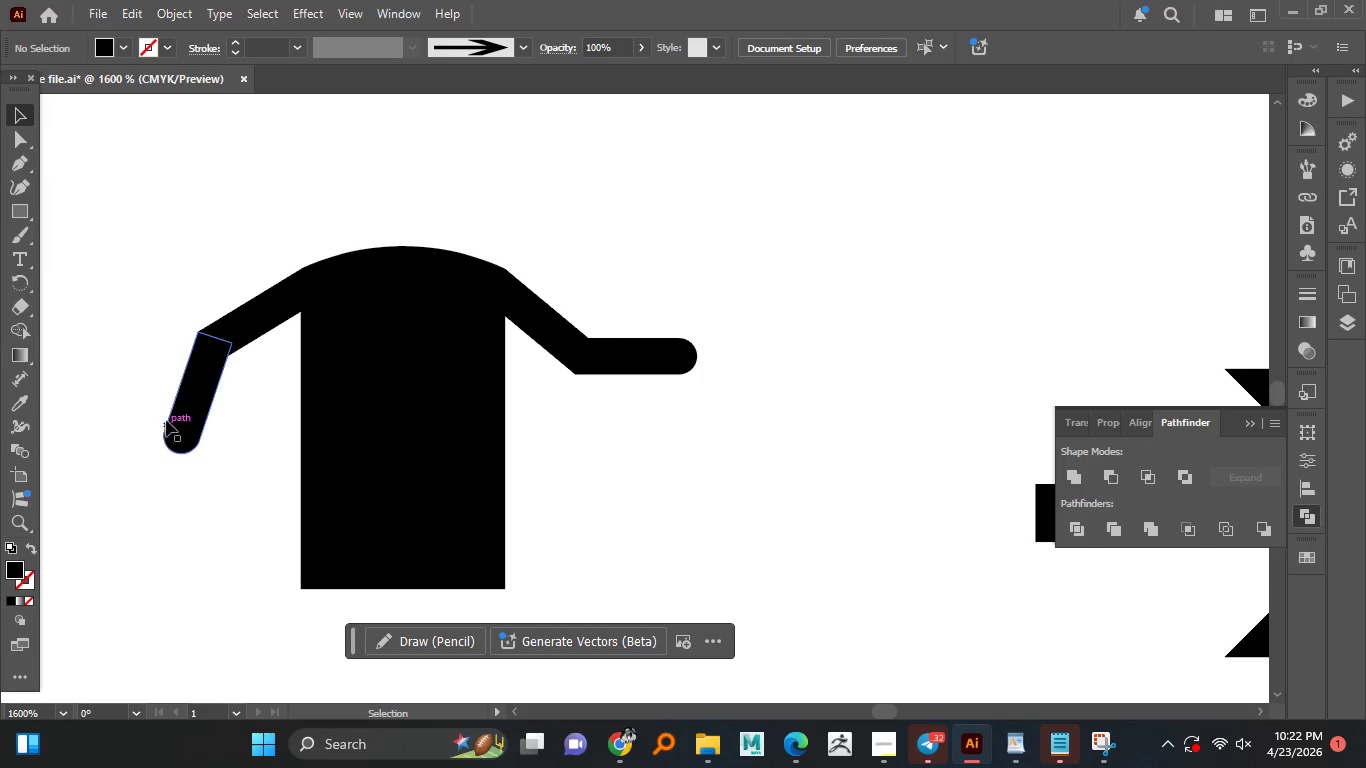 
key(Alt+AltLeft)
 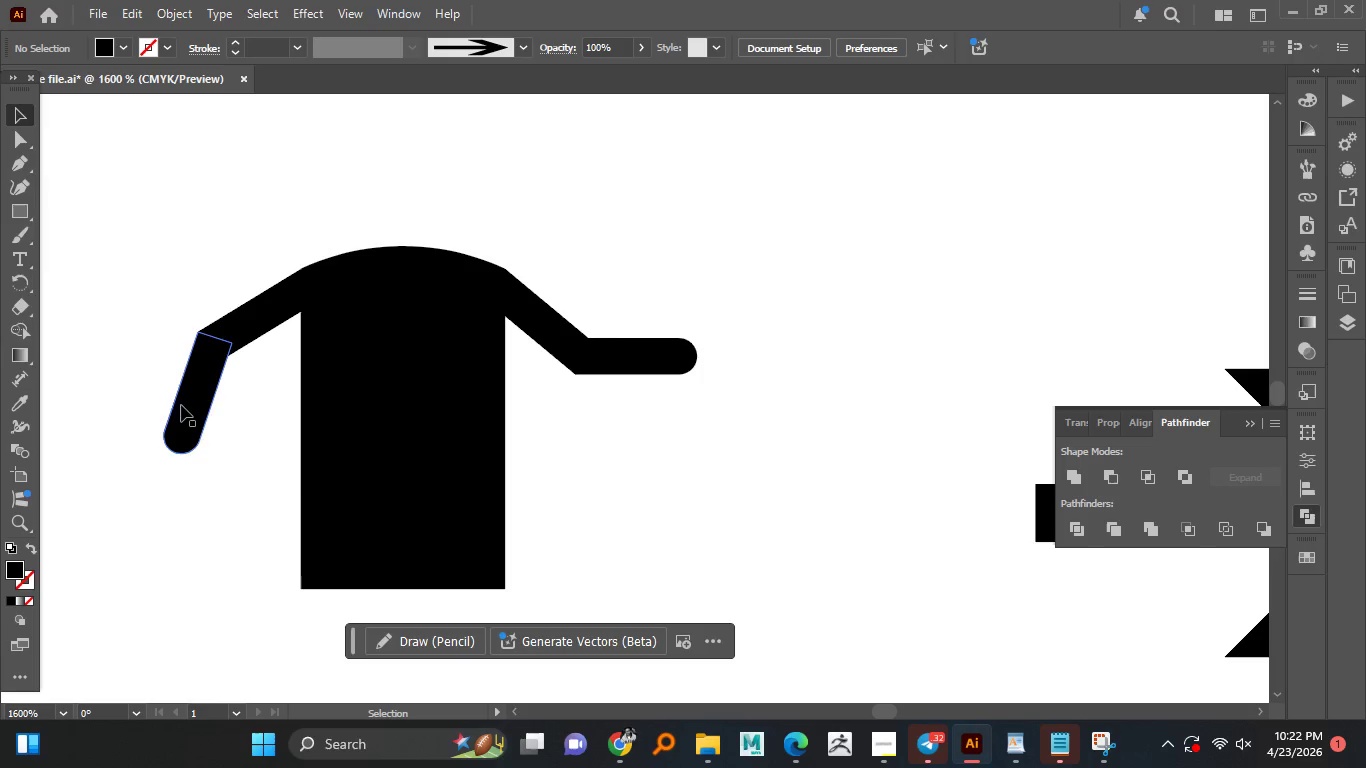 
left_click_drag(start_coordinate=[182, 405], to_coordinate=[273, 631])
 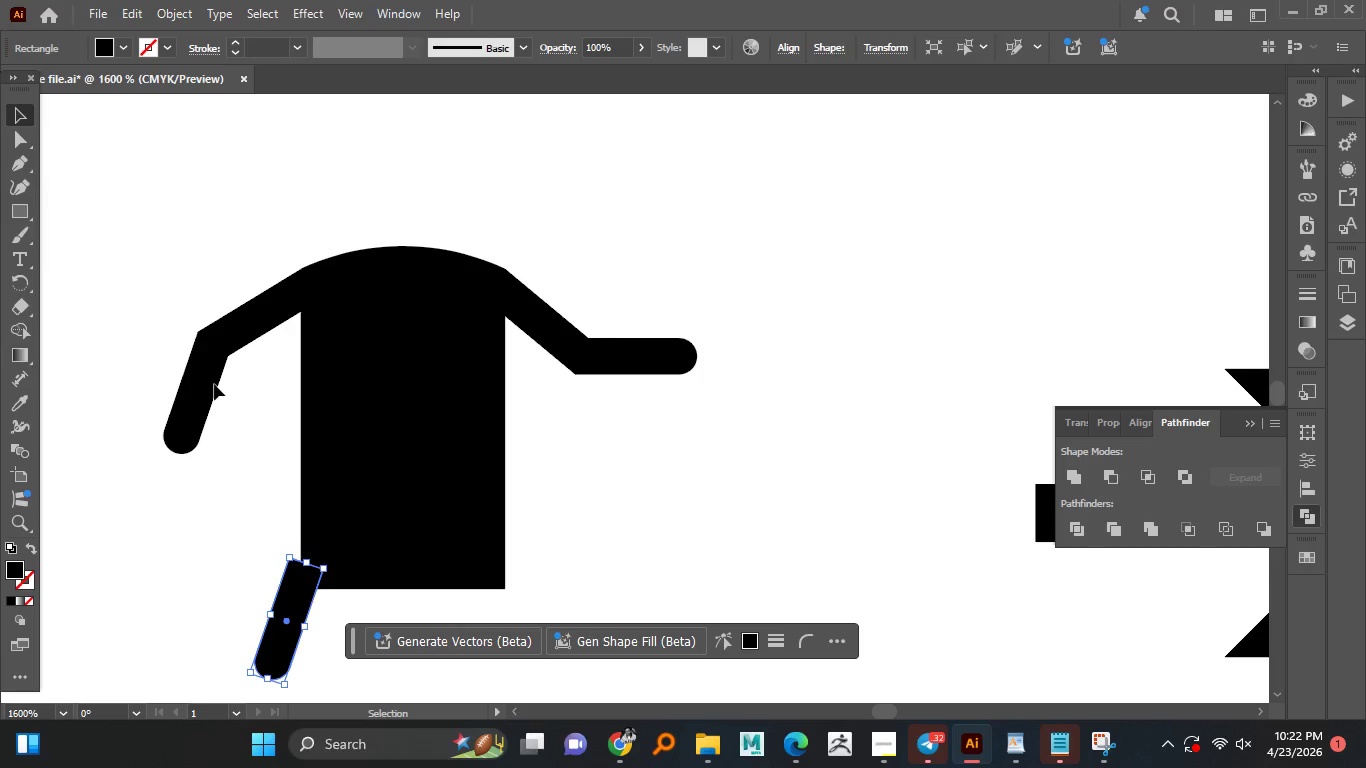 
hold_key(key=AltLeft, duration=0.66)
 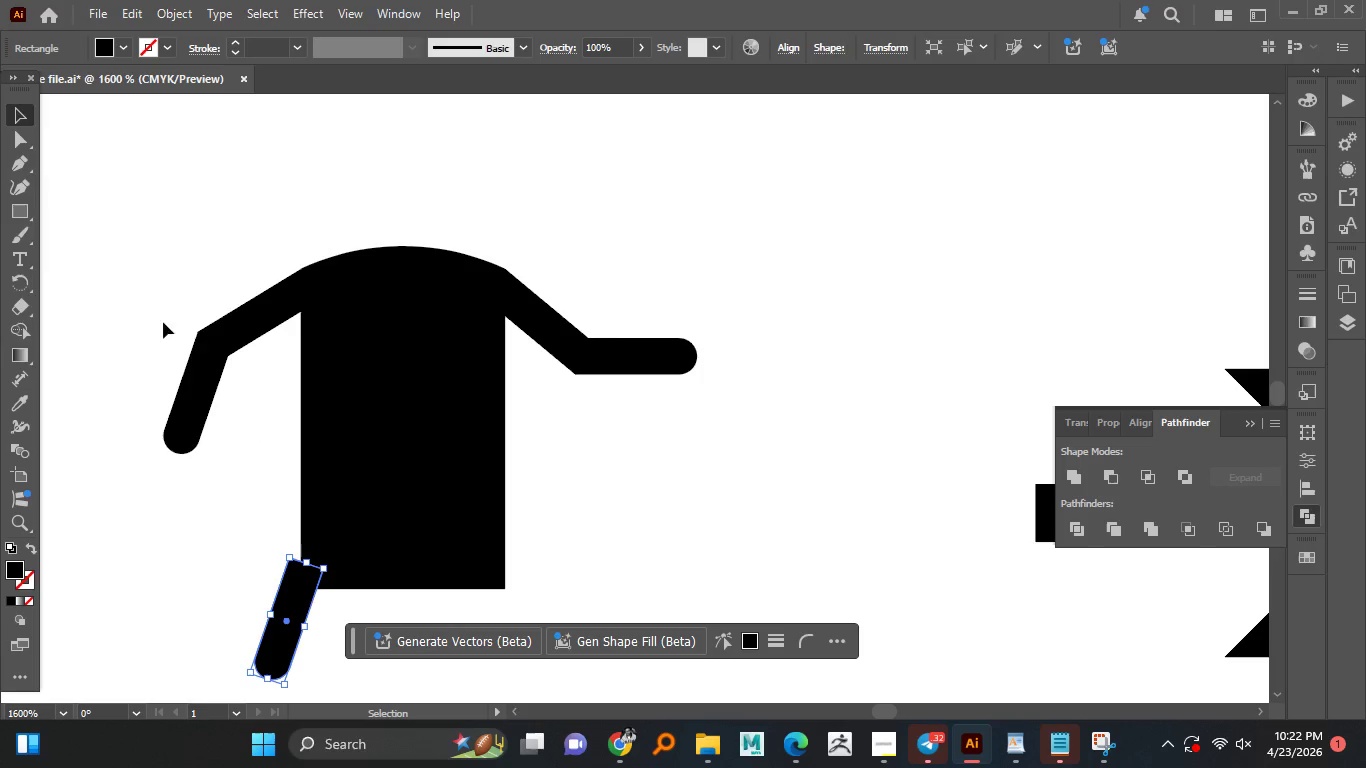 
left_click_drag(start_coordinate=[164, 323], to_coordinate=[216, 390])
 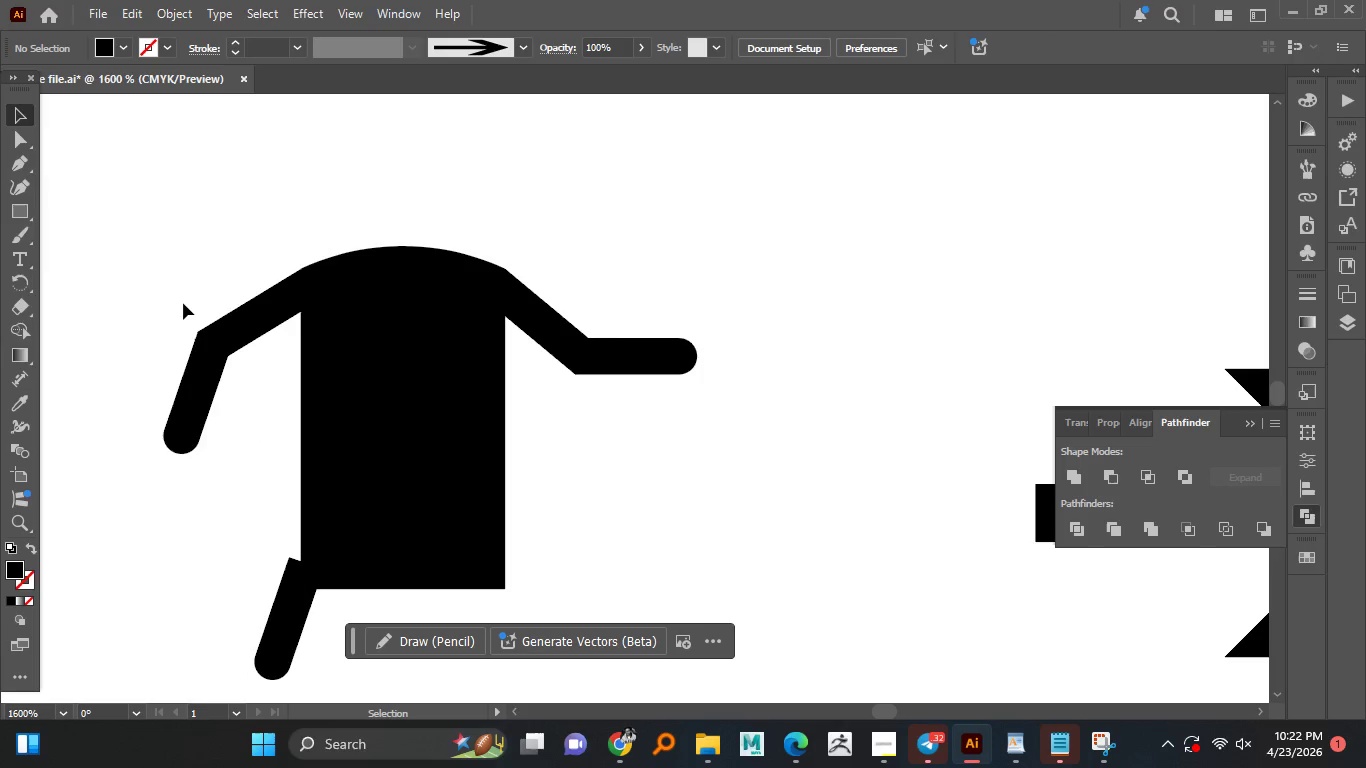 
left_click_drag(start_coordinate=[185, 303], to_coordinate=[235, 384])
 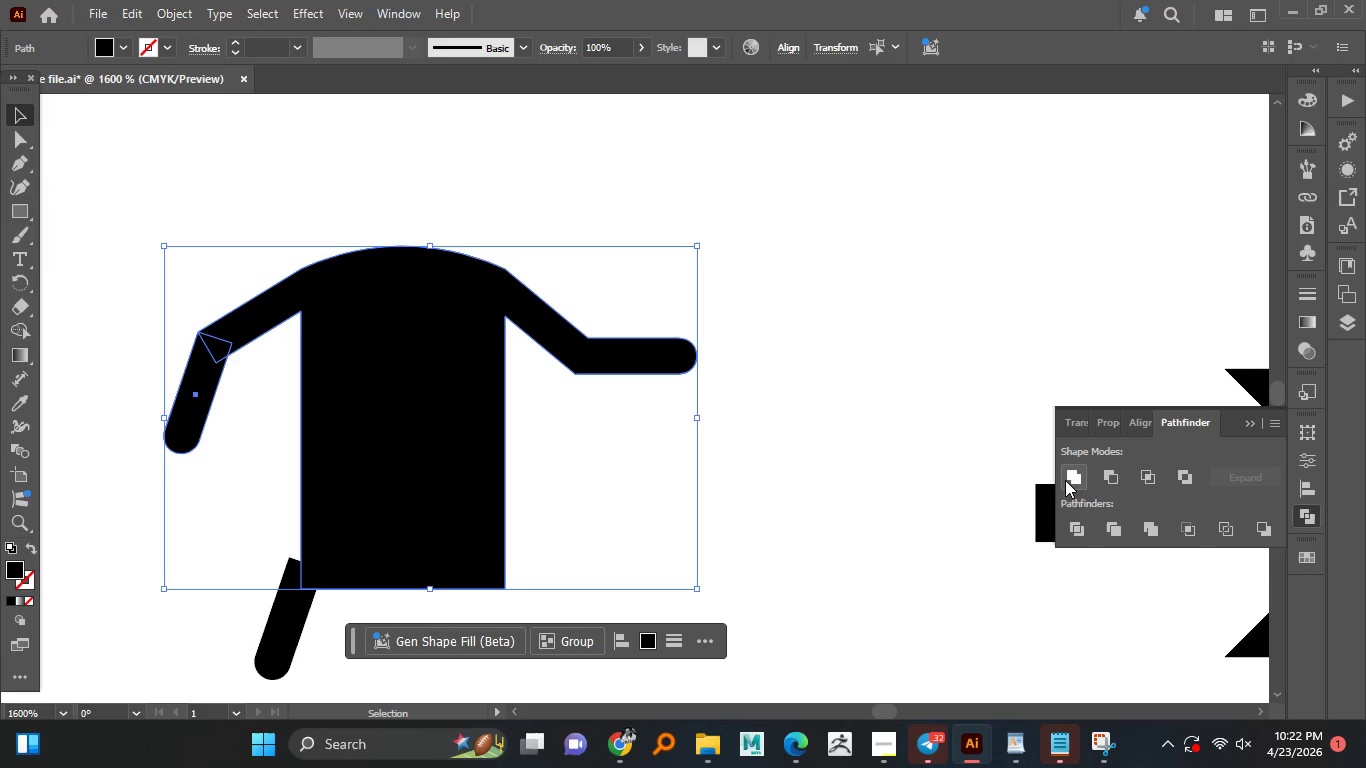 
left_click([1089, 481])
 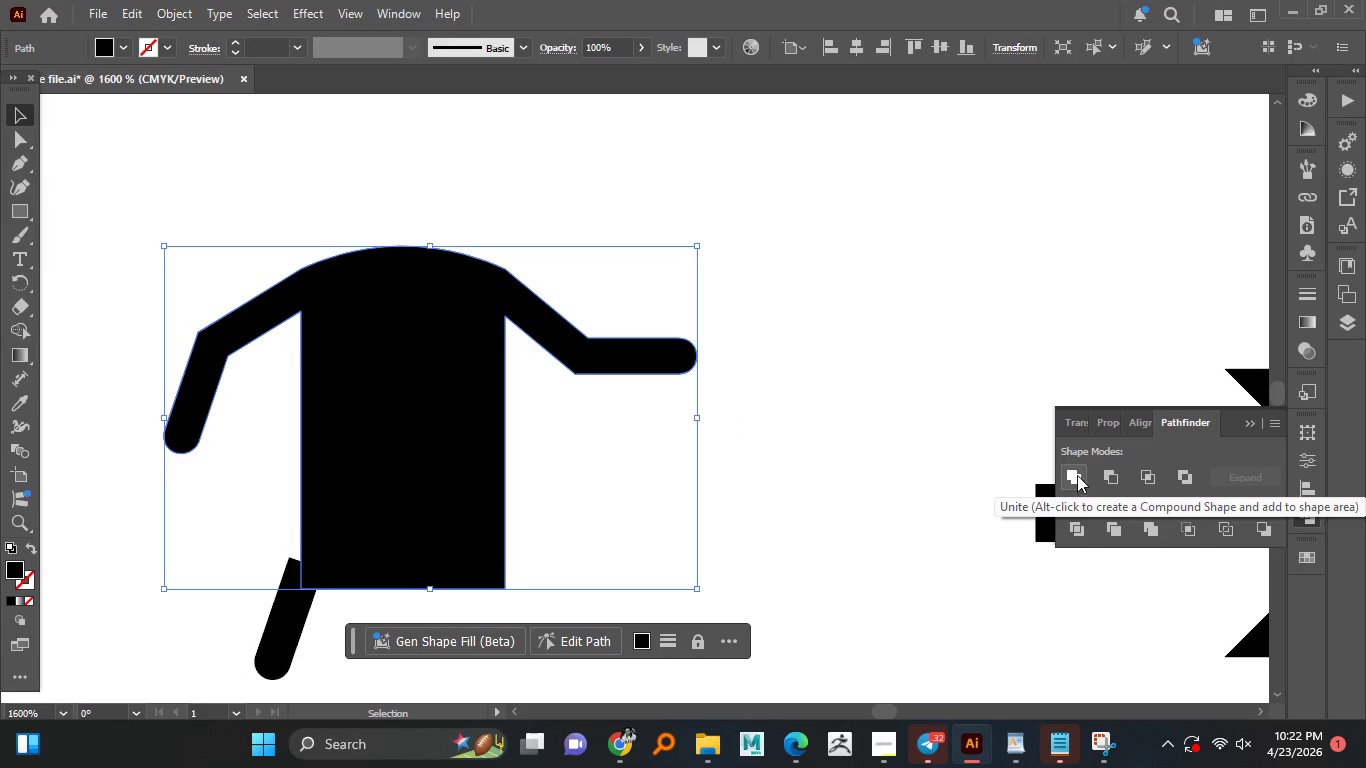 
hold_key(key=AltLeft, duration=1.52)
 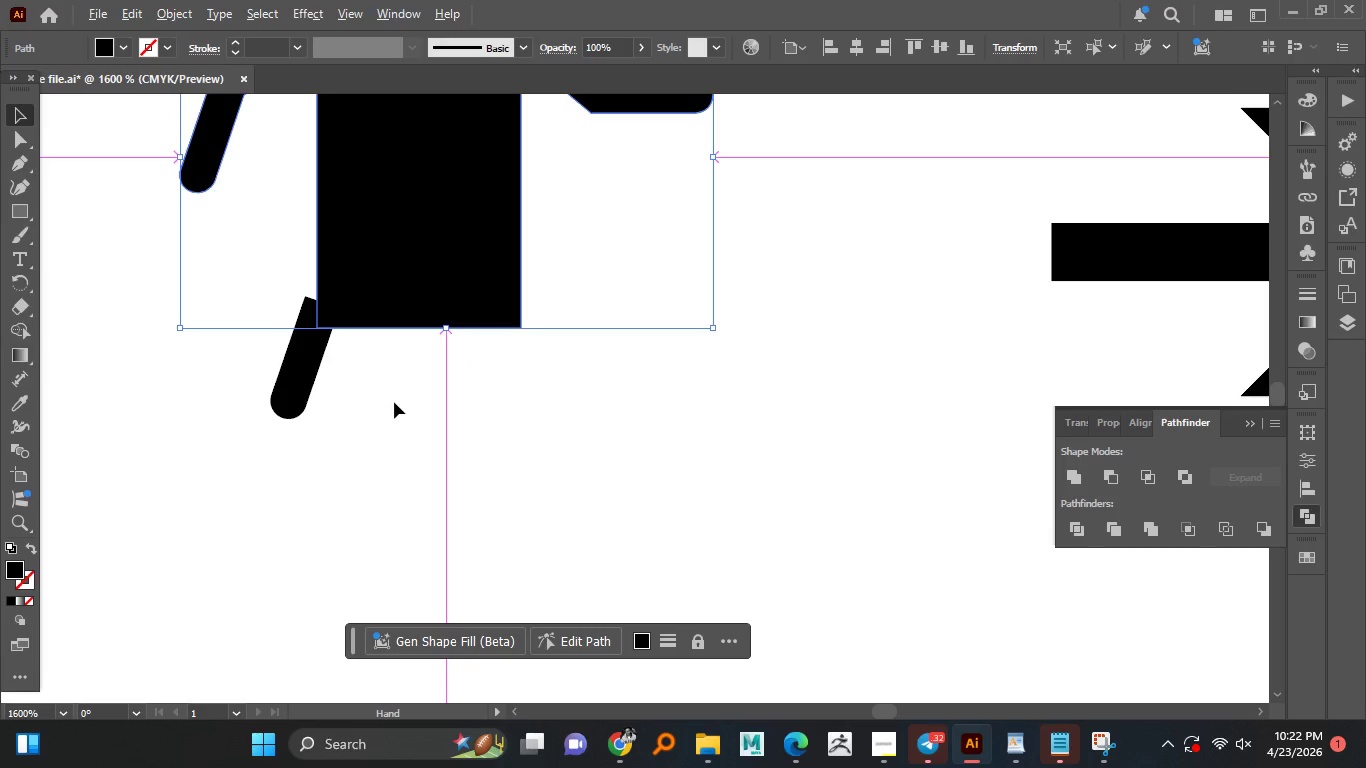 
hold_key(key=AltLeft, duration=0.75)
 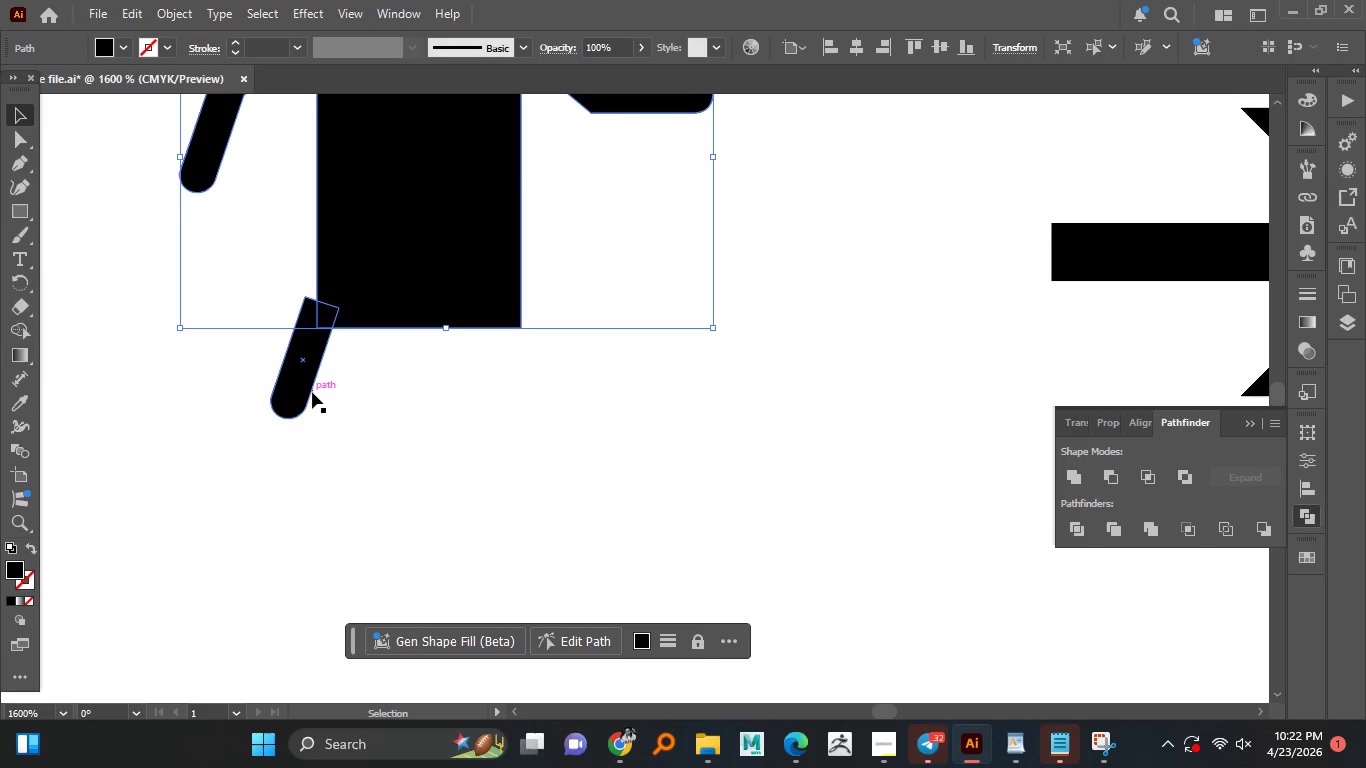 
scroll: coordinate [399, 486], scroll_direction: none, amount: 0.0
 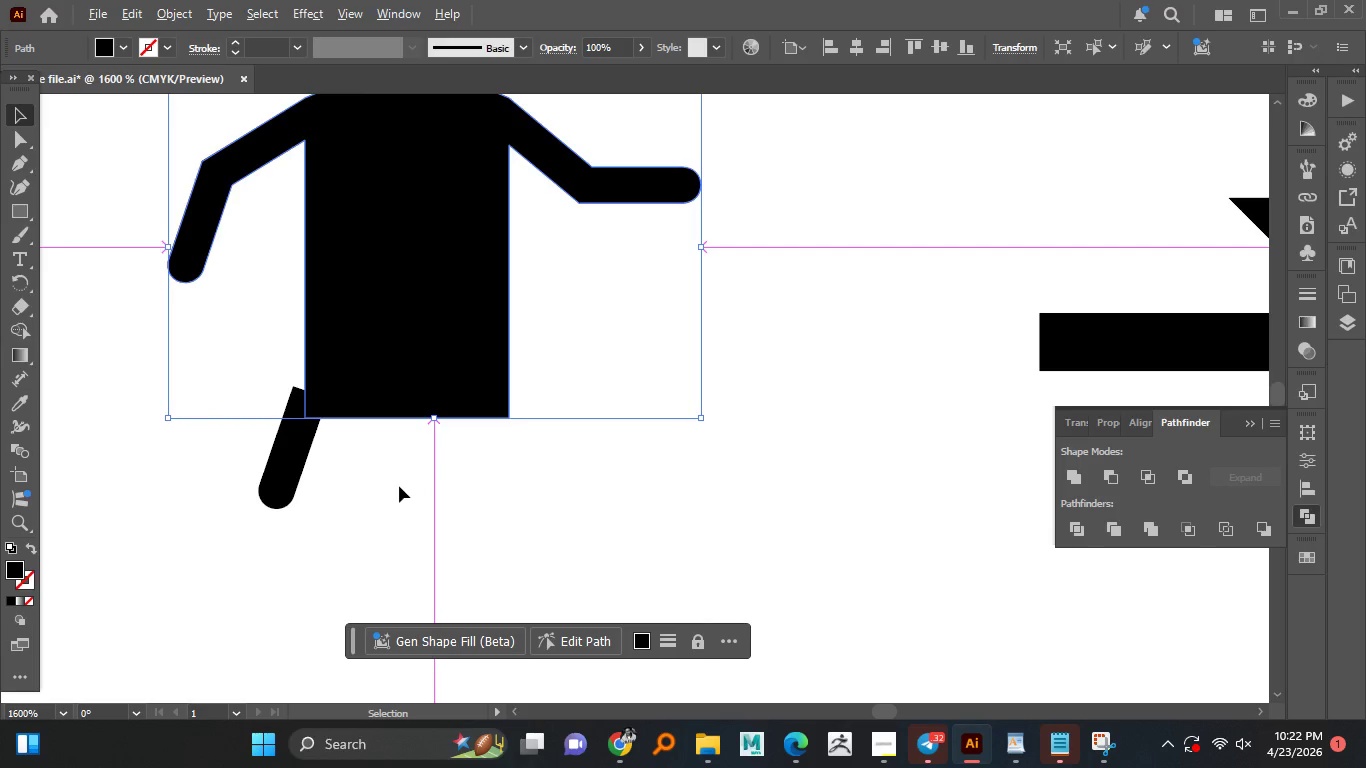 
left_click_drag(start_coordinate=[312, 392], to_coordinate=[386, 490])
 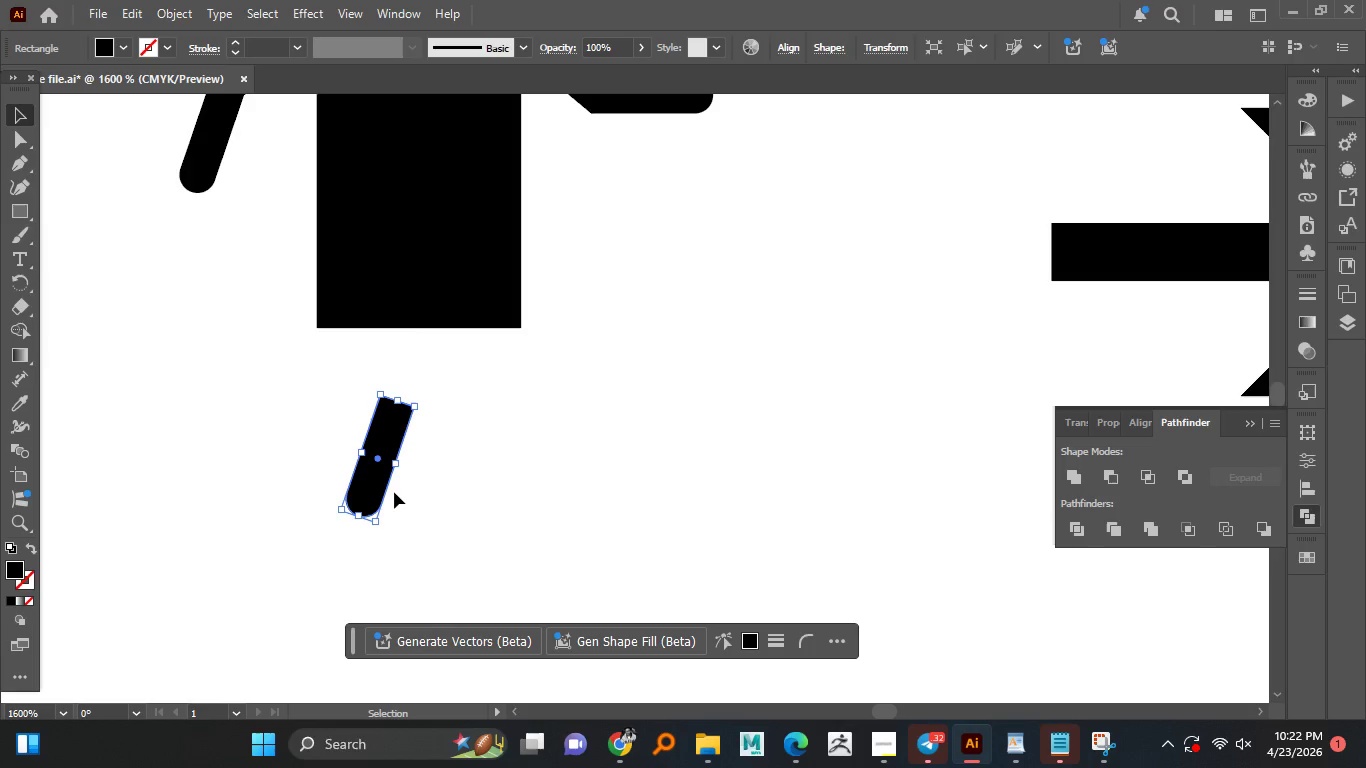 
hold_key(key=AltLeft, duration=1.51)
 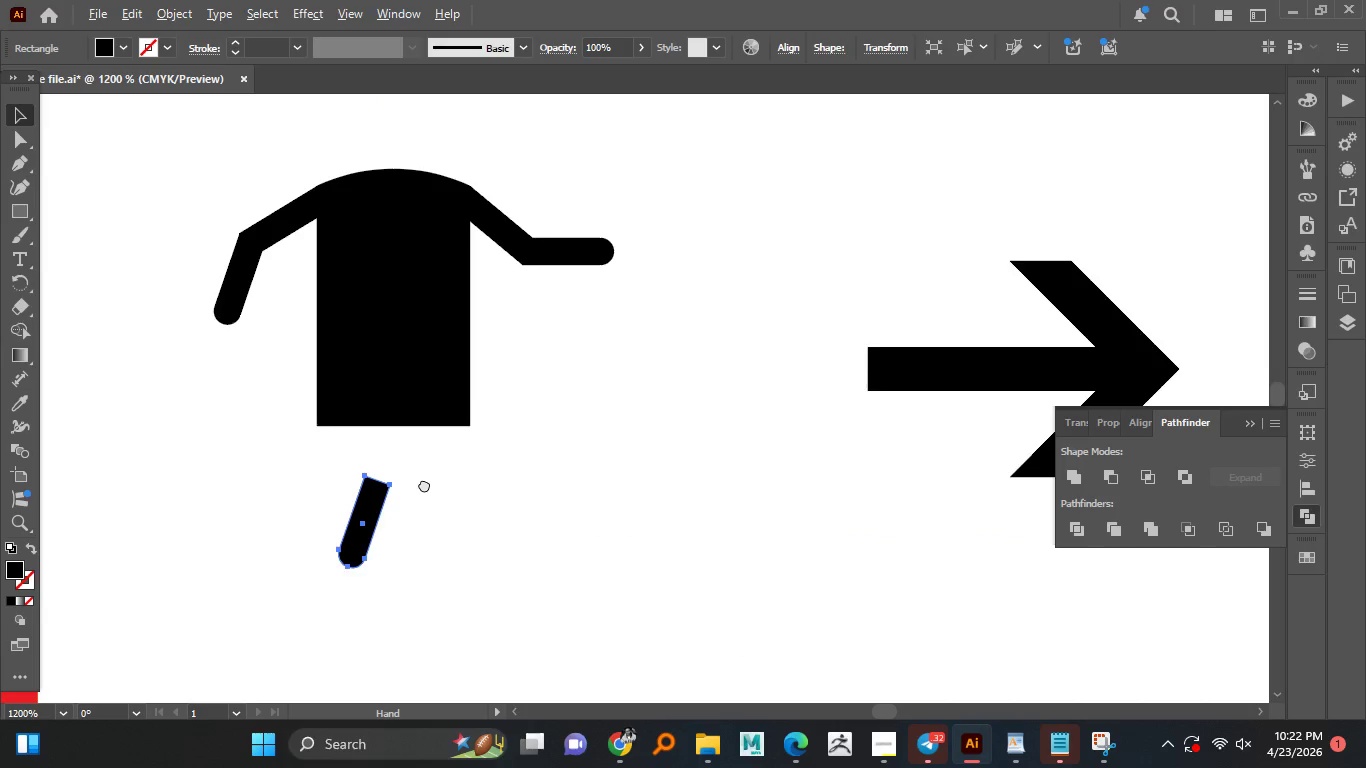 
hold_key(key=AltLeft, duration=1.5)
 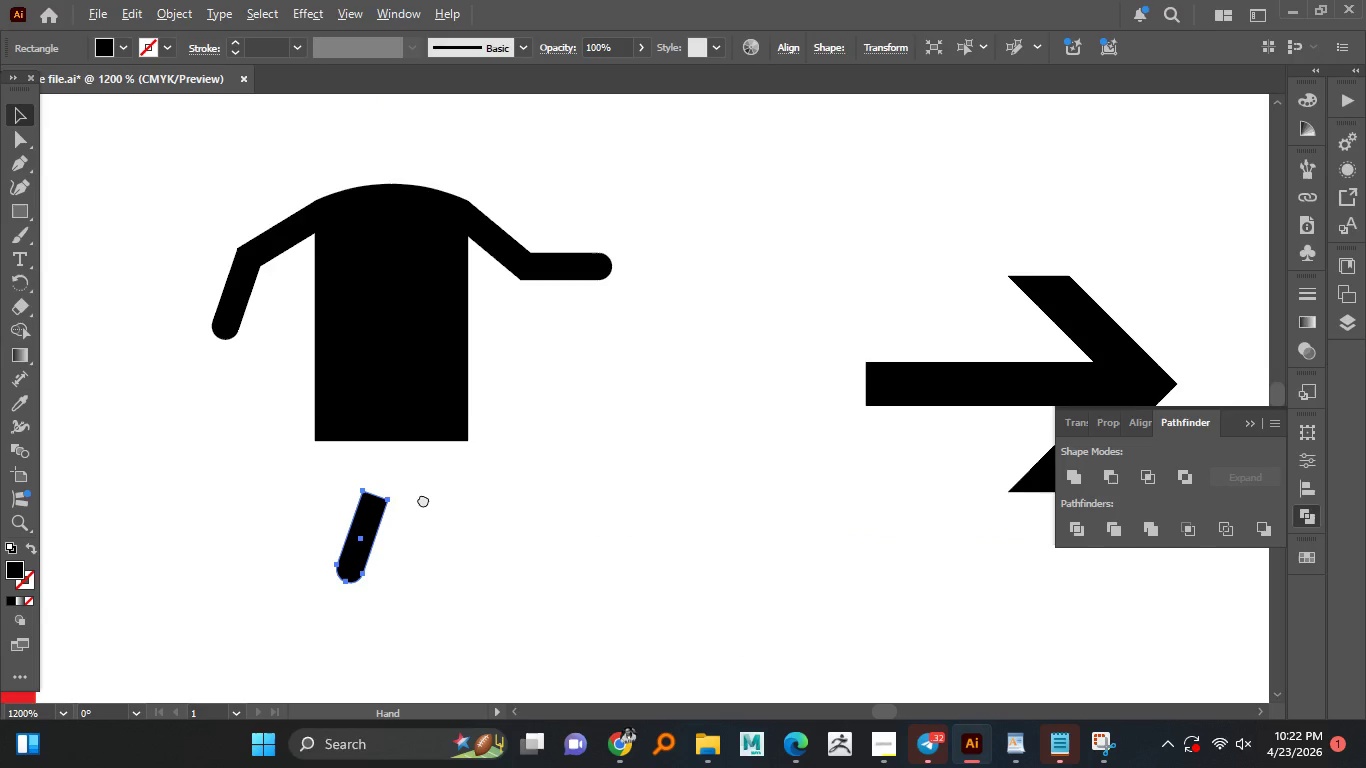 
scroll: coordinate [430, 511], scroll_direction: down, amount: 1.0
 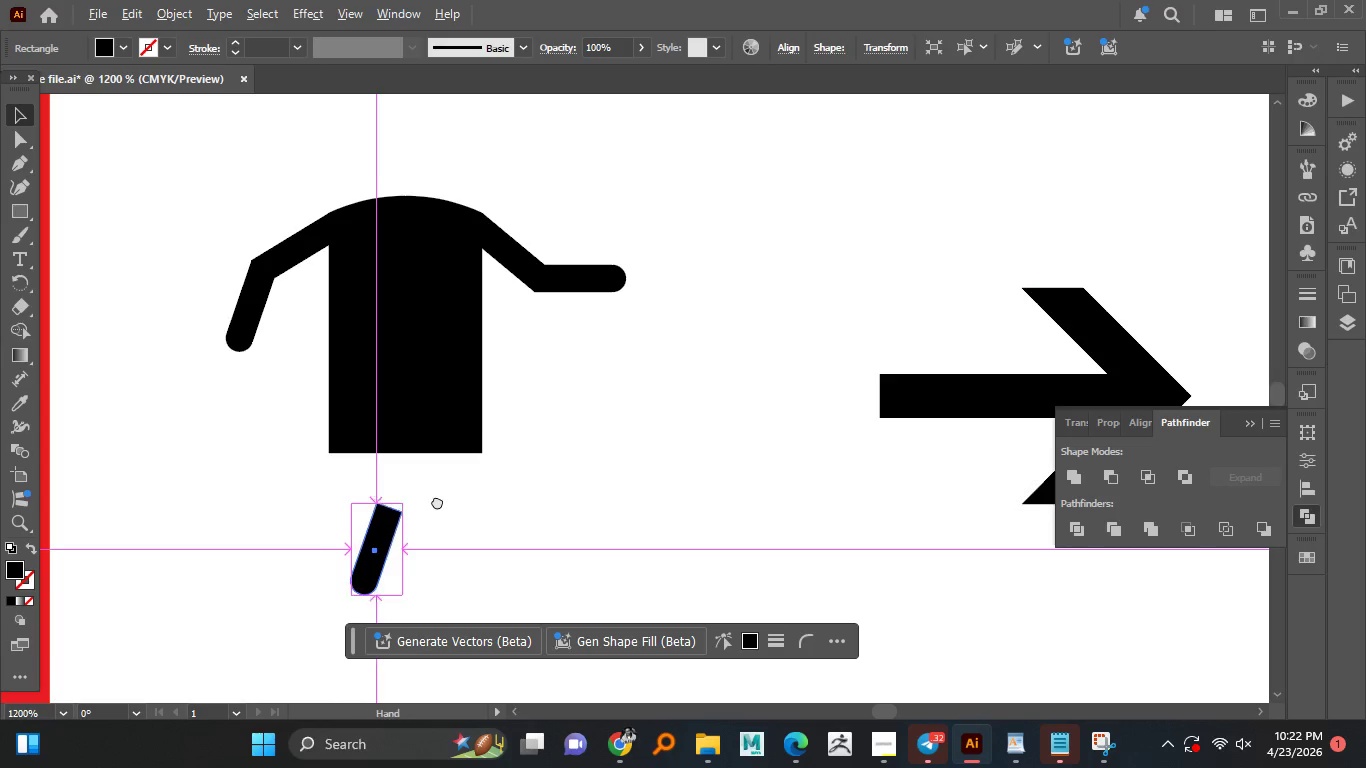 
hold_key(key=AltLeft, duration=1.52)
 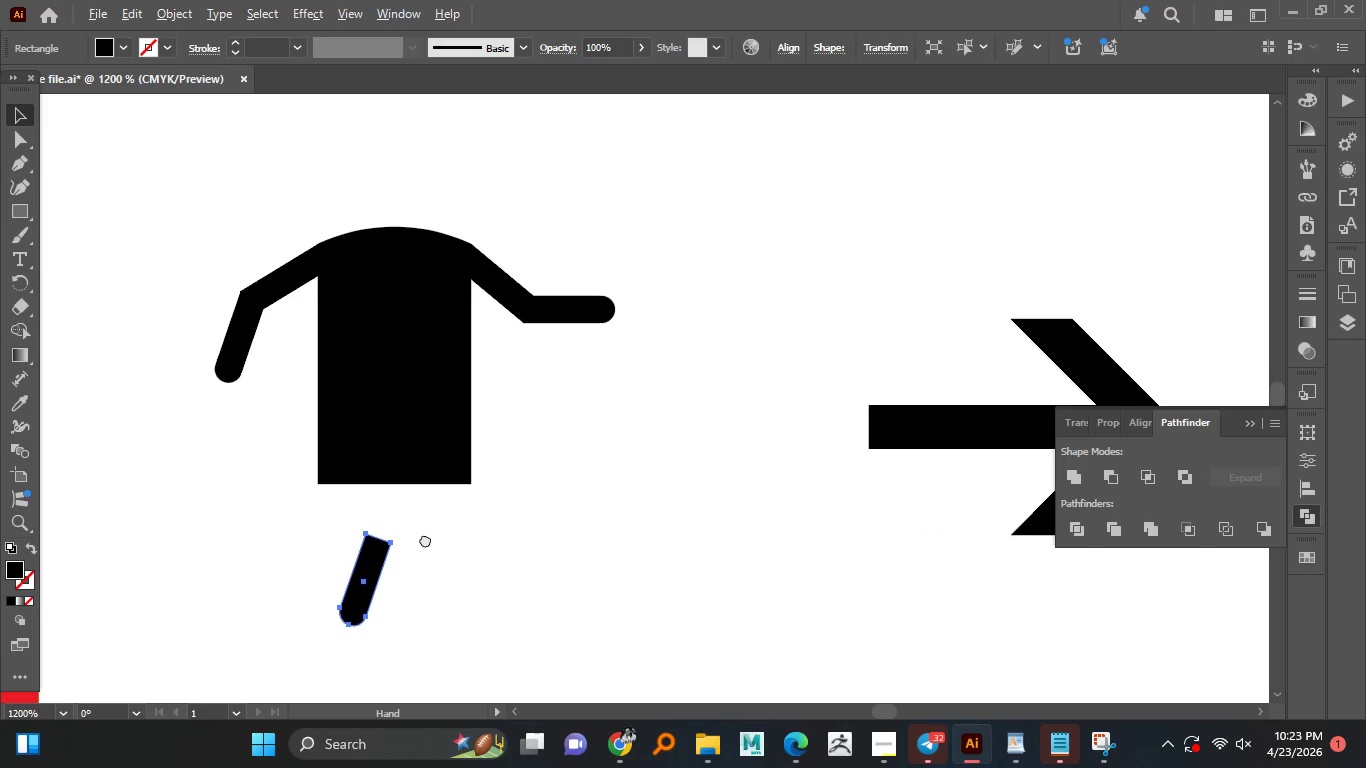 
hold_key(key=AltLeft, duration=1.5)
 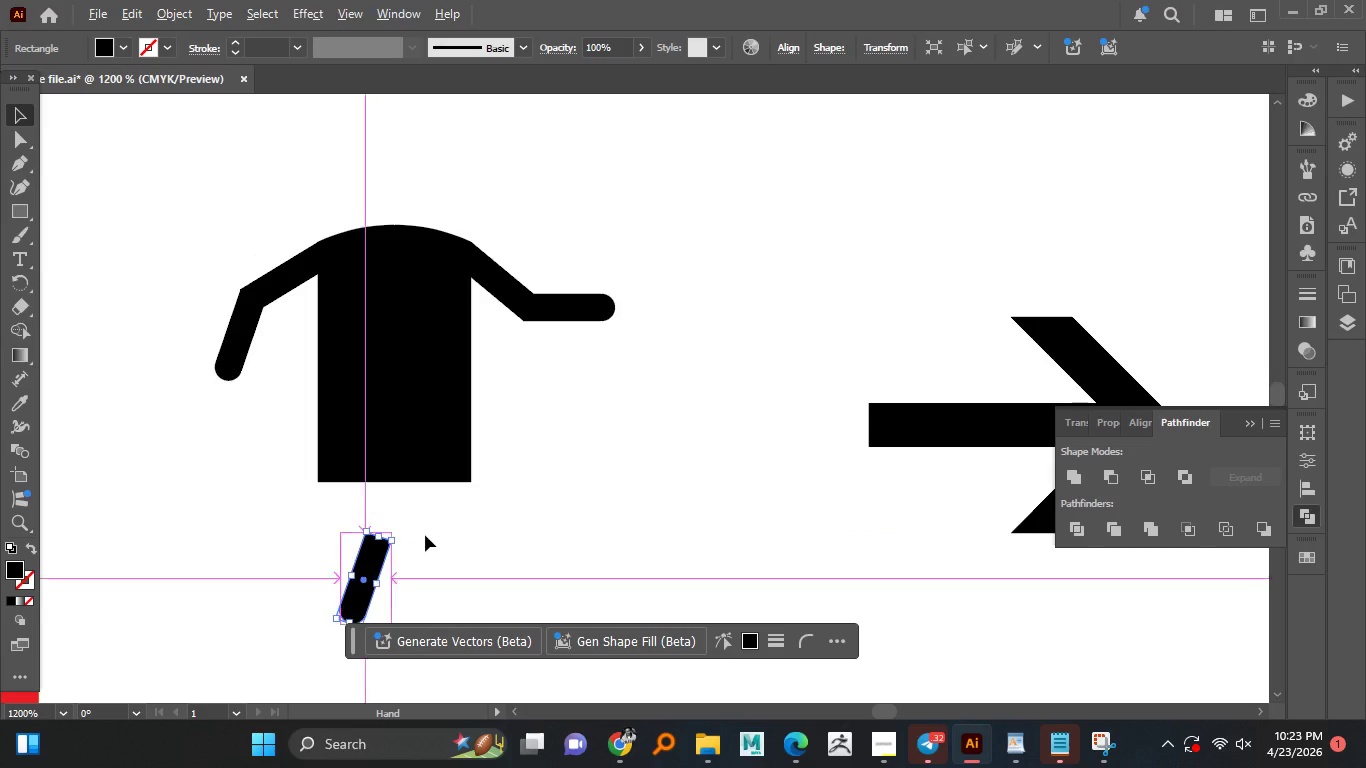 
key(Alt+AltLeft)
 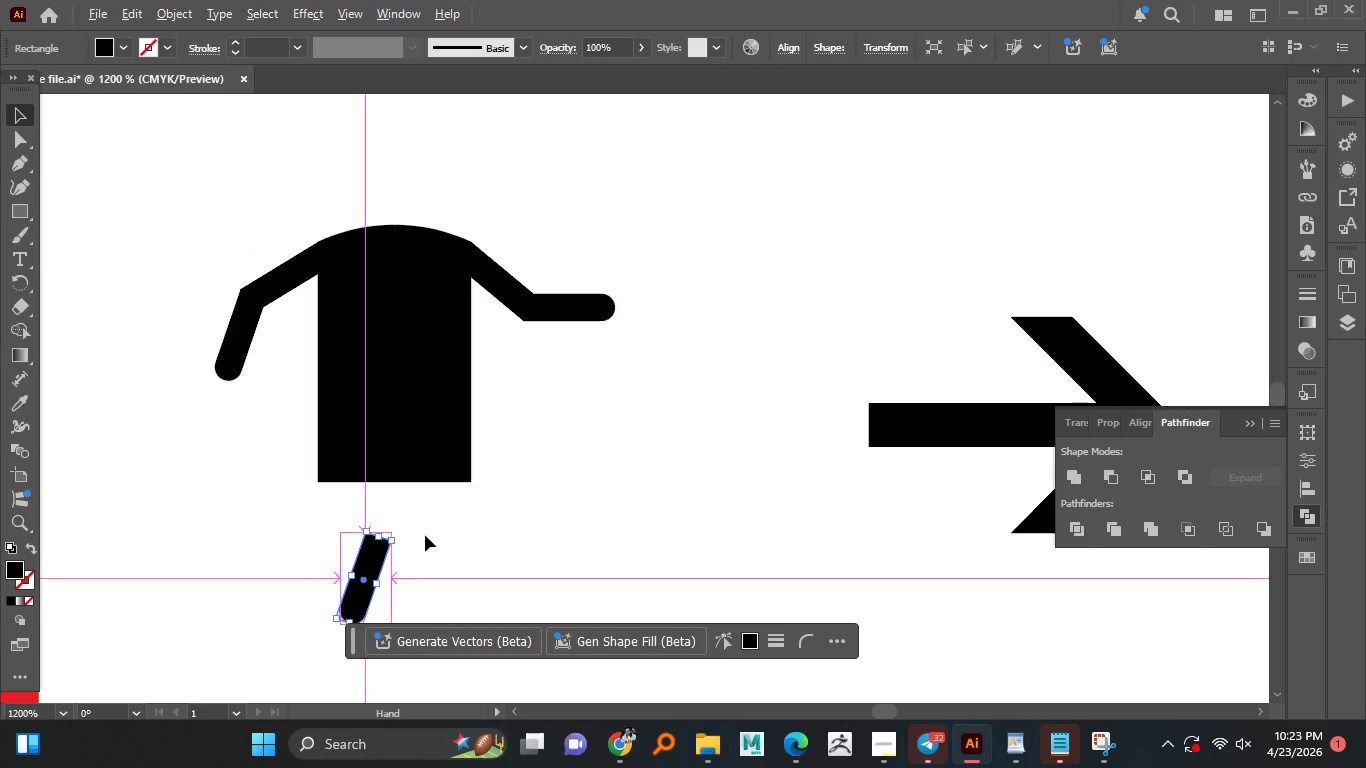 
key(Alt+AltLeft)
 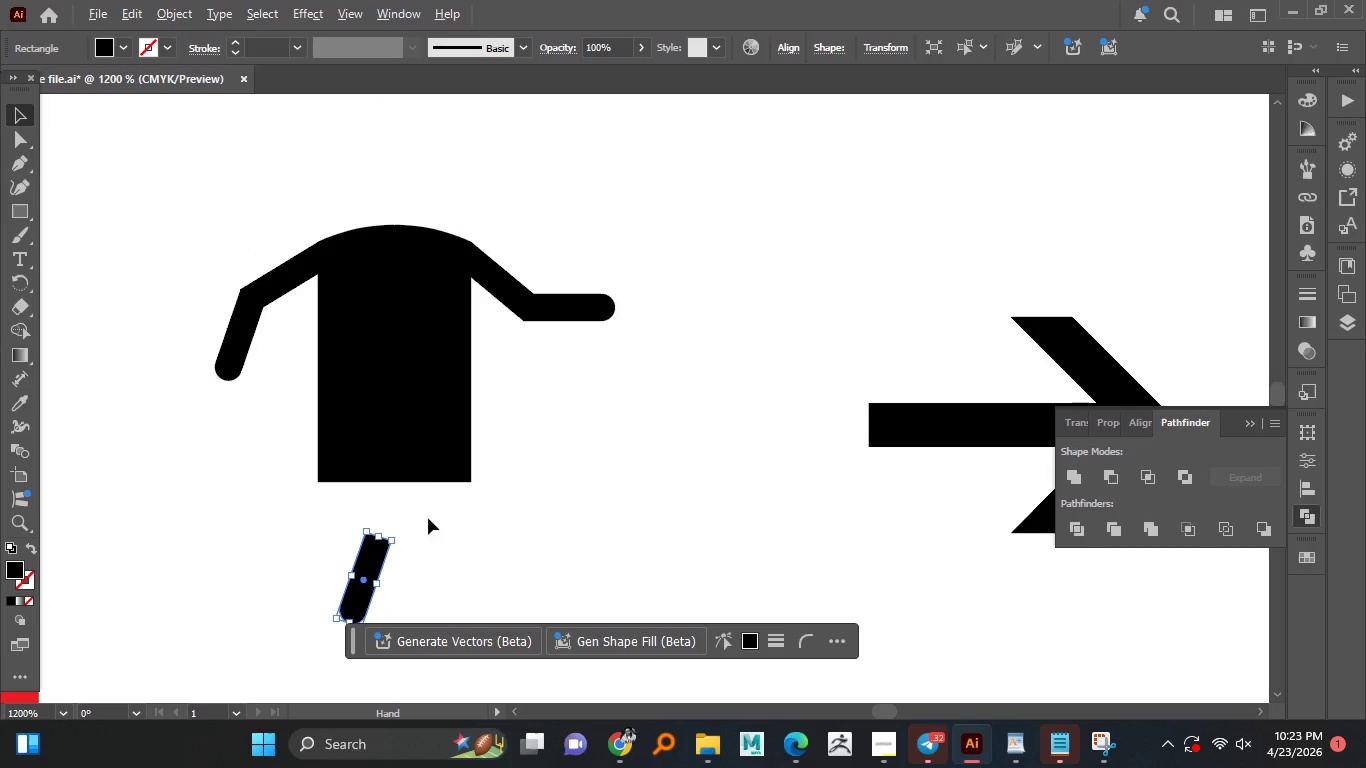 
key(Alt+AltLeft)
 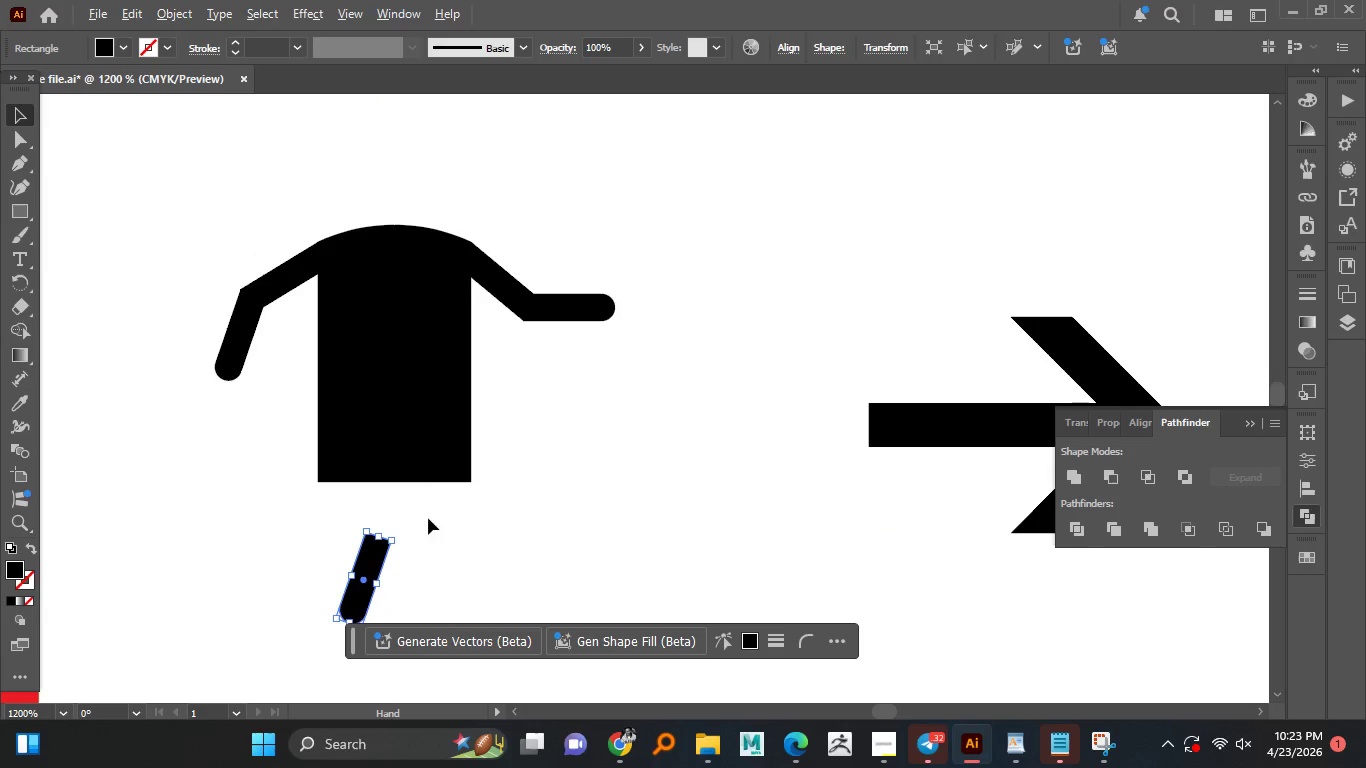 
key(Alt+AltLeft)
 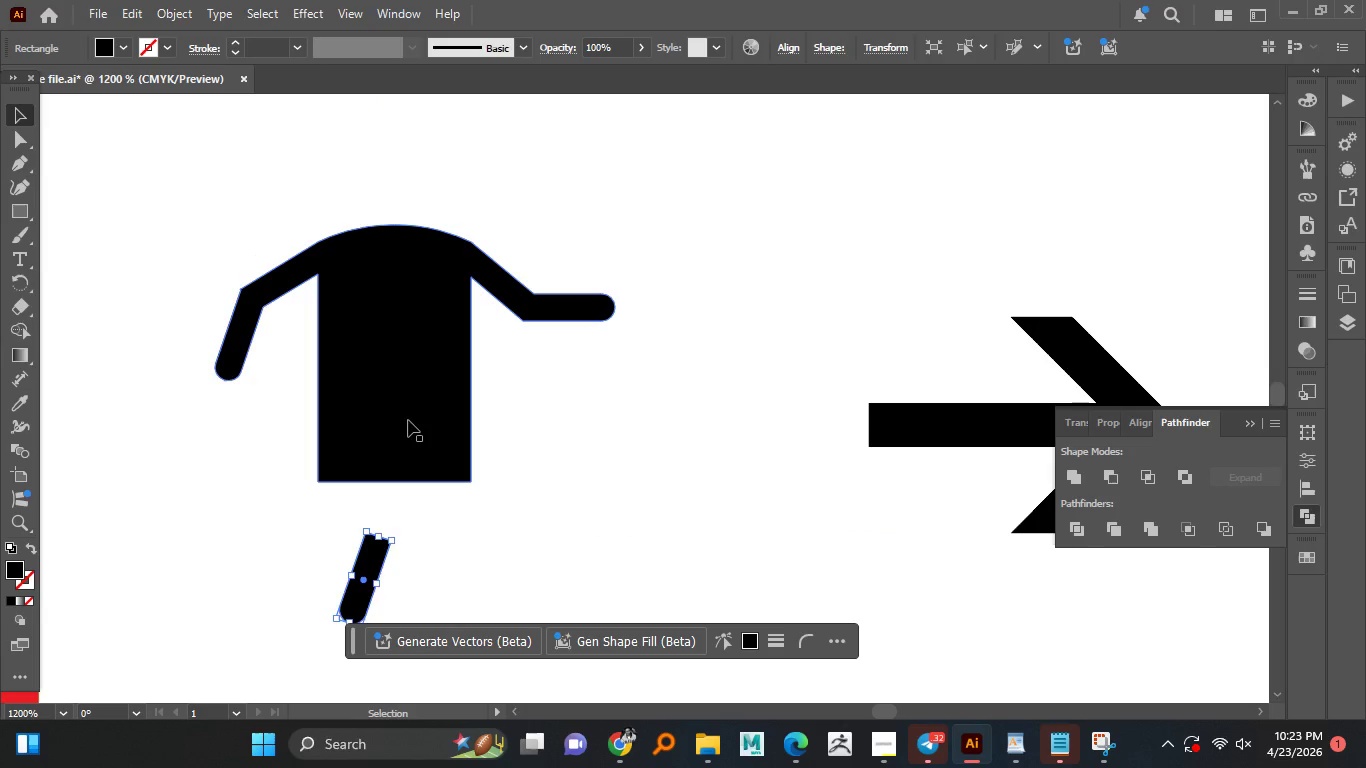 
key(Control+Z)
 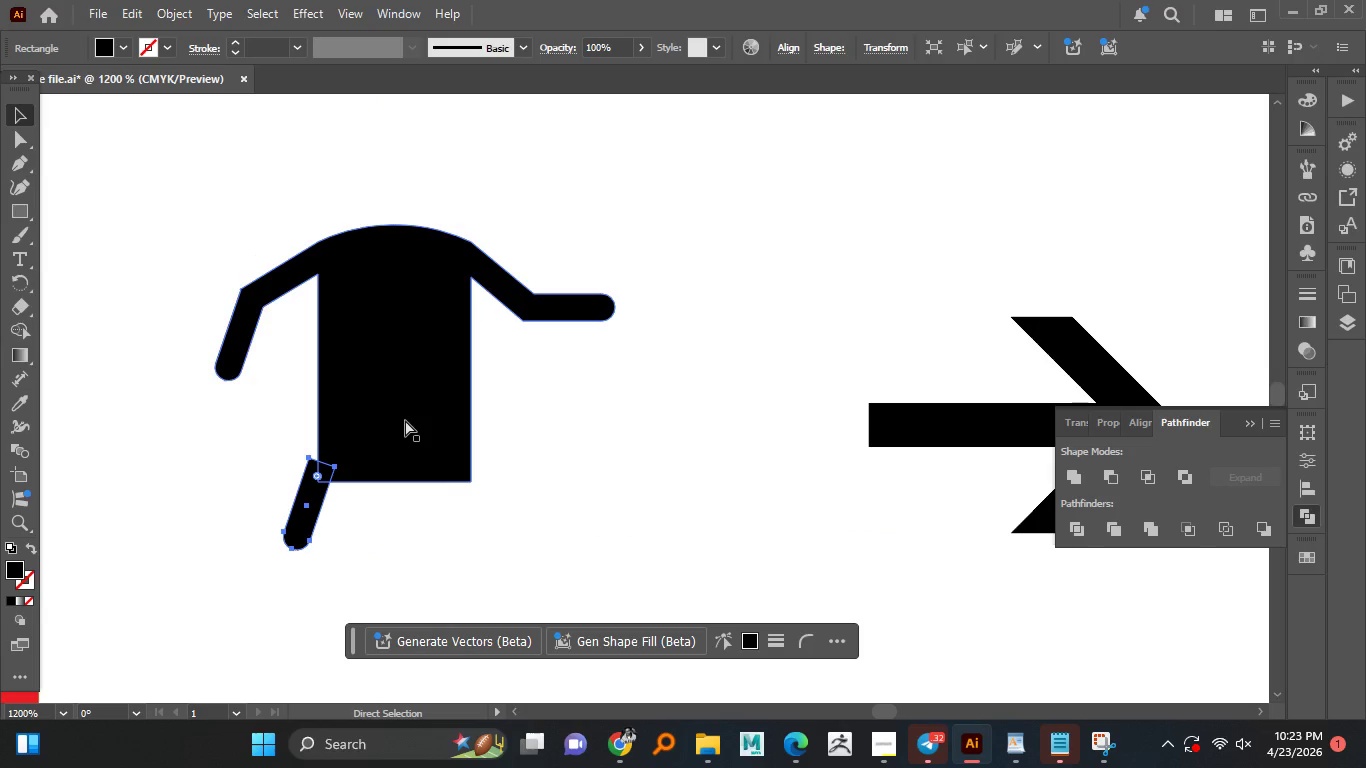 
key(Control+Z)
 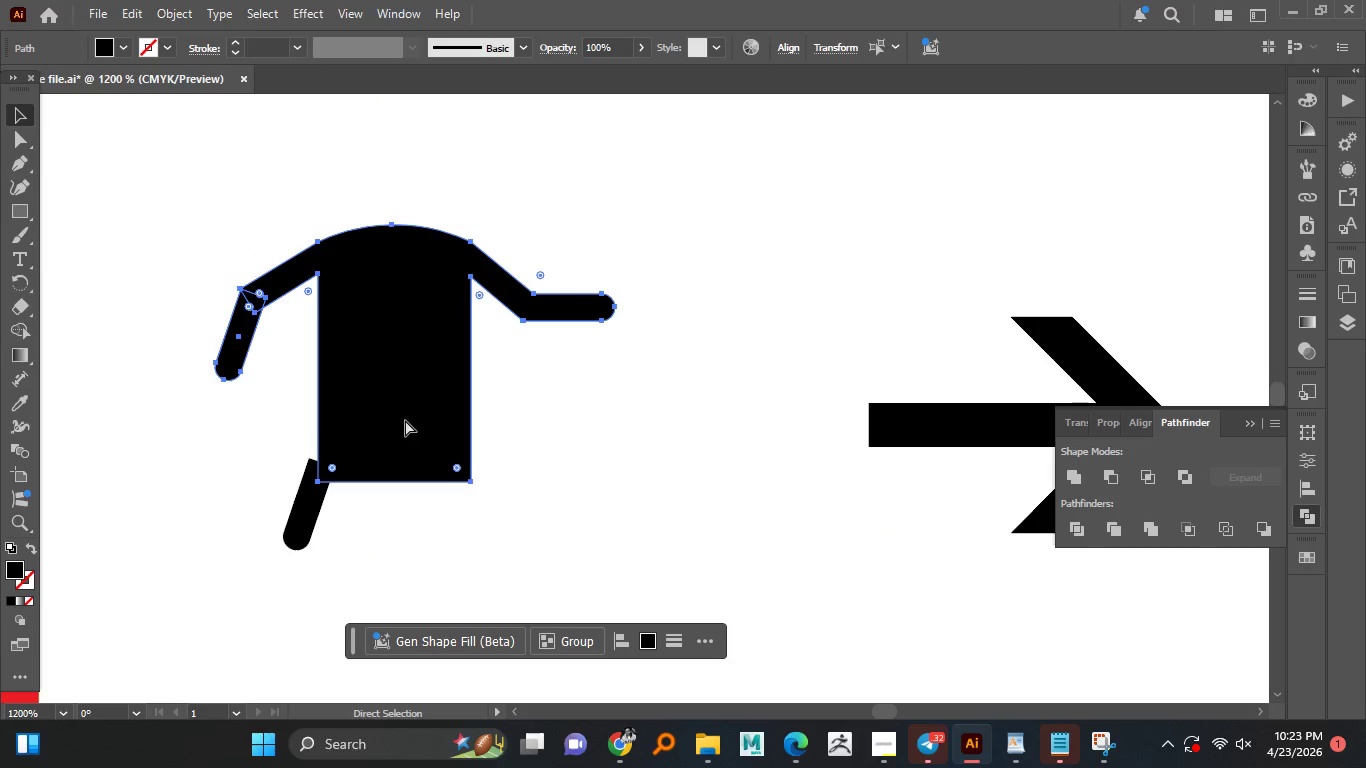 
key(Control+Z)
 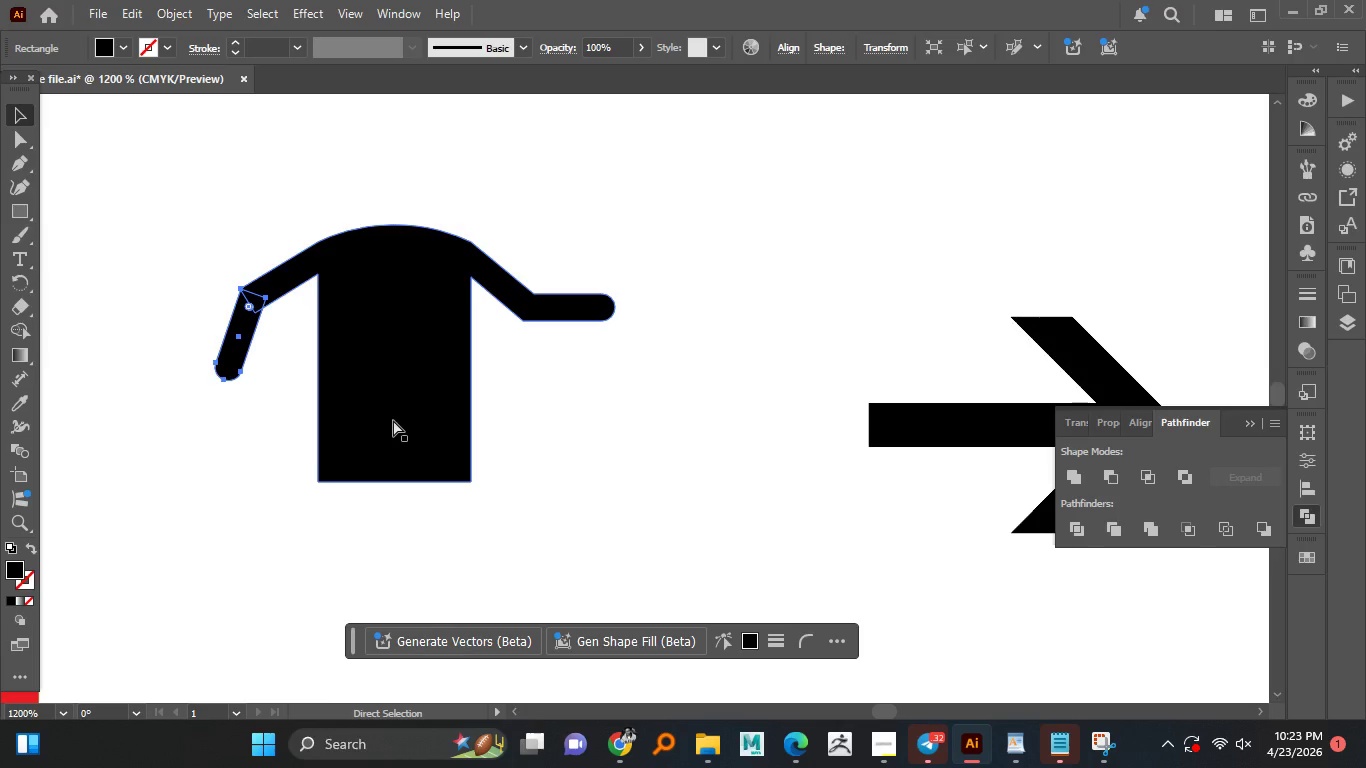 
key(Control+Z)
 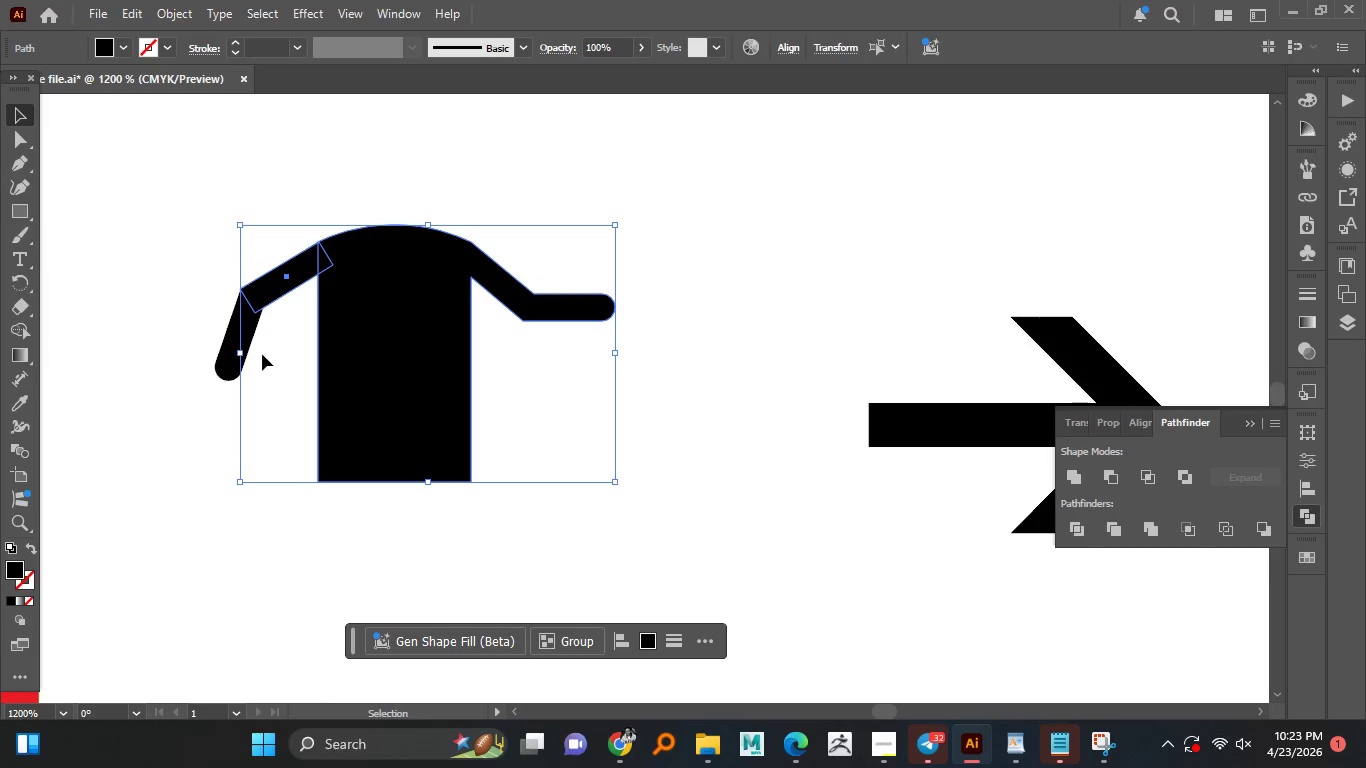 
hold_key(key=ShiftLeft, duration=0.72)
left_click([243, 340])
 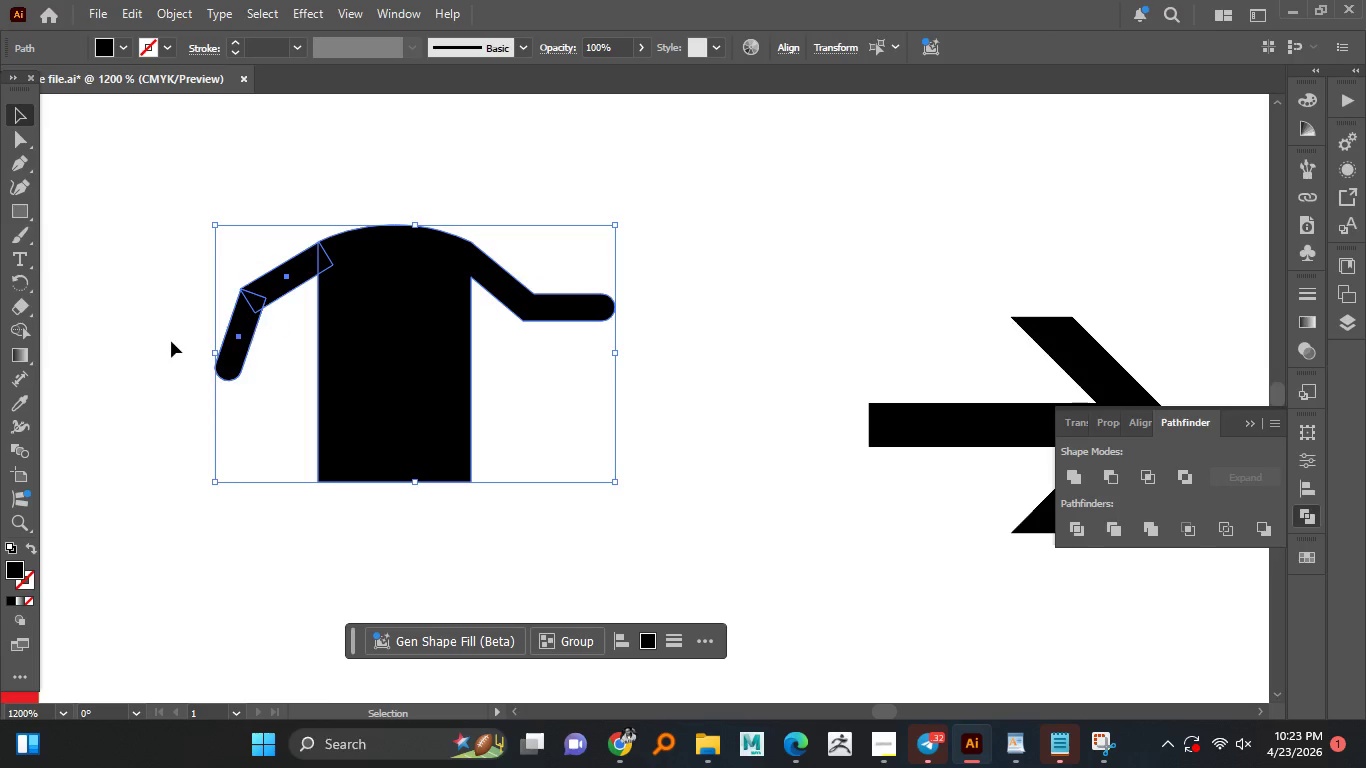 
left_click([166, 341])
 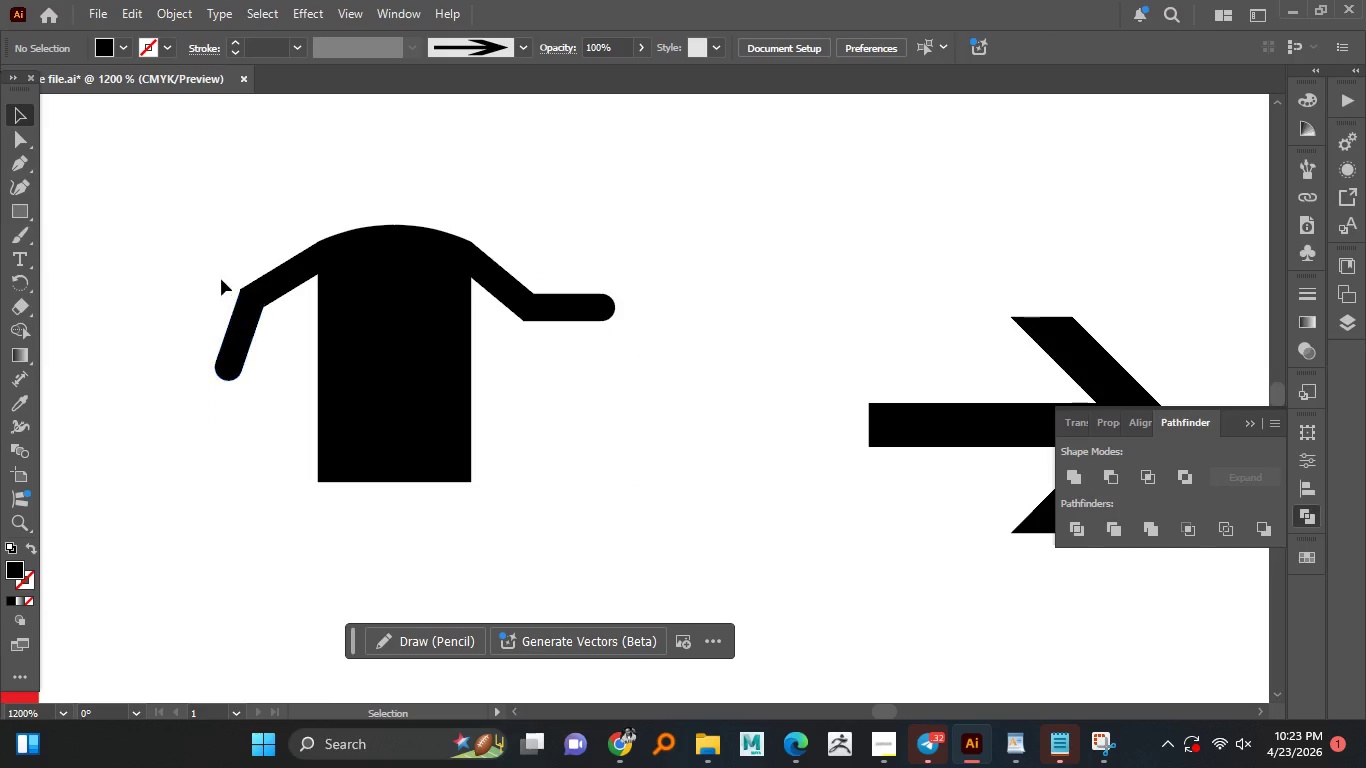 
left_click_drag(start_coordinate=[221, 277], to_coordinate=[287, 343])
 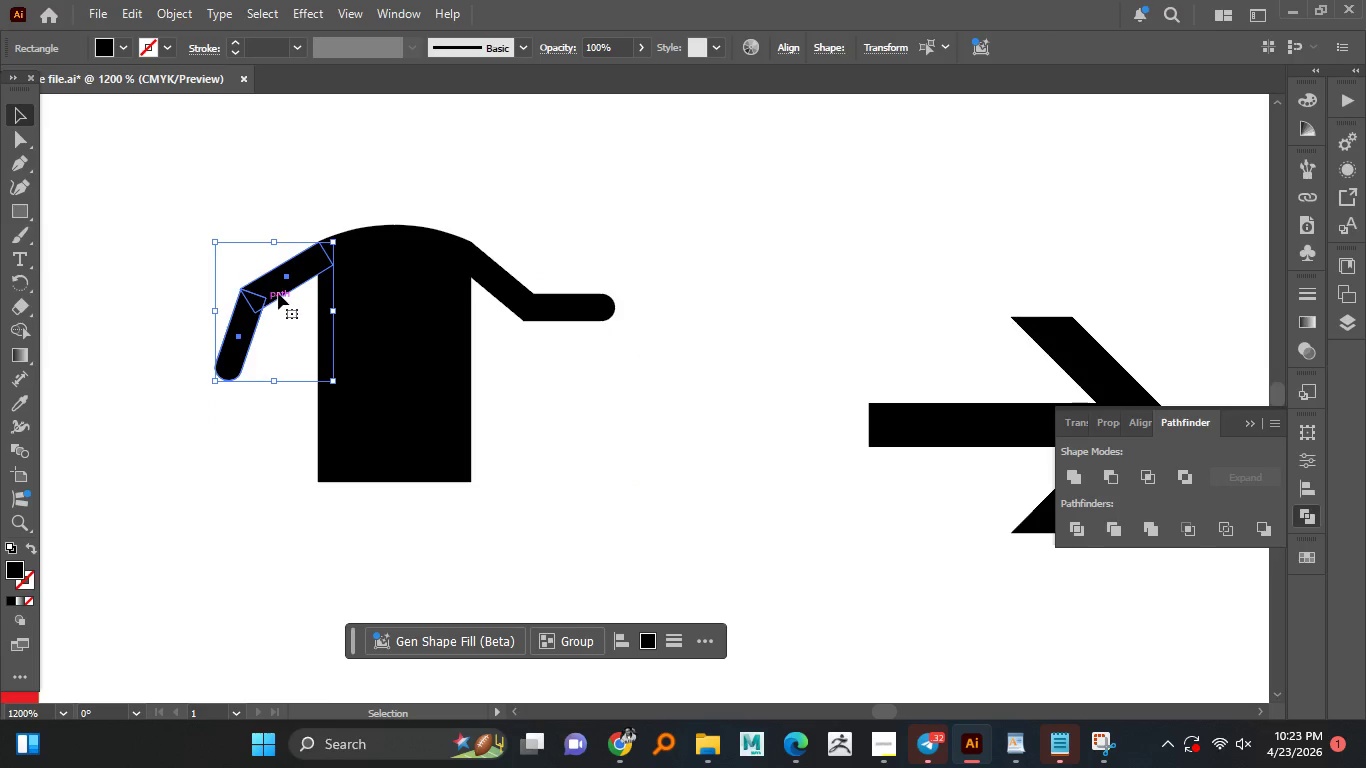 
left_click_drag(start_coordinate=[283, 291], to_coordinate=[436, 575])
 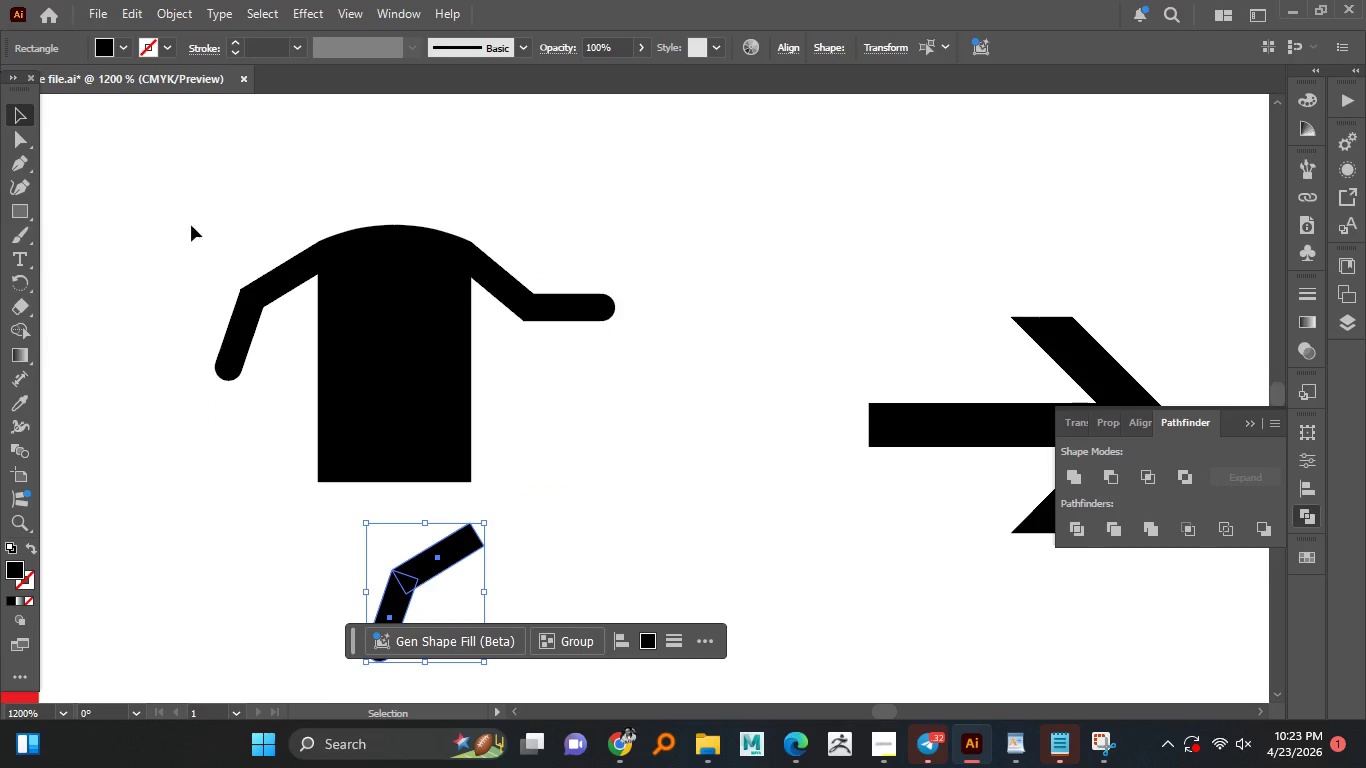 
hold_key(key=AltLeft, duration=1.06)
 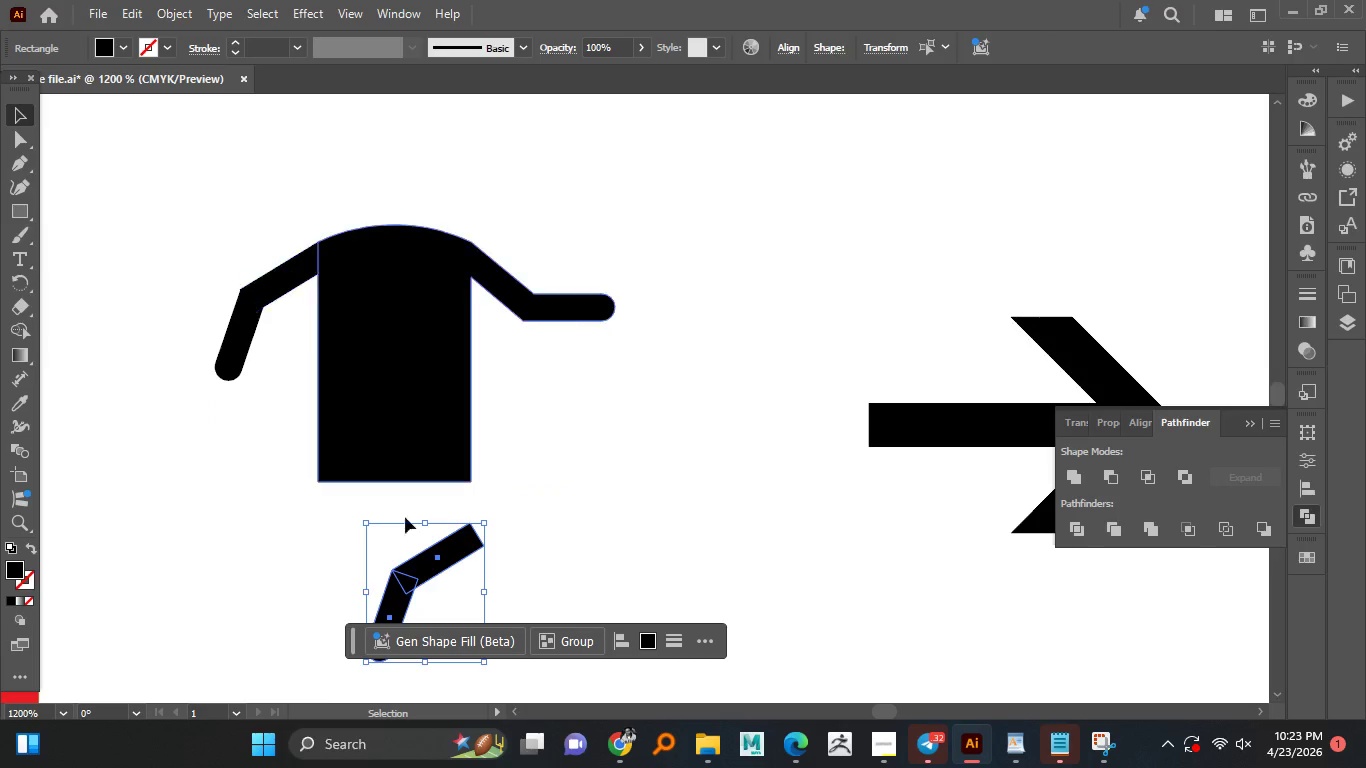 
hold_key(key=AltLeft, duration=0.59)
 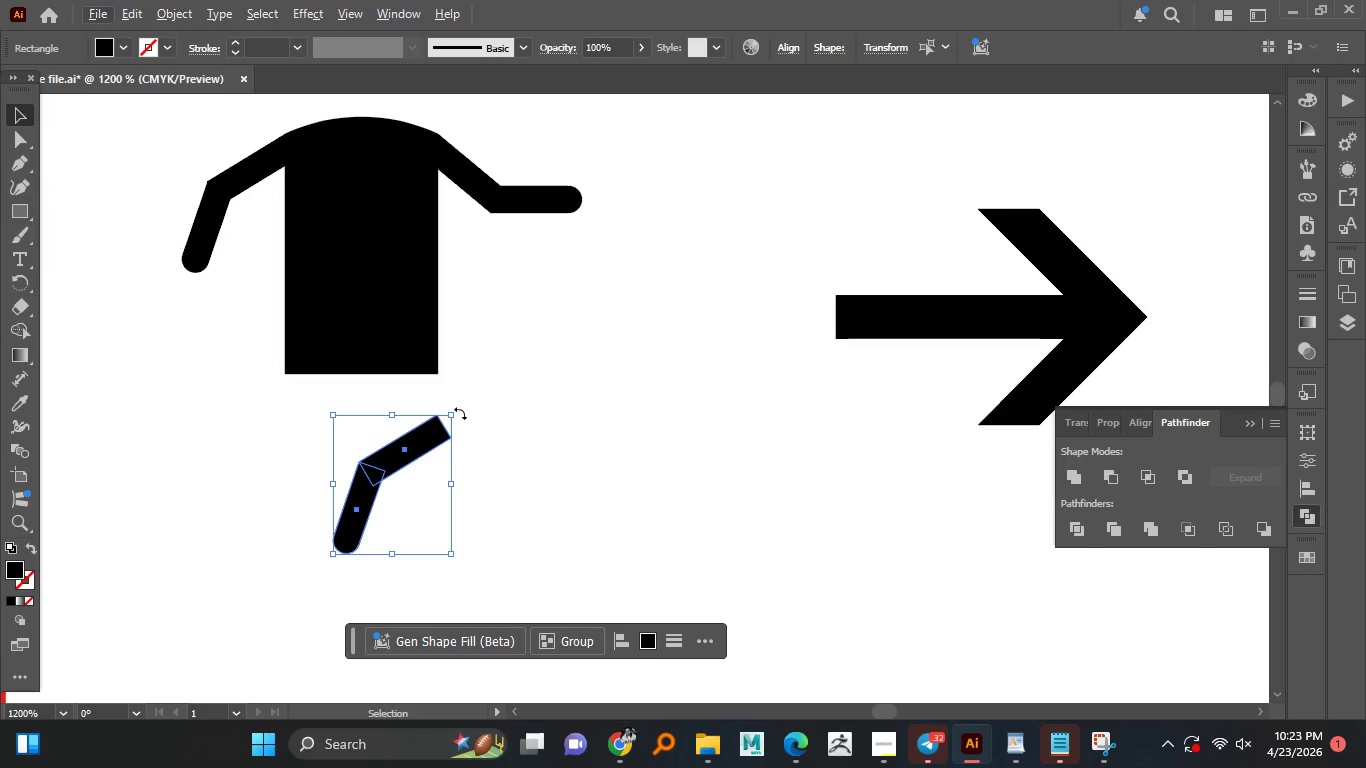 
left_click_drag(start_coordinate=[460, 413], to_coordinate=[435, 406])
 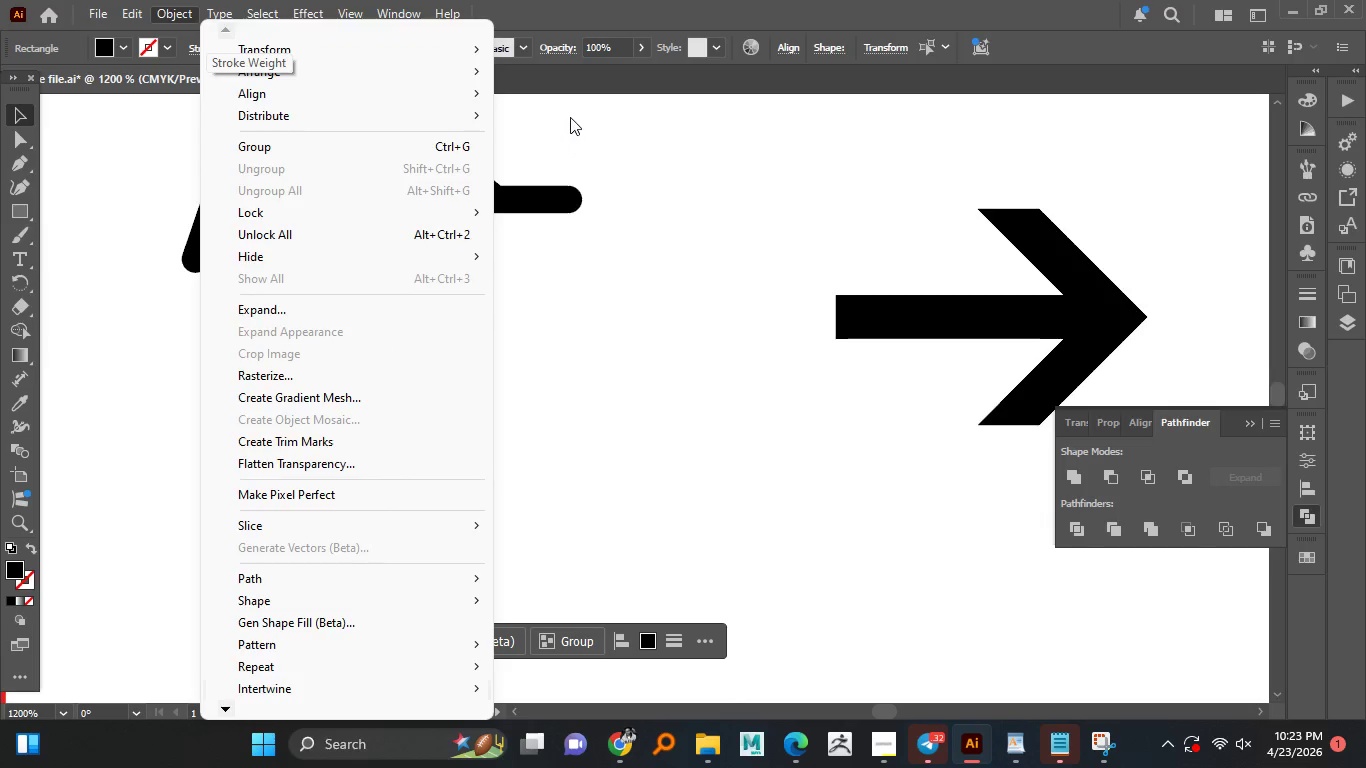 
left_click_drag(start_coordinate=[371, 45], to_coordinate=[377, 46])
 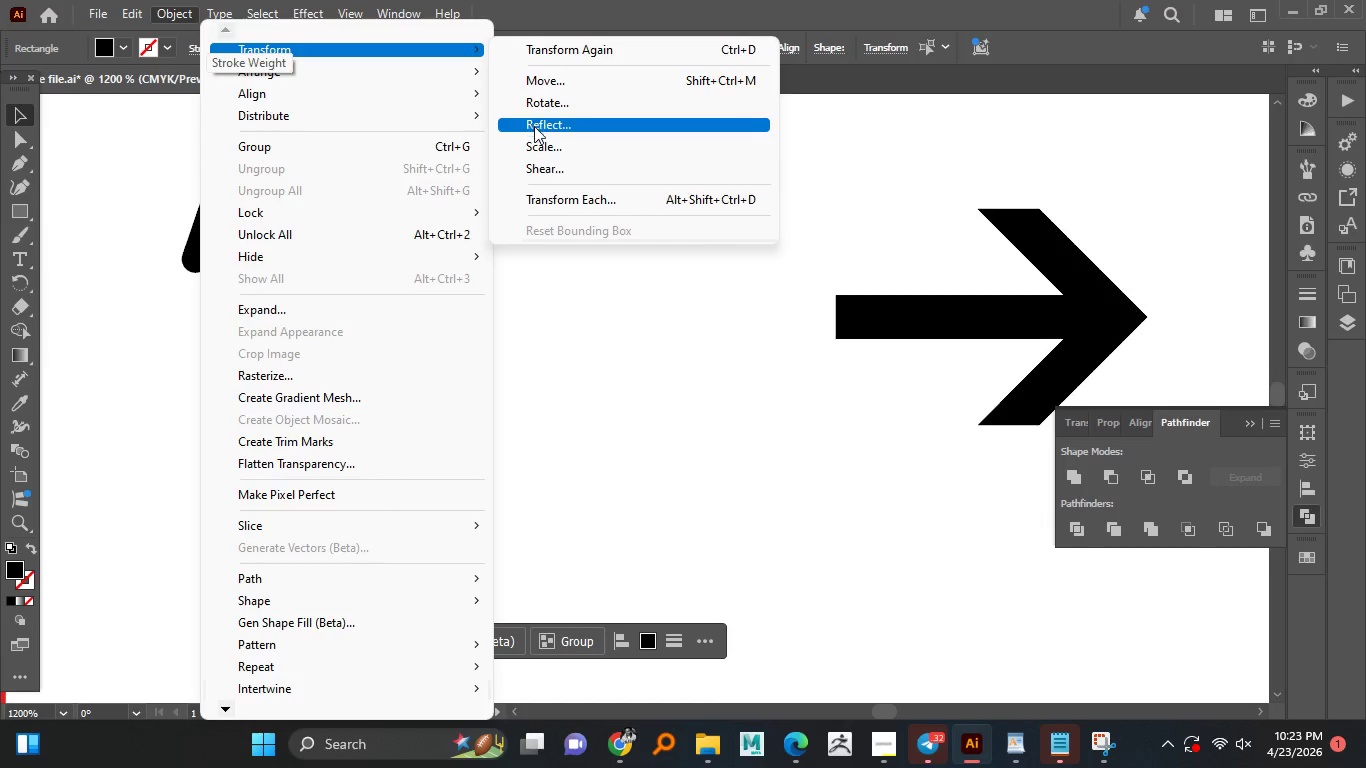 
left_click([544, 121])
 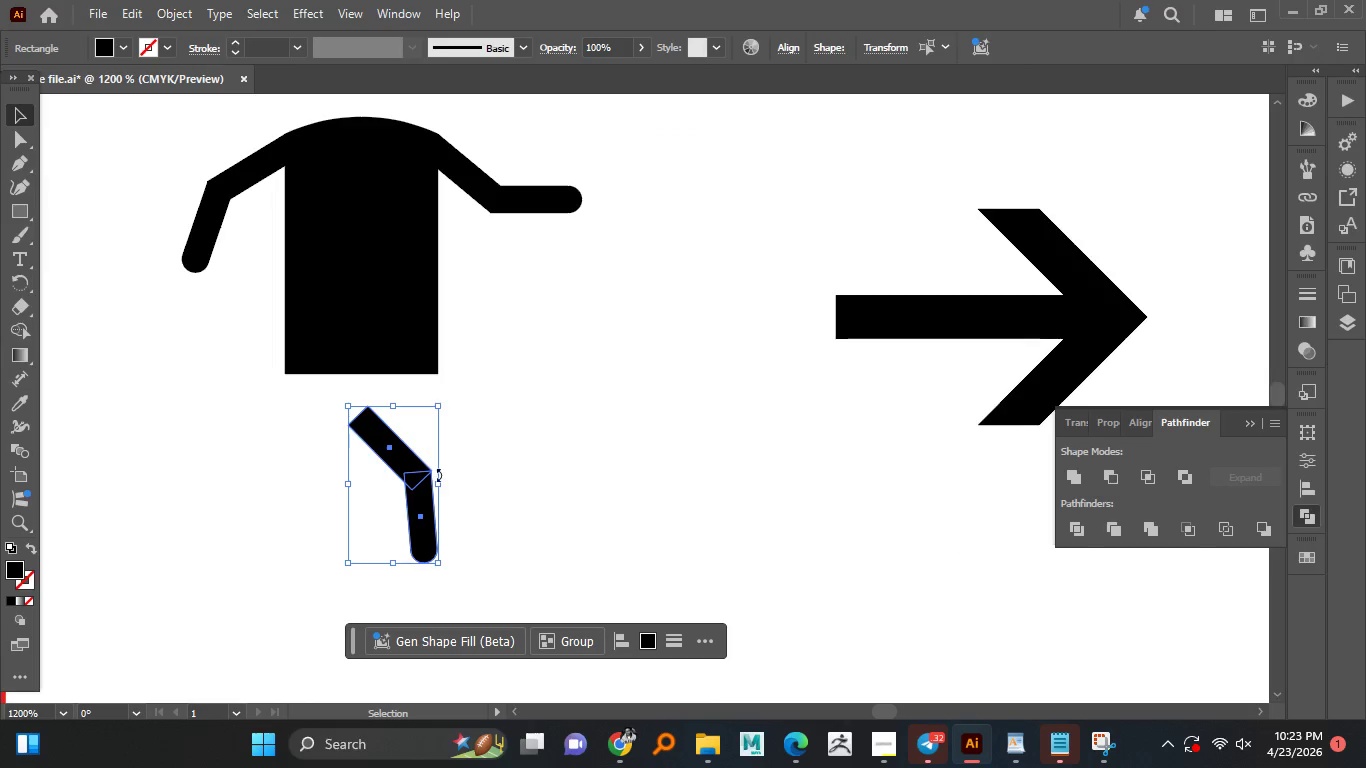 
left_click_drag(start_coordinate=[411, 461], to_coordinate=[463, 396])
 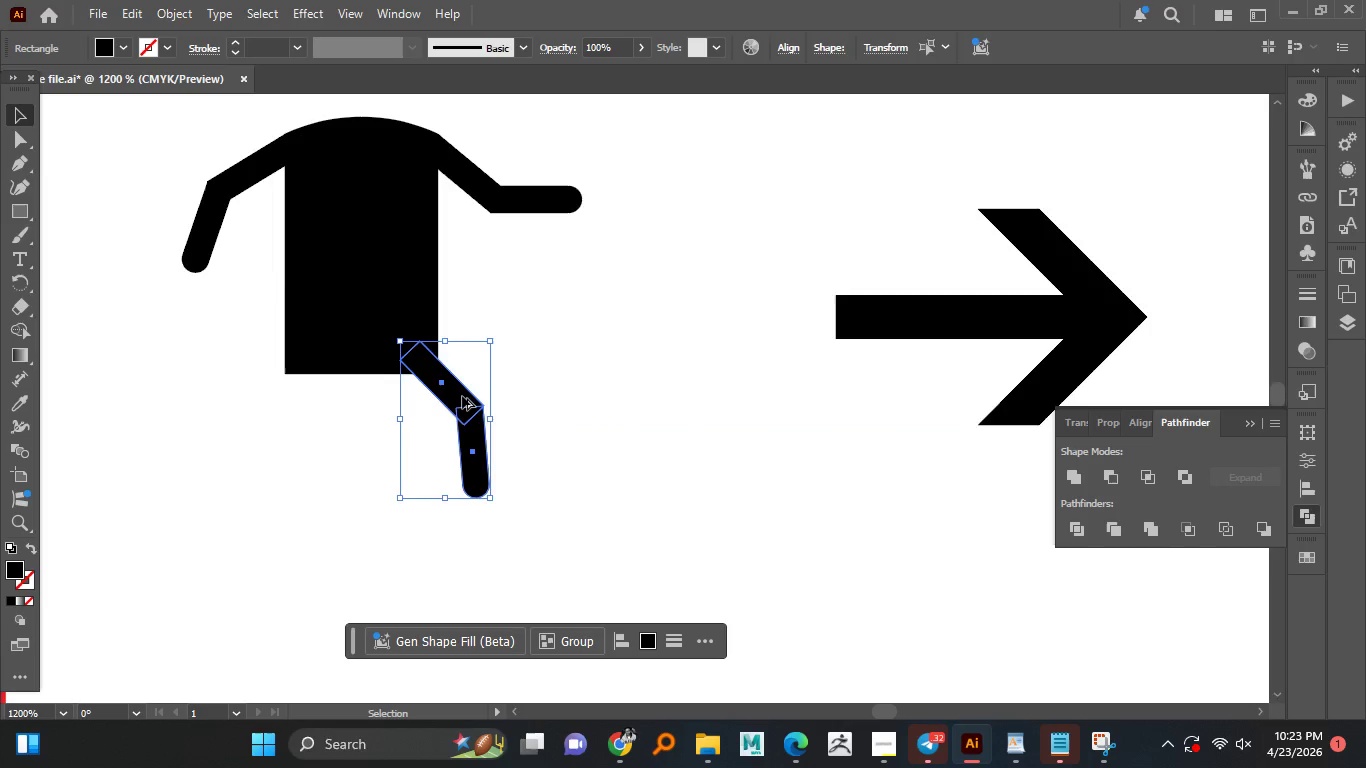 
hold_key(key=AltLeft, duration=0.48)
scroll: coordinate [462, 396], scroll_direction: down, amount: 1.0
 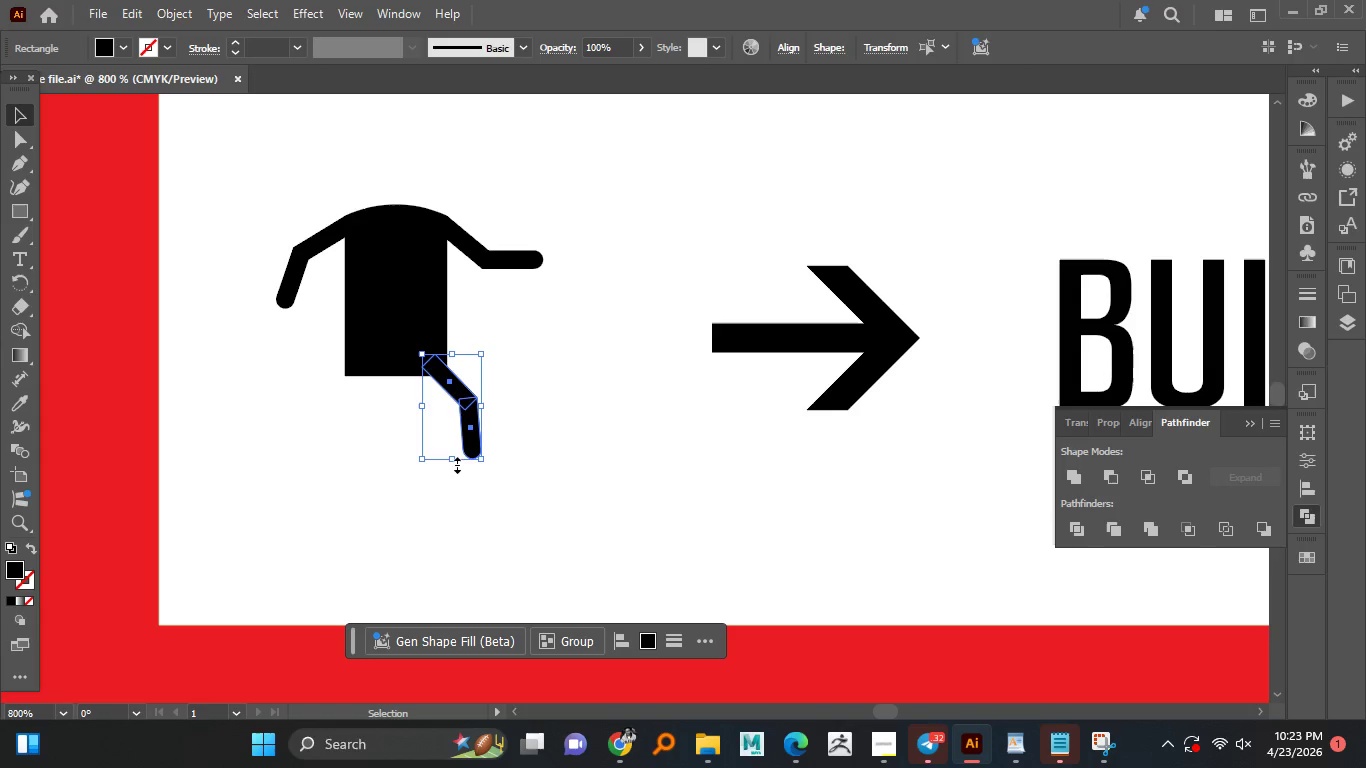 
hold_key(key=AltLeft, duration=1.16)
left_click_drag(start_coordinate=[453, 462], to_coordinate=[463, 512])
 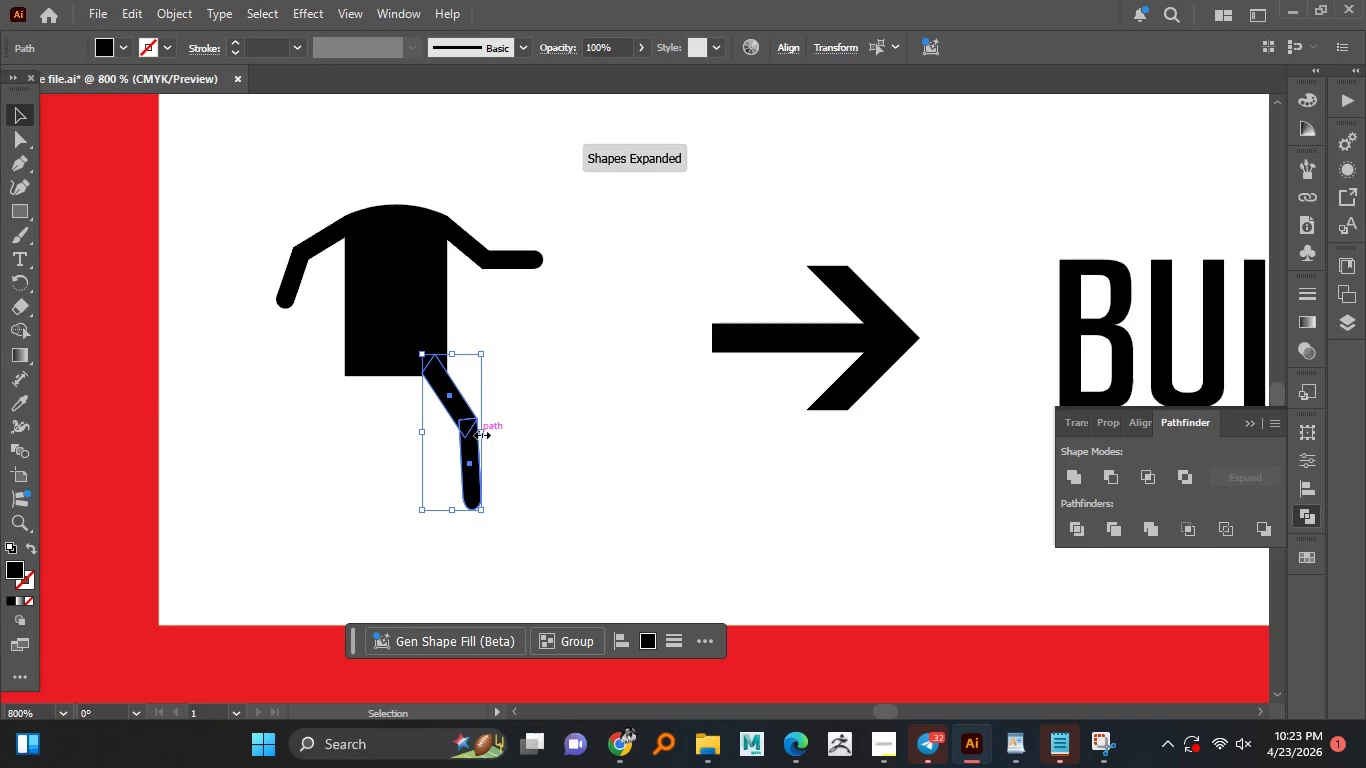 
left_click_drag(start_coordinate=[480, 433], to_coordinate=[487, 428])
 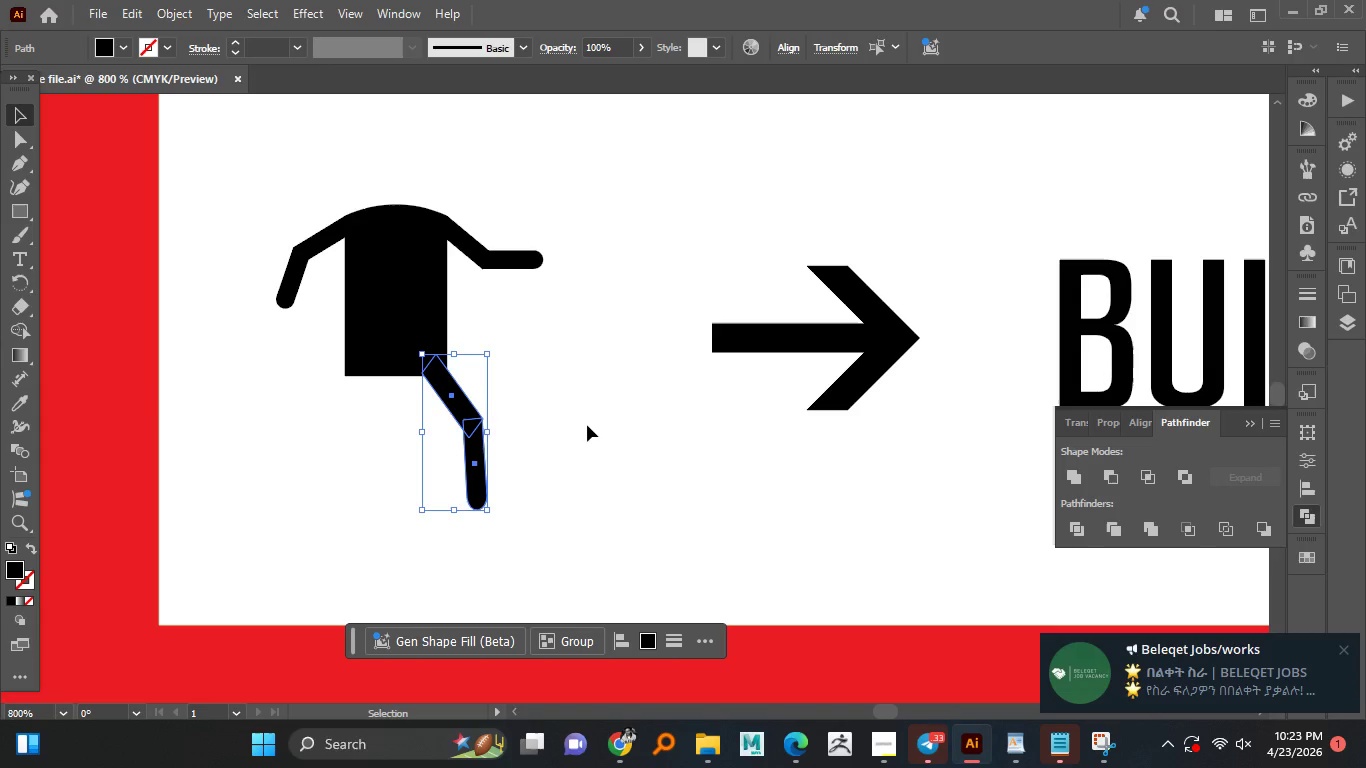 
hold_key(key=AltLeft, duration=1.5)
left_click_drag(start_coordinate=[465, 416], to_coordinate=[391, 414])
 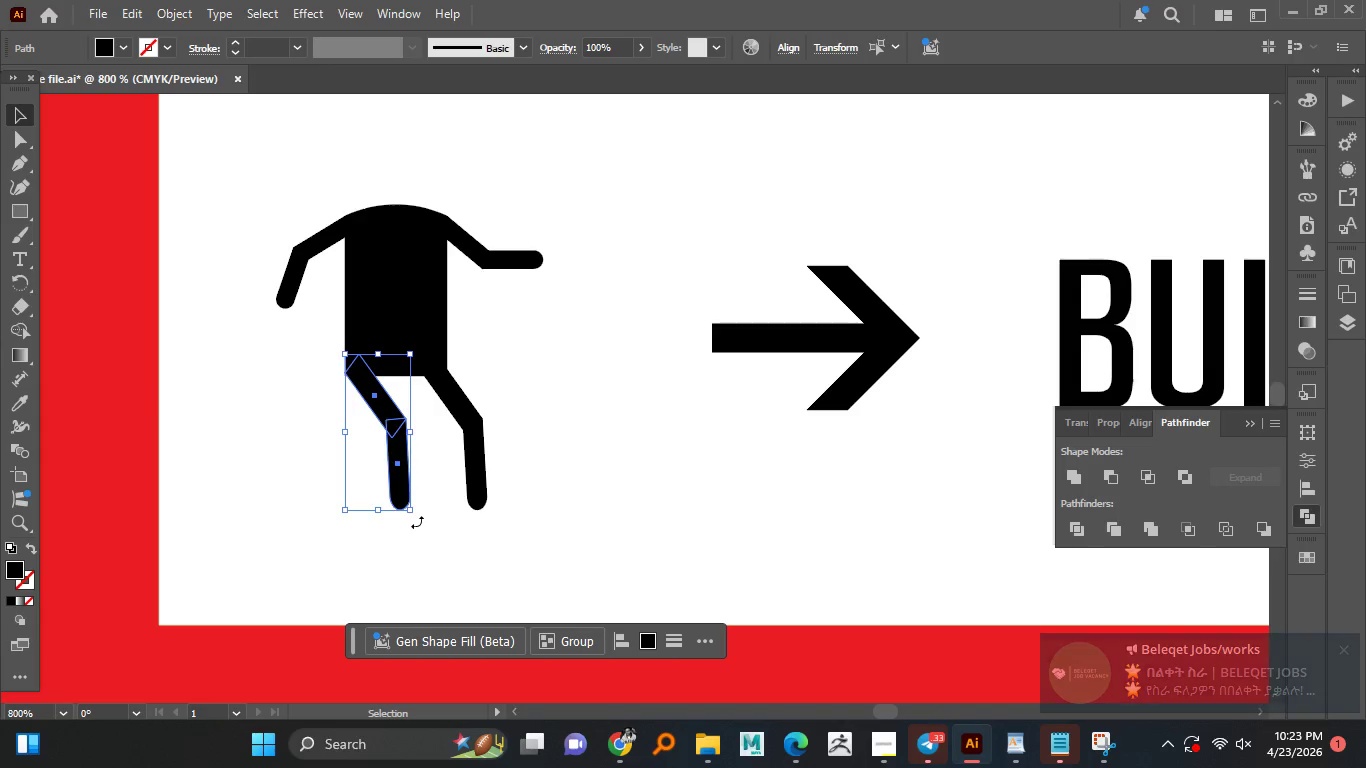 
hold_key(key=AltLeft, duration=0.59)
 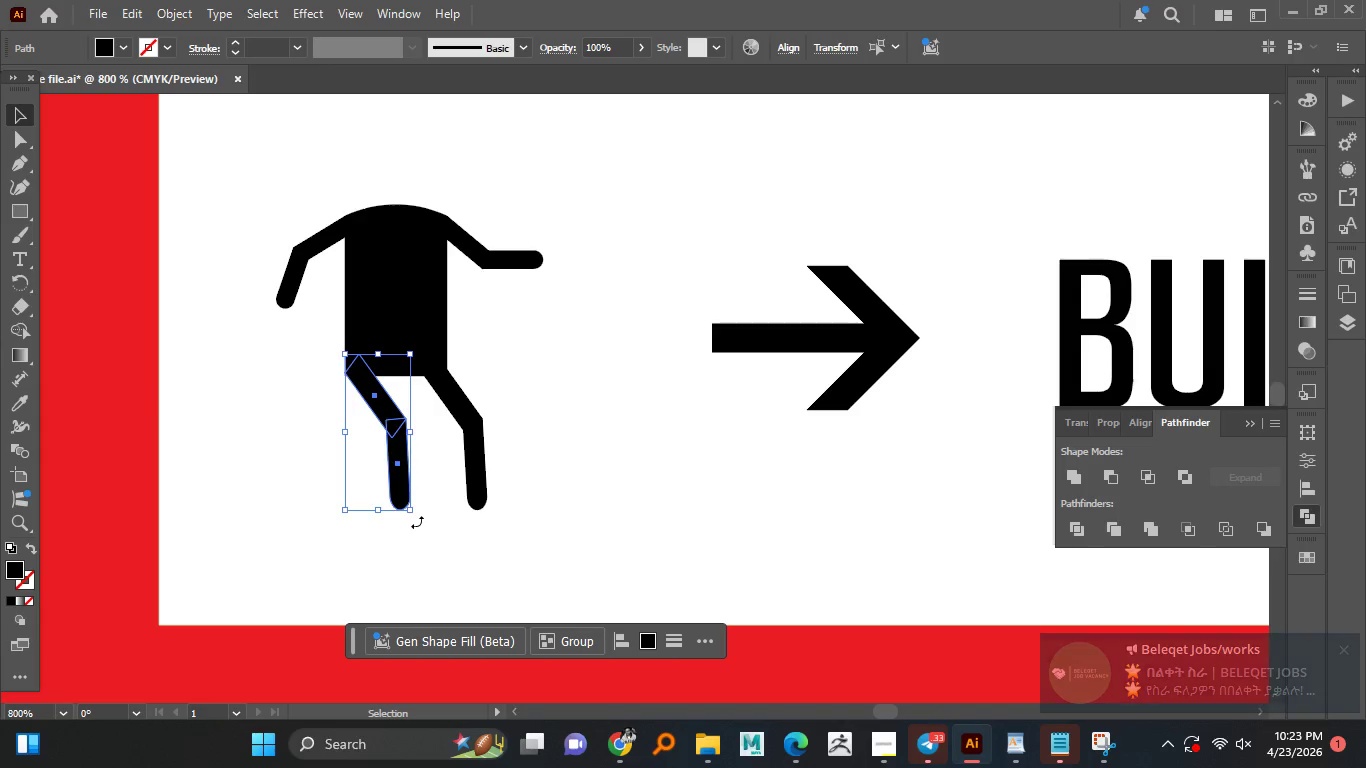 
left_click_drag(start_coordinate=[417, 522], to_coordinate=[338, 493])
 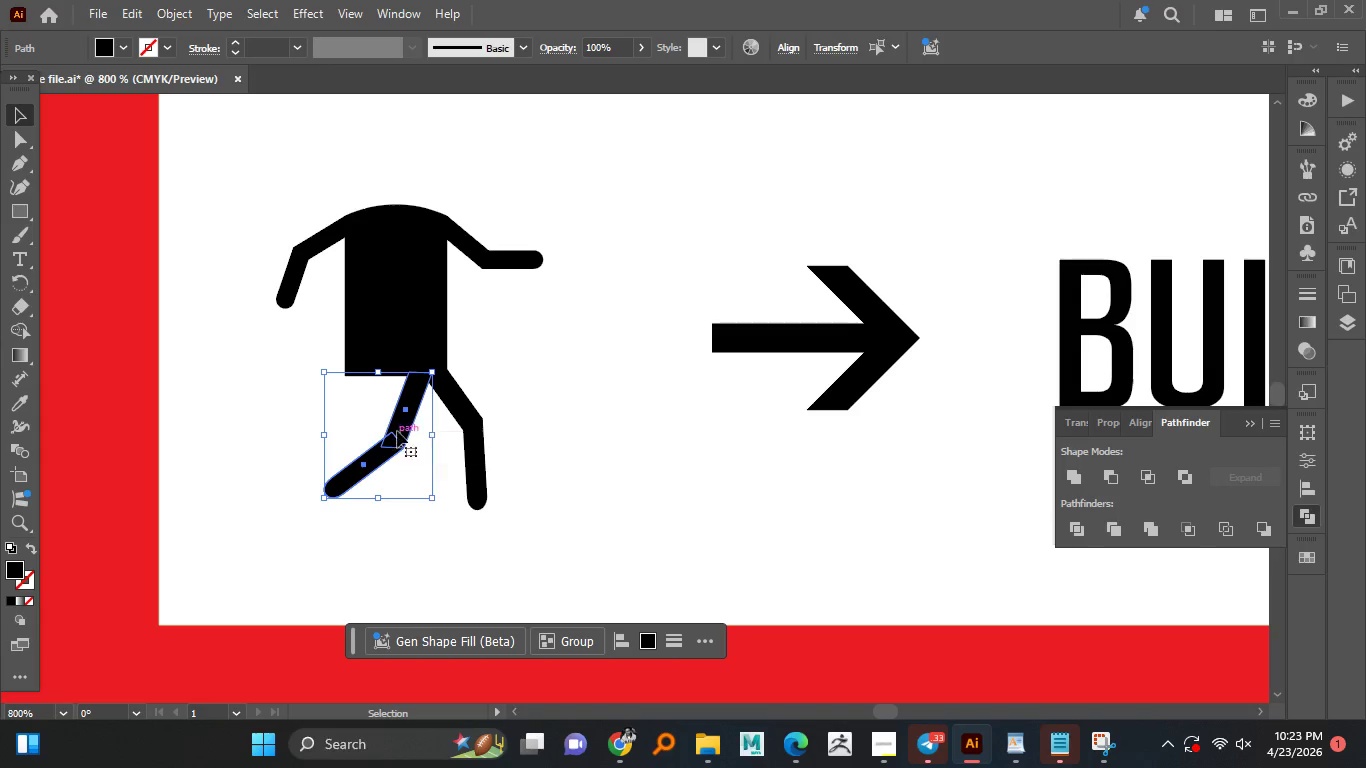 
left_click_drag(start_coordinate=[398, 430], to_coordinate=[343, 411])
 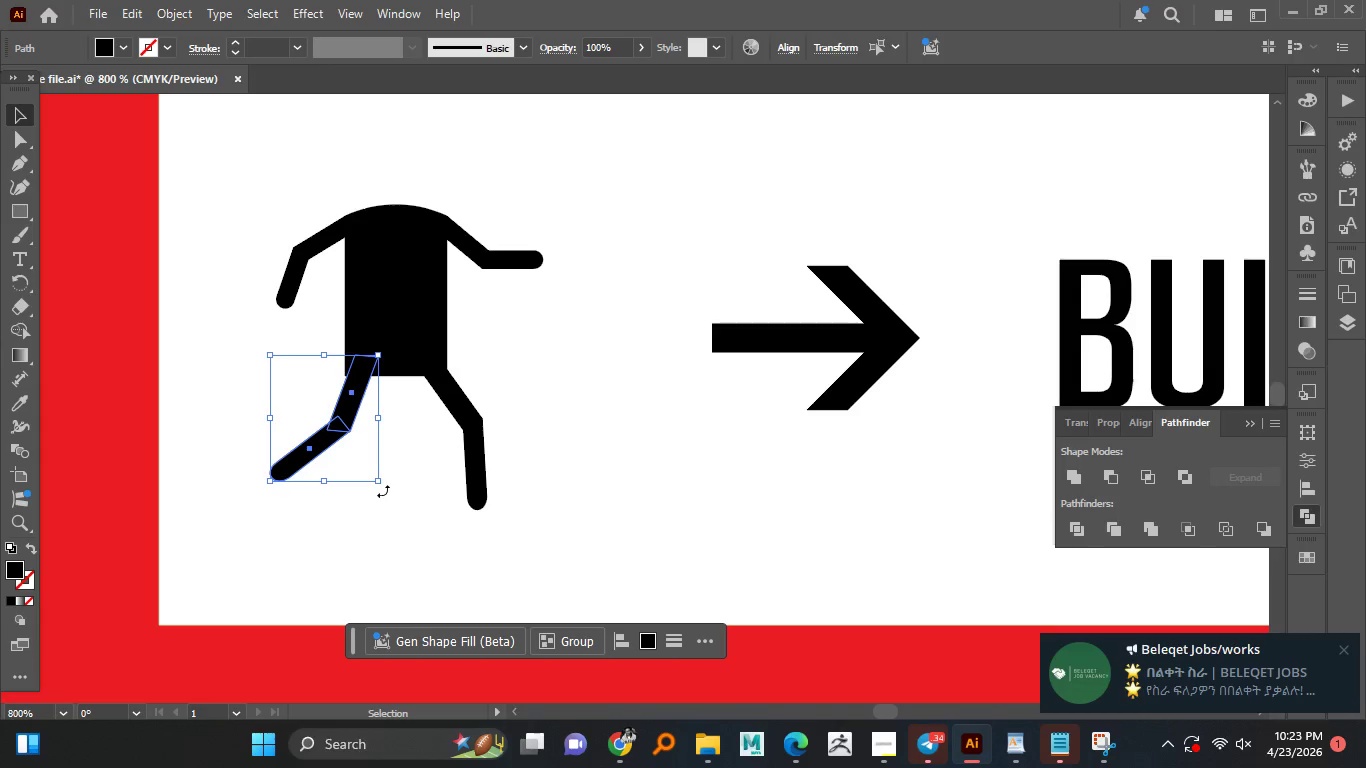 
left_click_drag(start_coordinate=[383, 491], to_coordinate=[395, 473])
 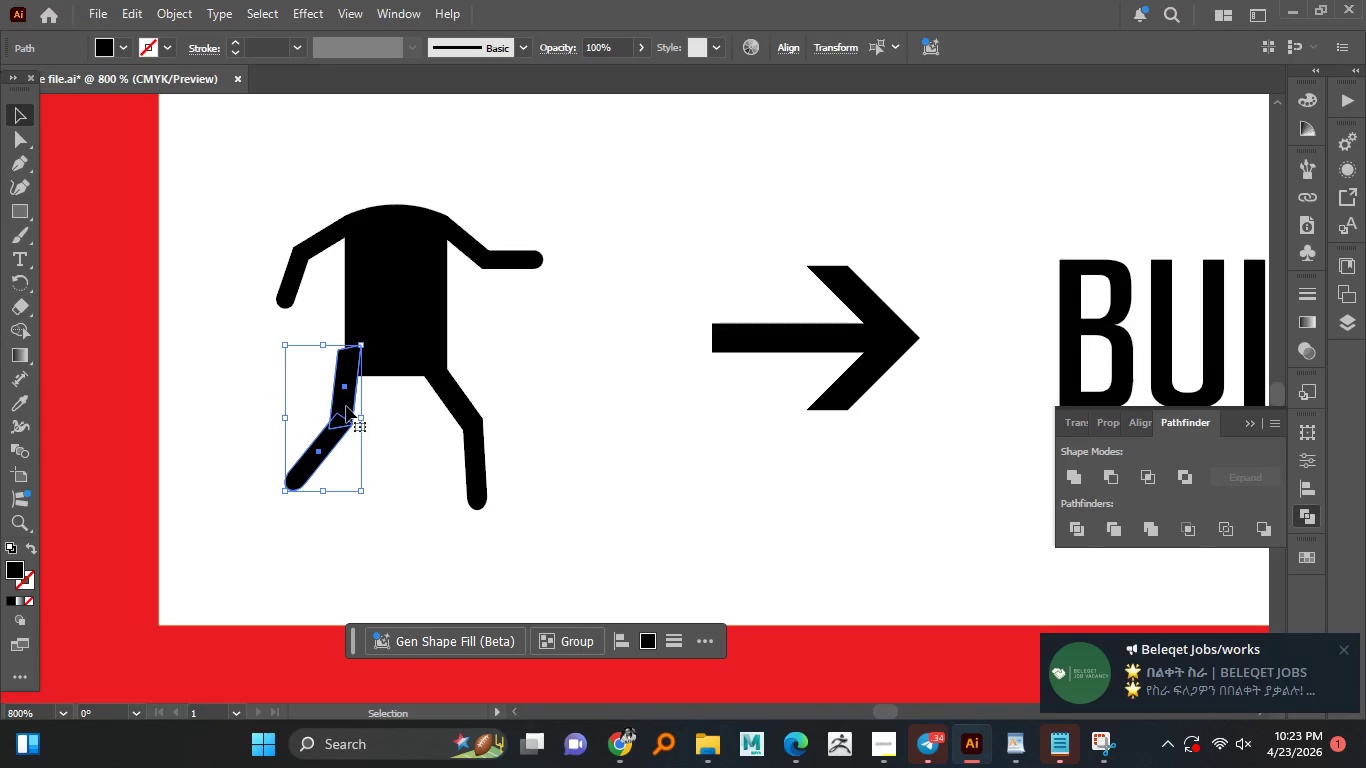 
left_click_drag(start_coordinate=[346, 406], to_coordinate=[354, 410])
 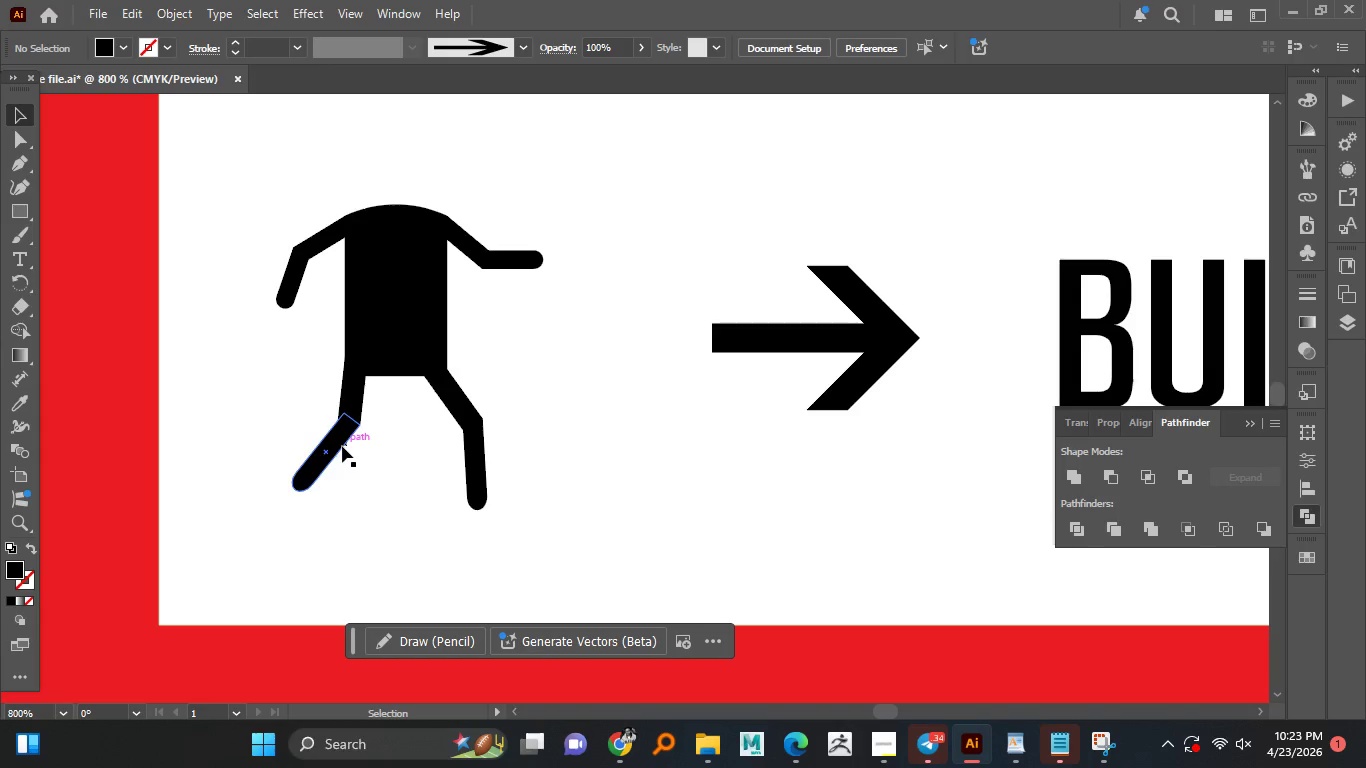 
left_click([342, 446])
 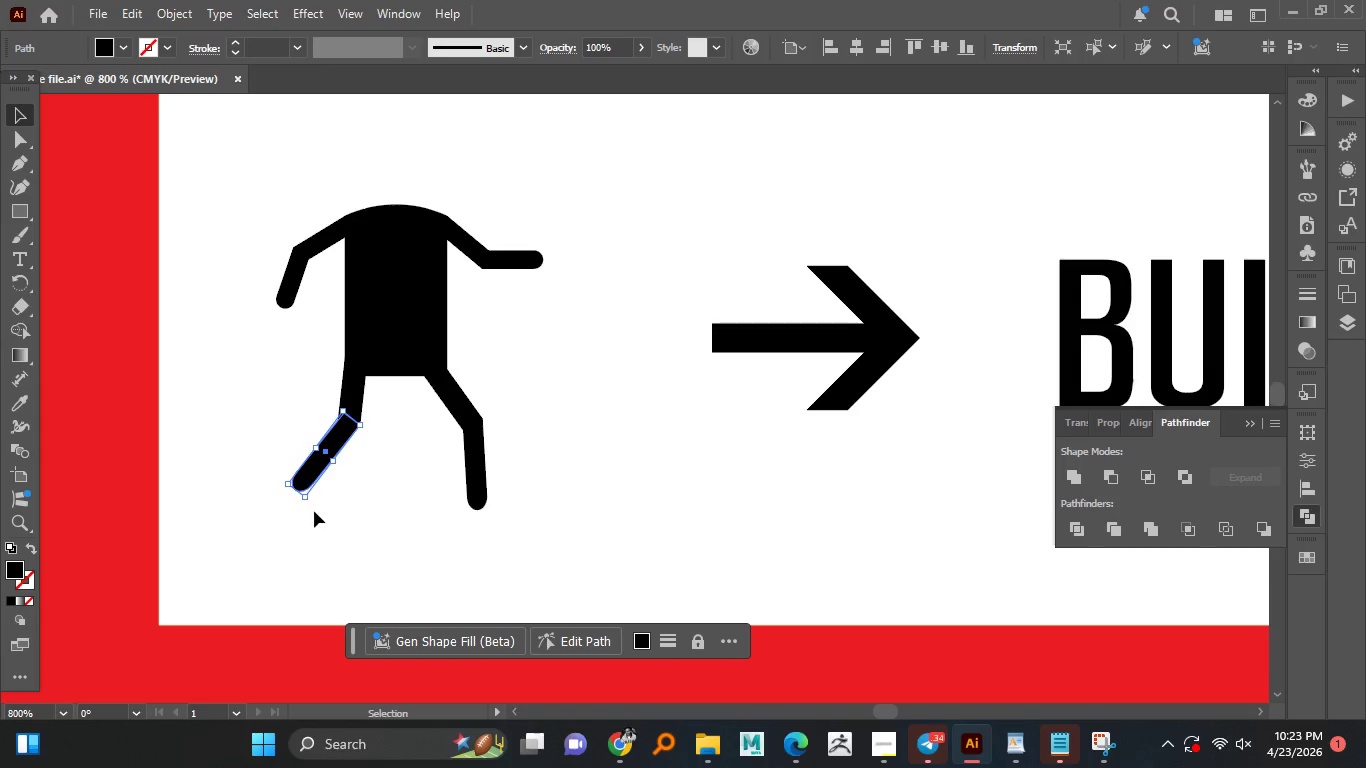 
left_click([314, 511])
 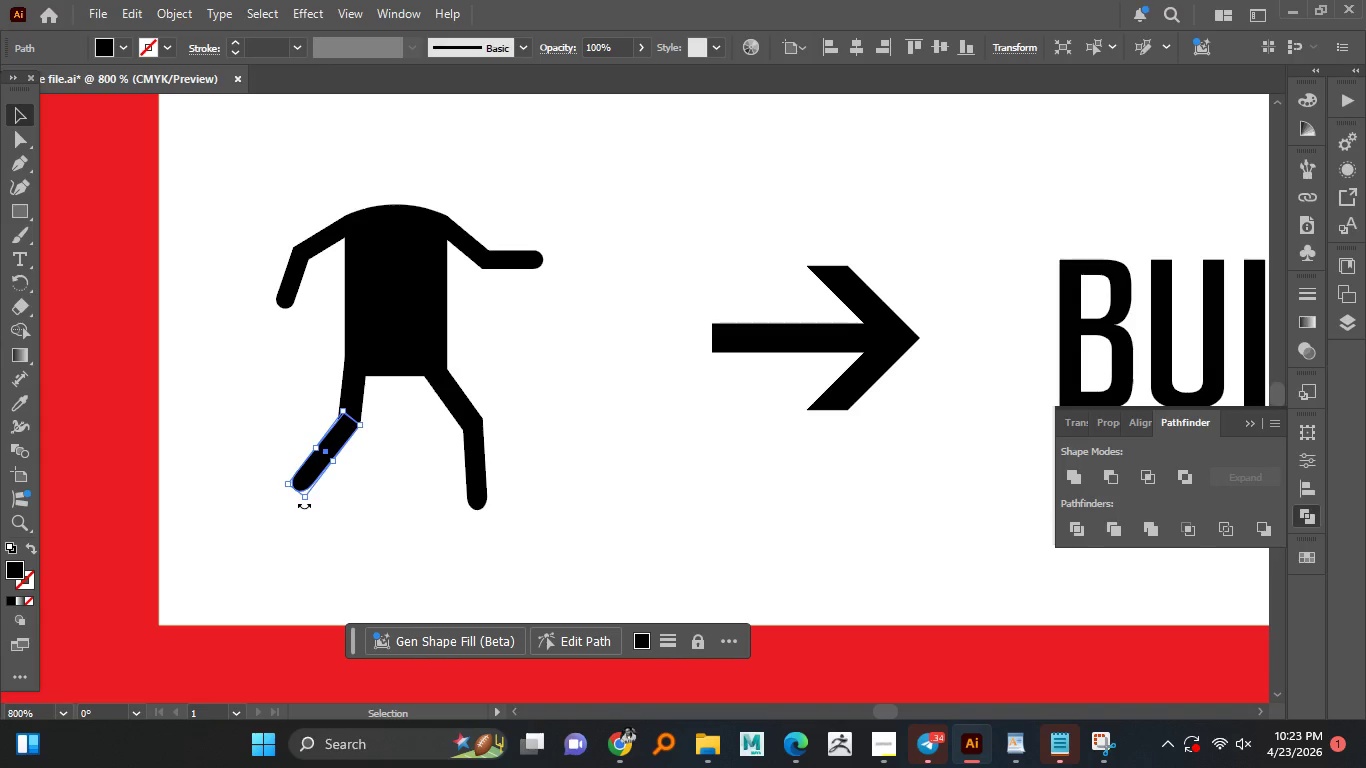 
left_click_drag(start_coordinate=[304, 505], to_coordinate=[291, 480])
 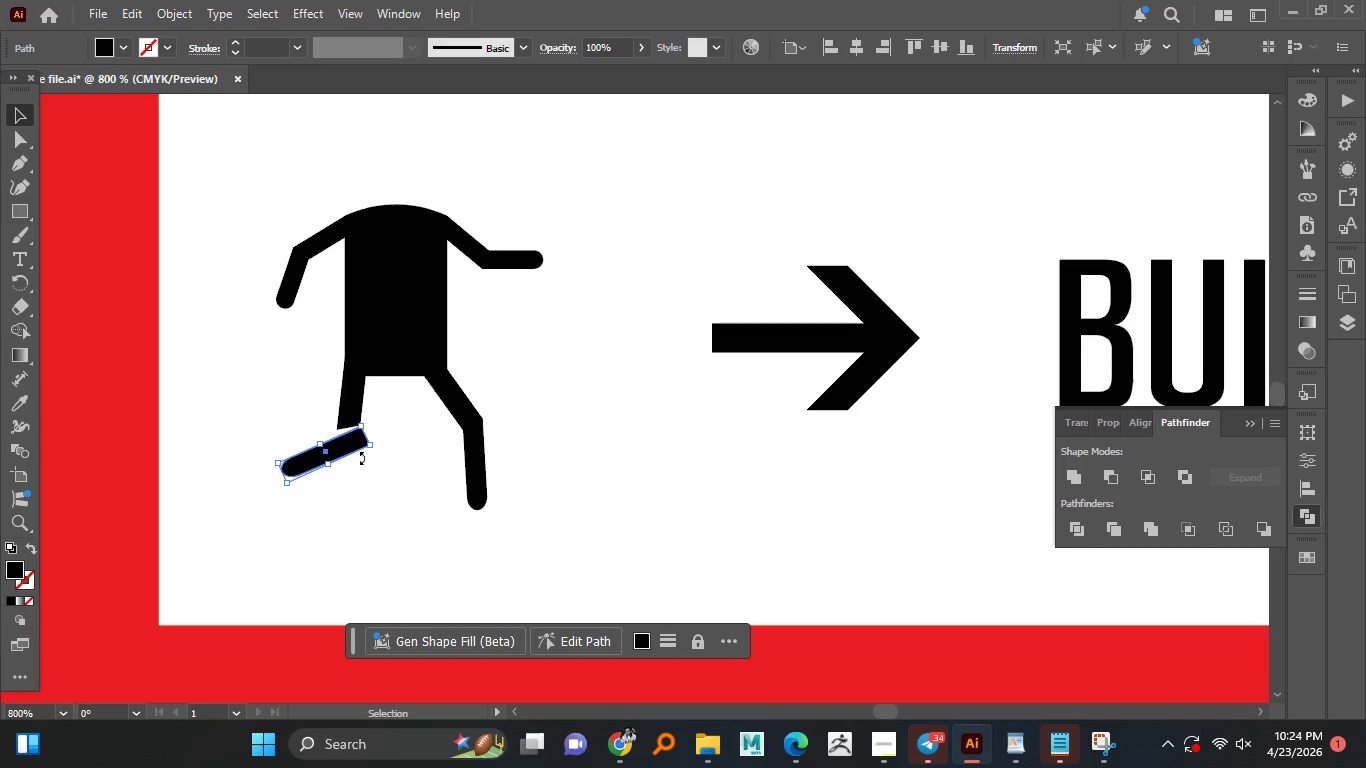 
hold_key(key=AltLeft, duration=0.56)
 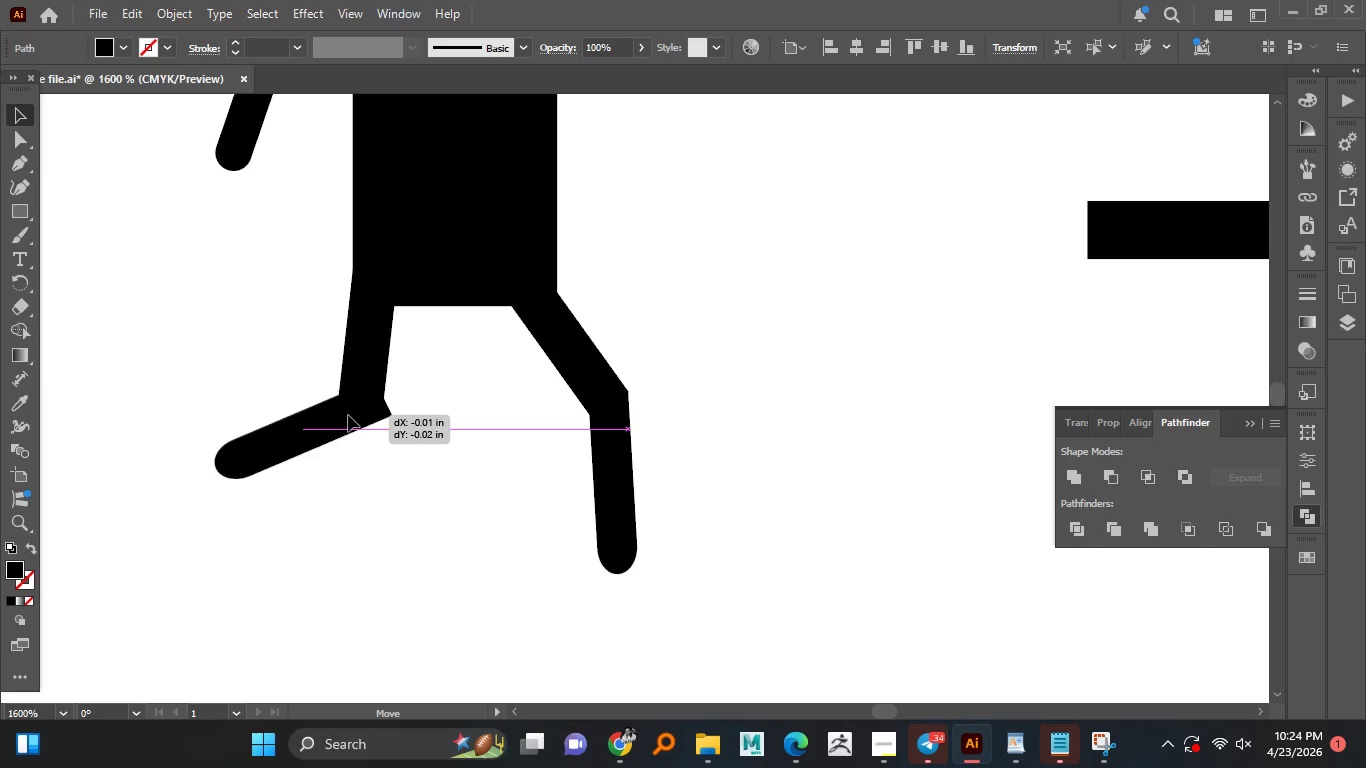 
left_click_drag(start_coordinate=[360, 444], to_coordinate=[339, 405])
 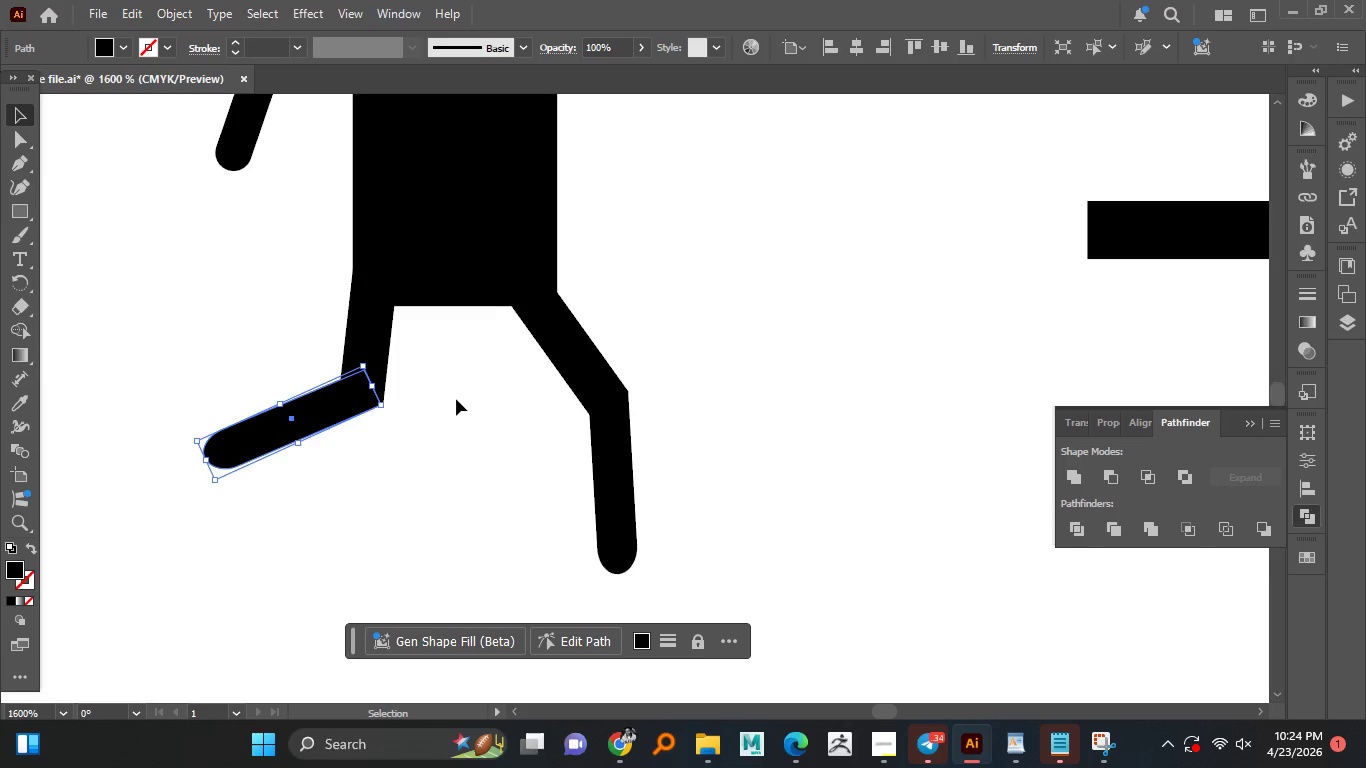 
scroll: coordinate [358, 456], scroll_direction: up, amount: 2.0
 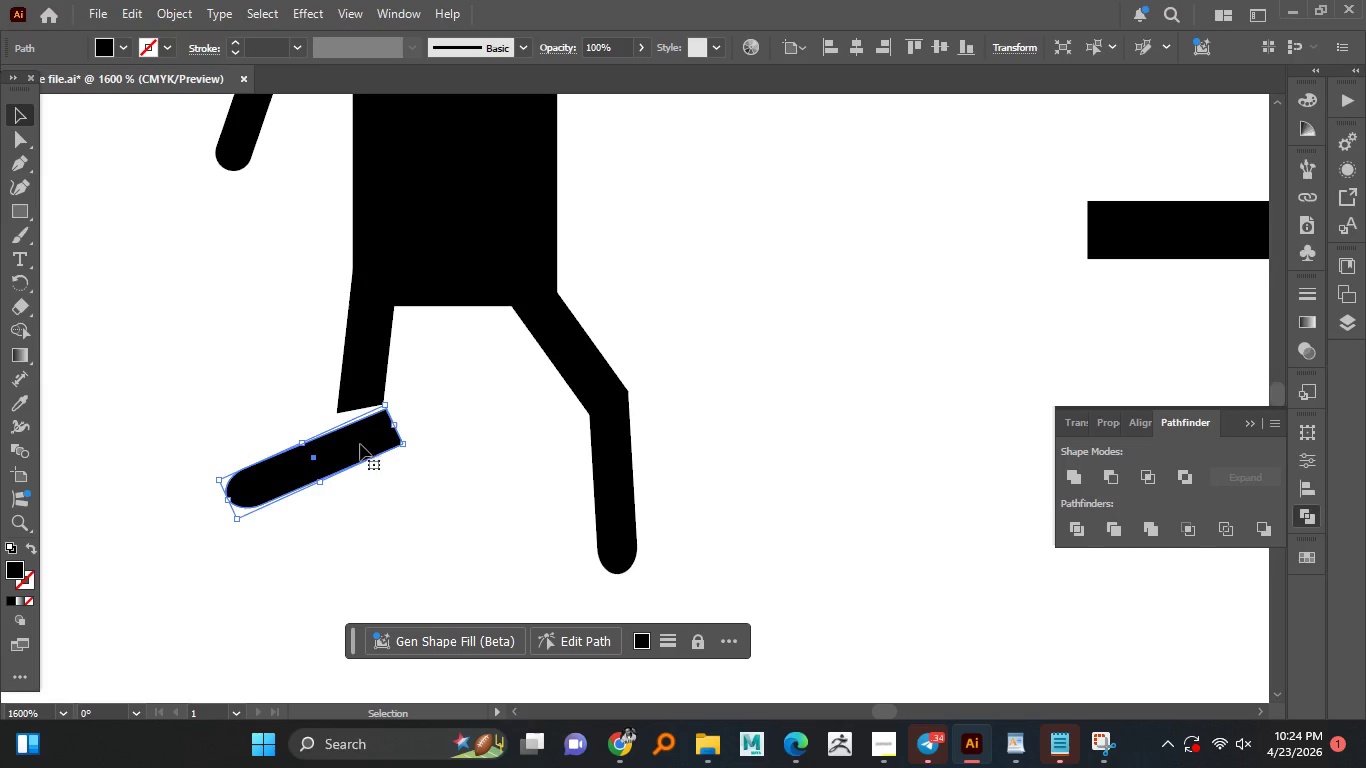 
left_click([456, 399])
 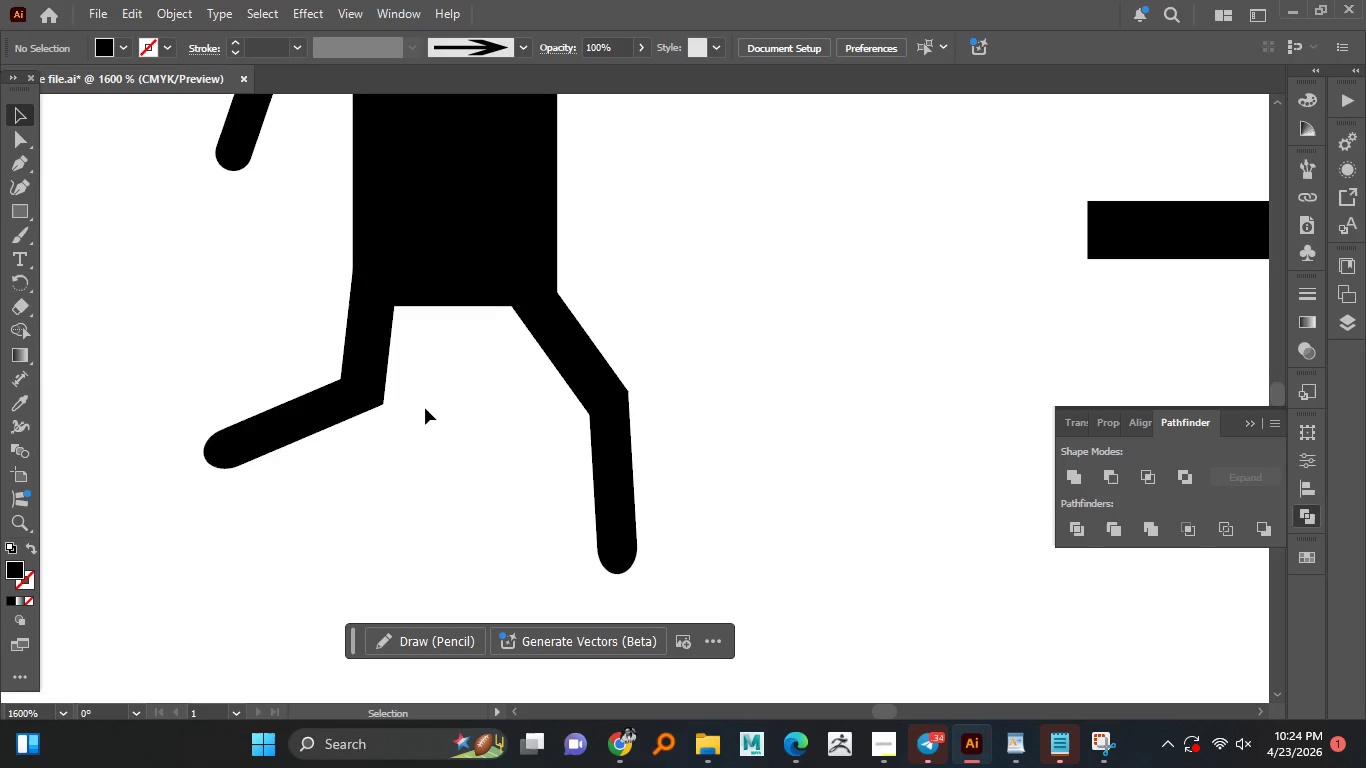 
hold_key(key=AltLeft, duration=1.5)
scroll: coordinate [425, 409], scroll_direction: down, amount: 2.0
 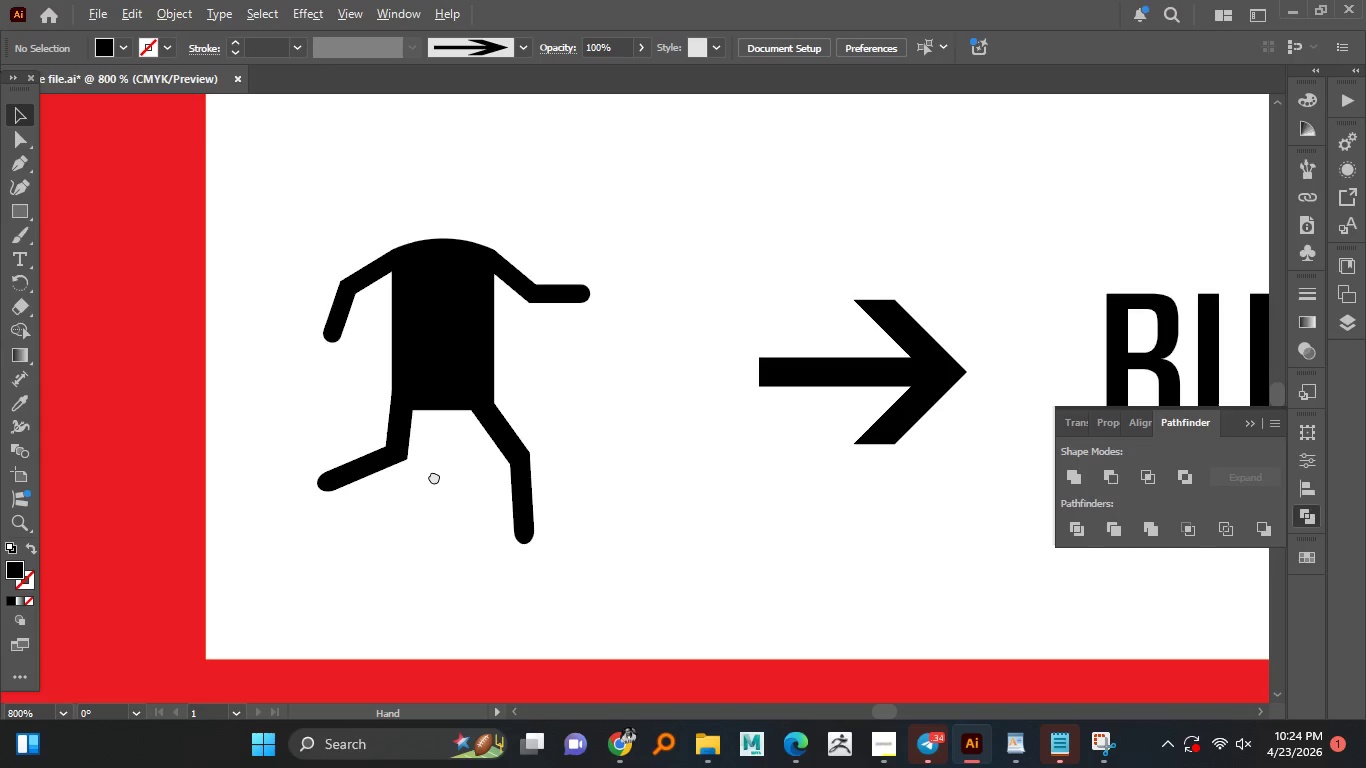 
hold_key(key=AltLeft, duration=1.5)
 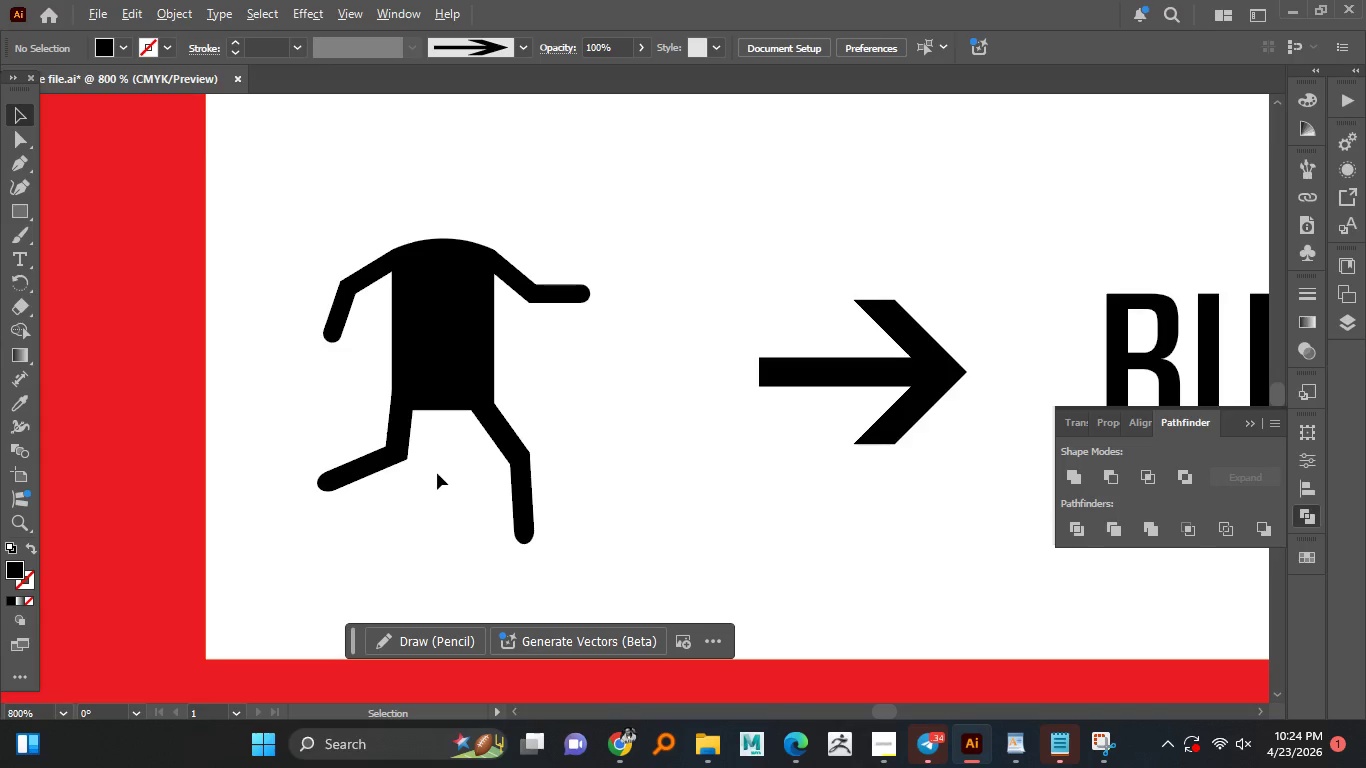 
key(Alt+AltLeft)
 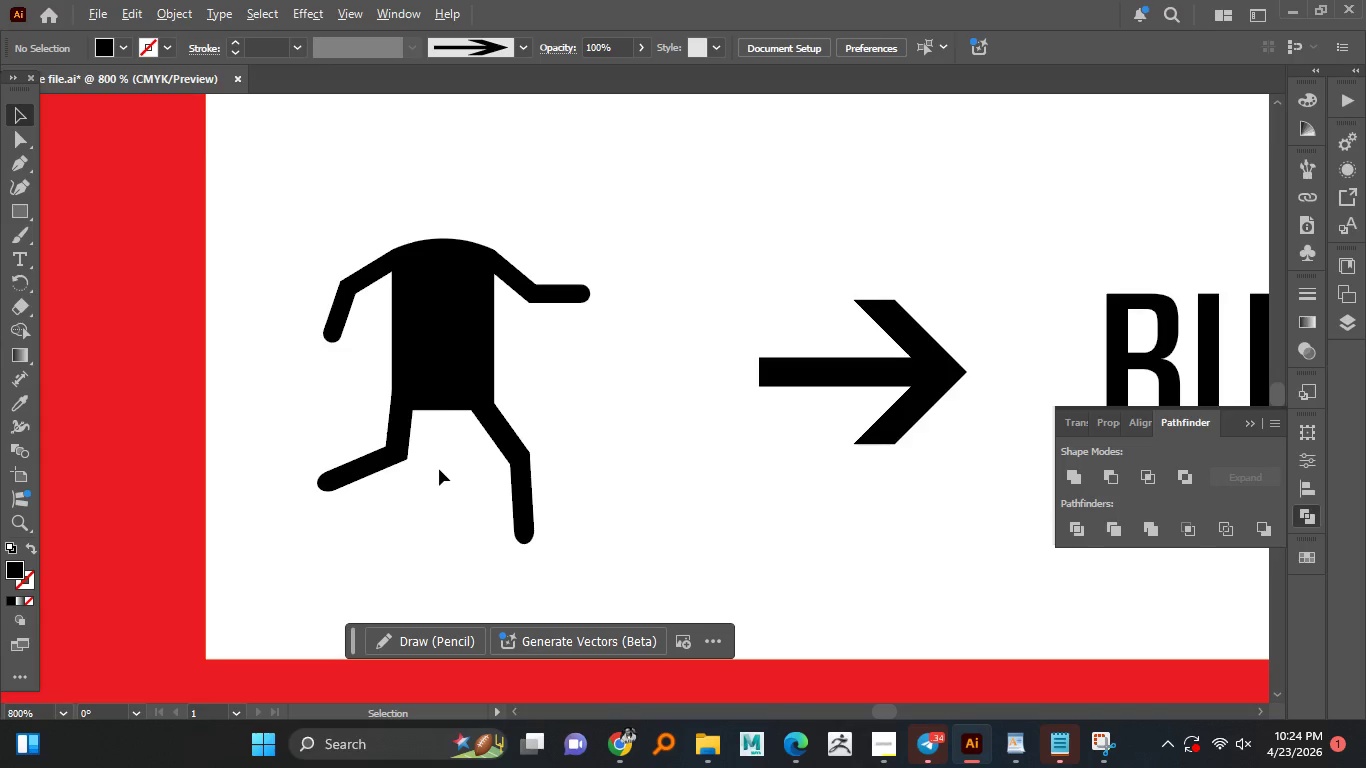 
key(Alt+AltLeft)
 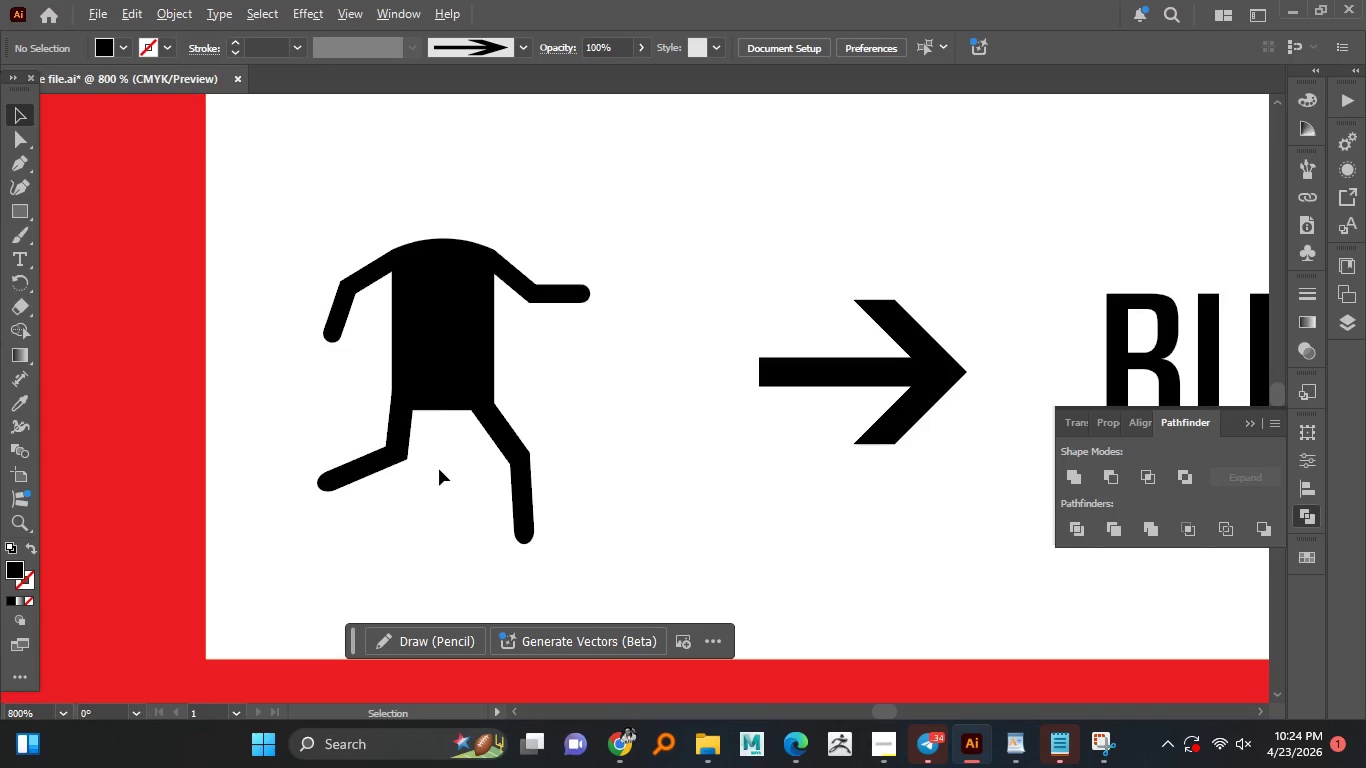 
key(Alt+AltLeft)
 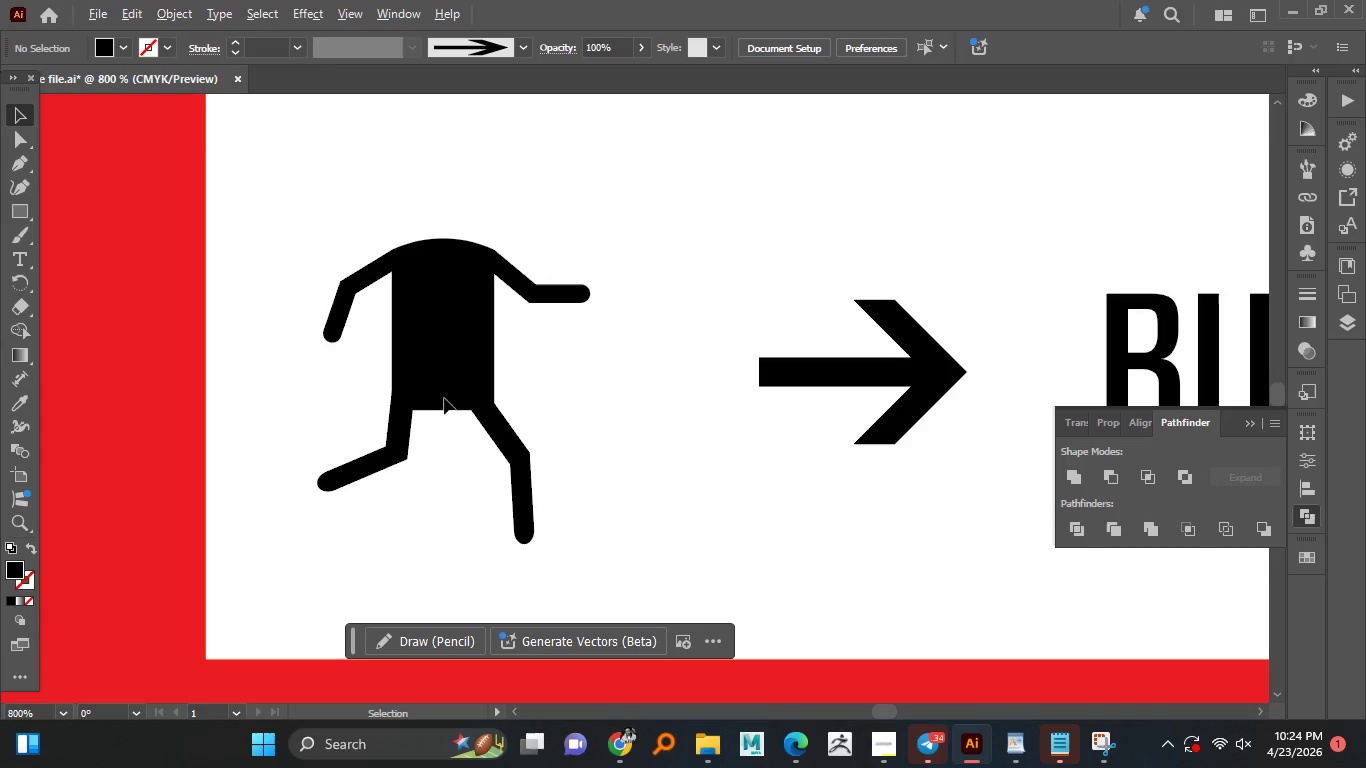 
key(Alt+AltLeft)
 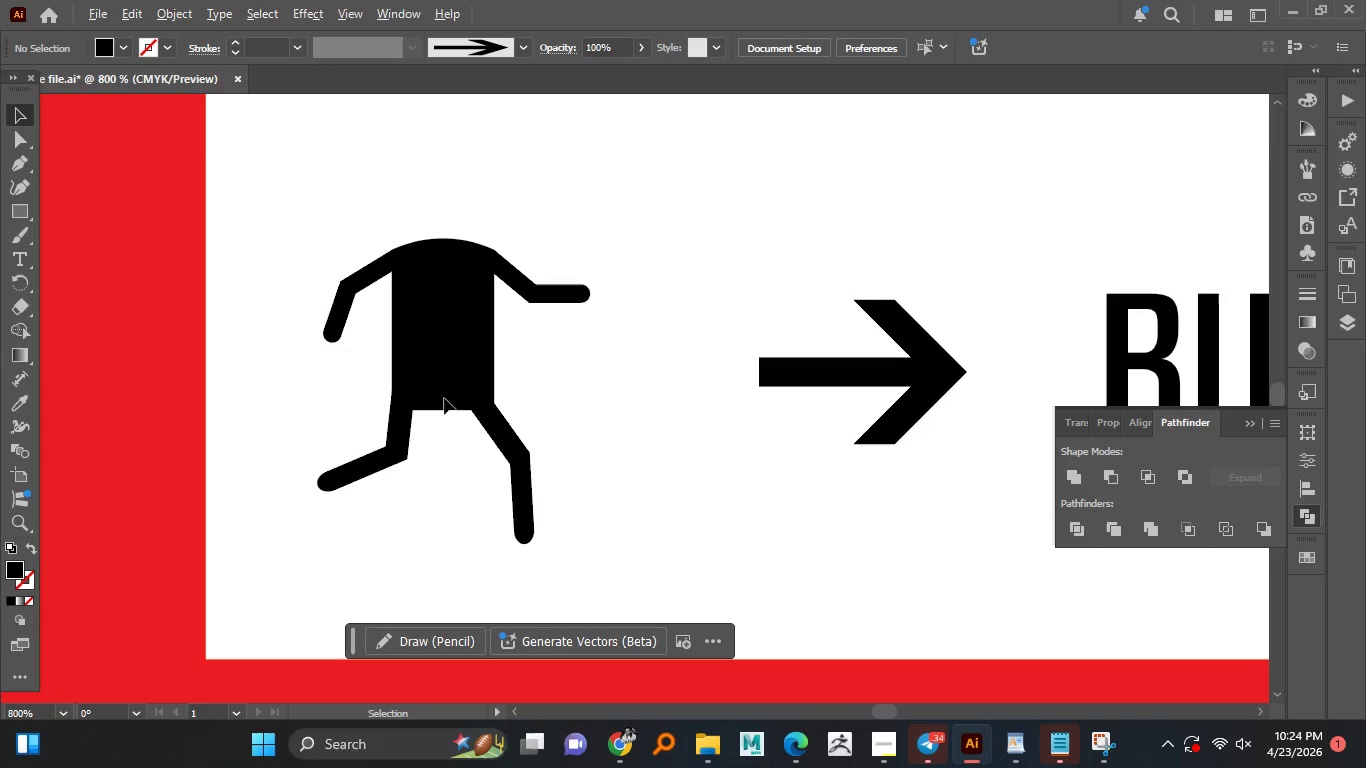 
key(Alt+AltLeft)
 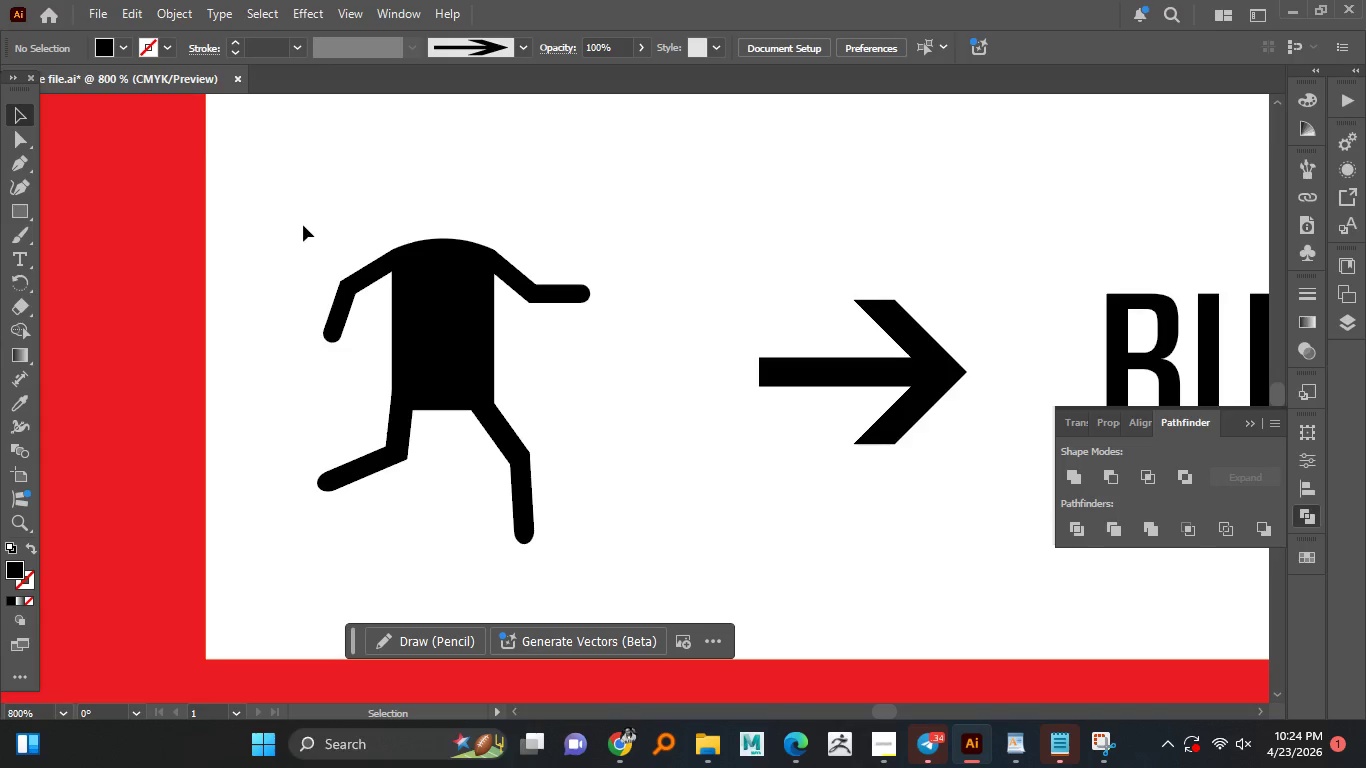 
left_click_drag(start_coordinate=[303, 226], to_coordinate=[551, 554])
 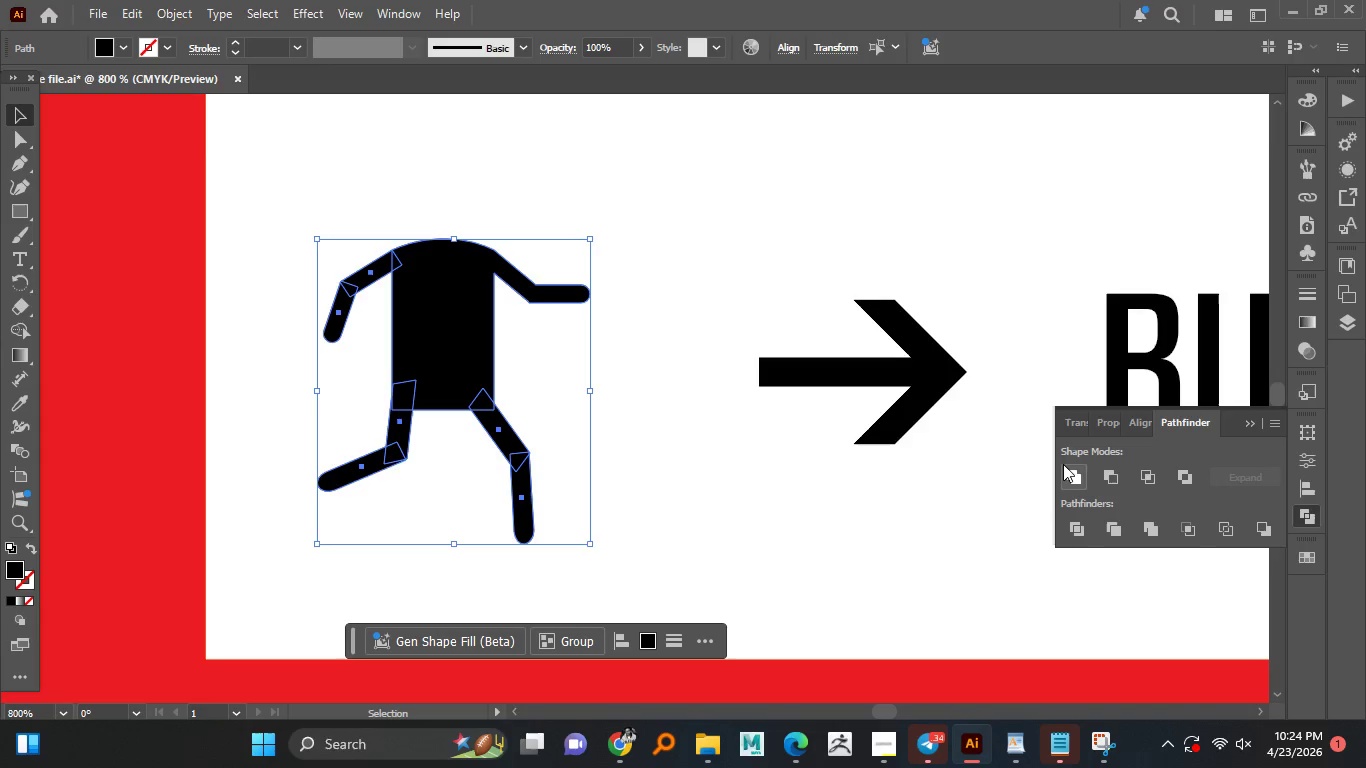 
left_click([1077, 476])
 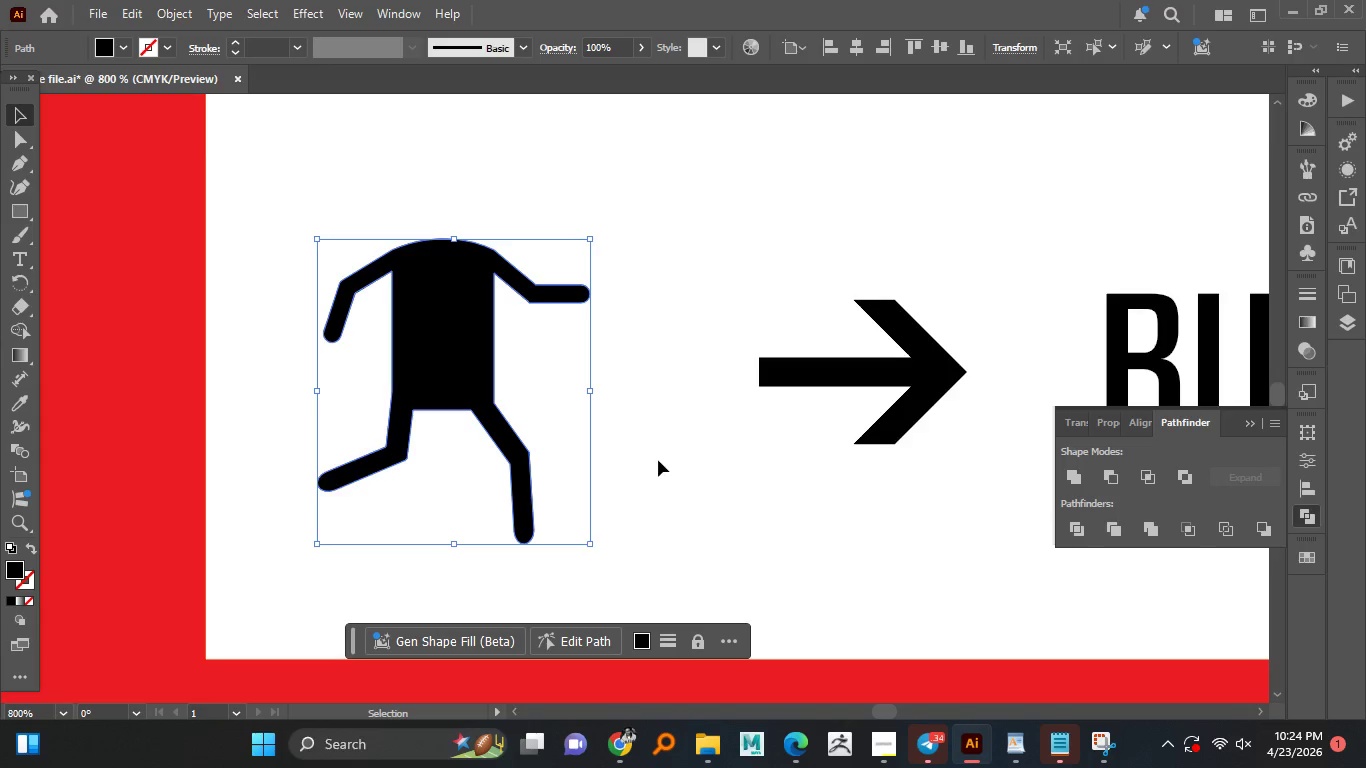 
left_click([655, 459])
 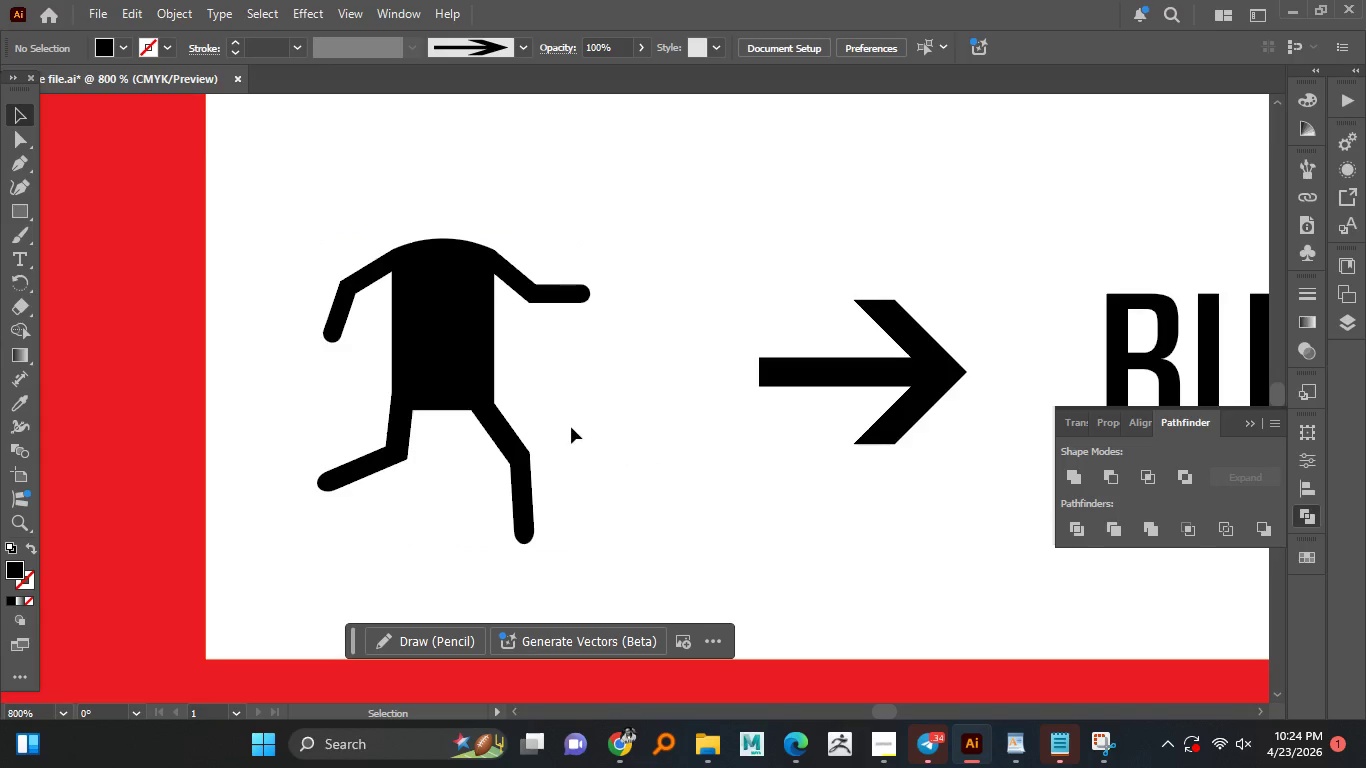 
hold_key(key=AltLeft, duration=1.52)
scroll: coordinate [560, 426], scroll_direction: down, amount: 2.0
 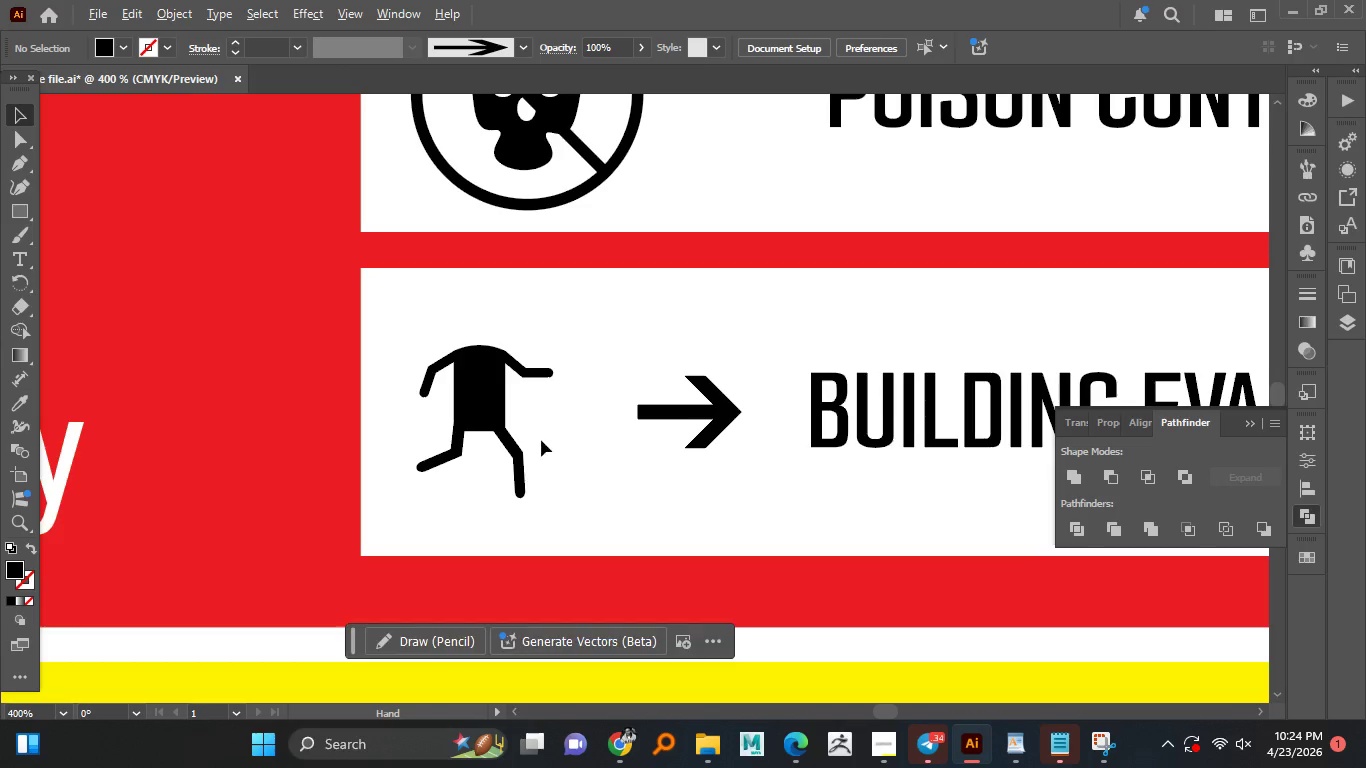 
hold_key(key=AltLeft, duration=1.34)
scroll: coordinate [473, 438], scroll_direction: up, amount: 1.0
 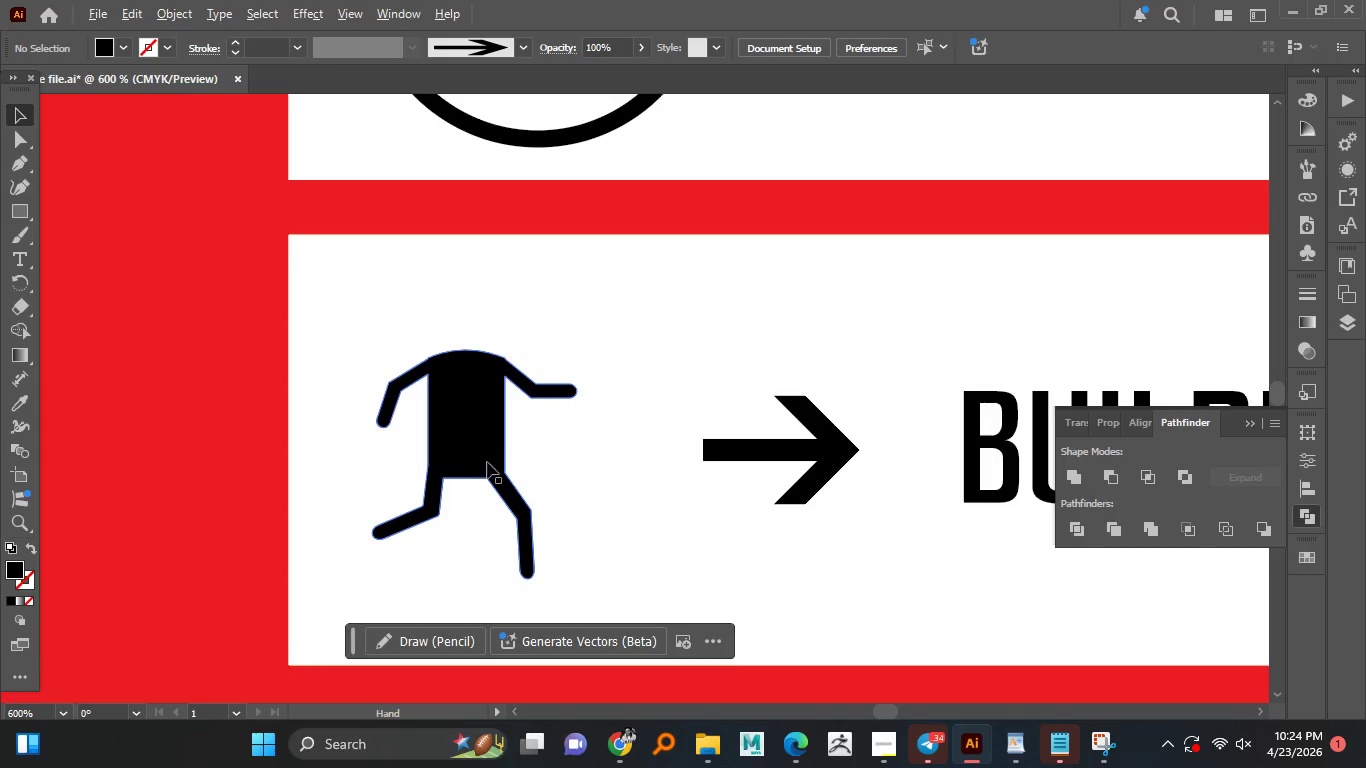 
hold_key(key=AltLeft, duration=19.19)
left_click([20, 210])
 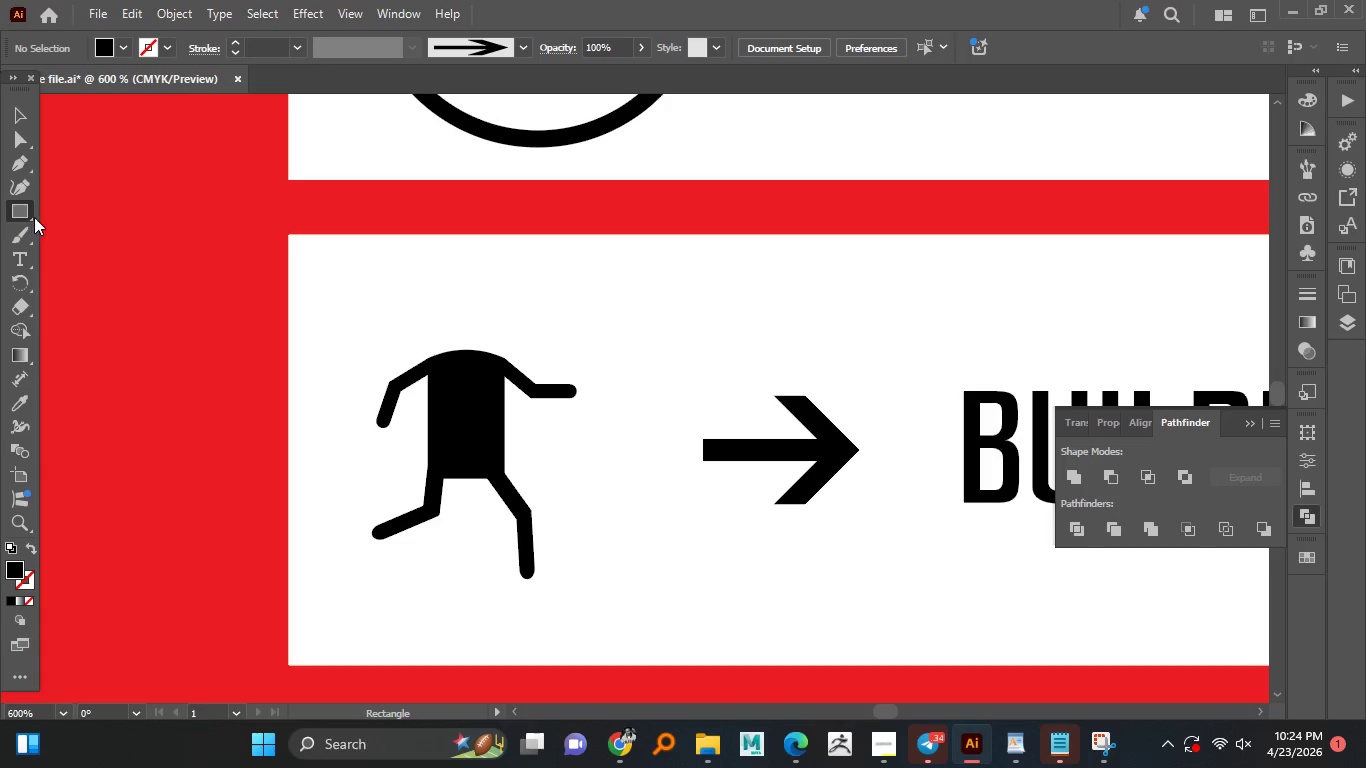 
right_click([23, 215])
 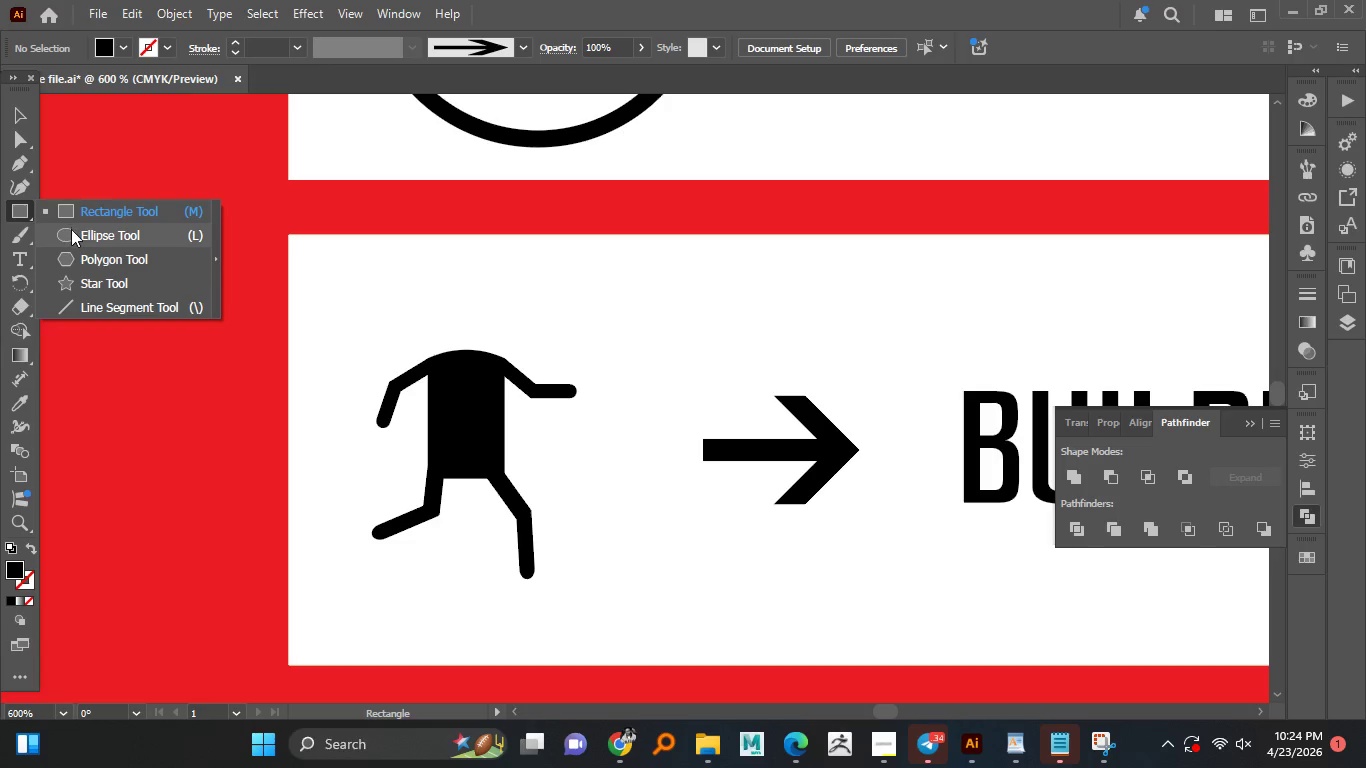 
left_click([71, 229])
 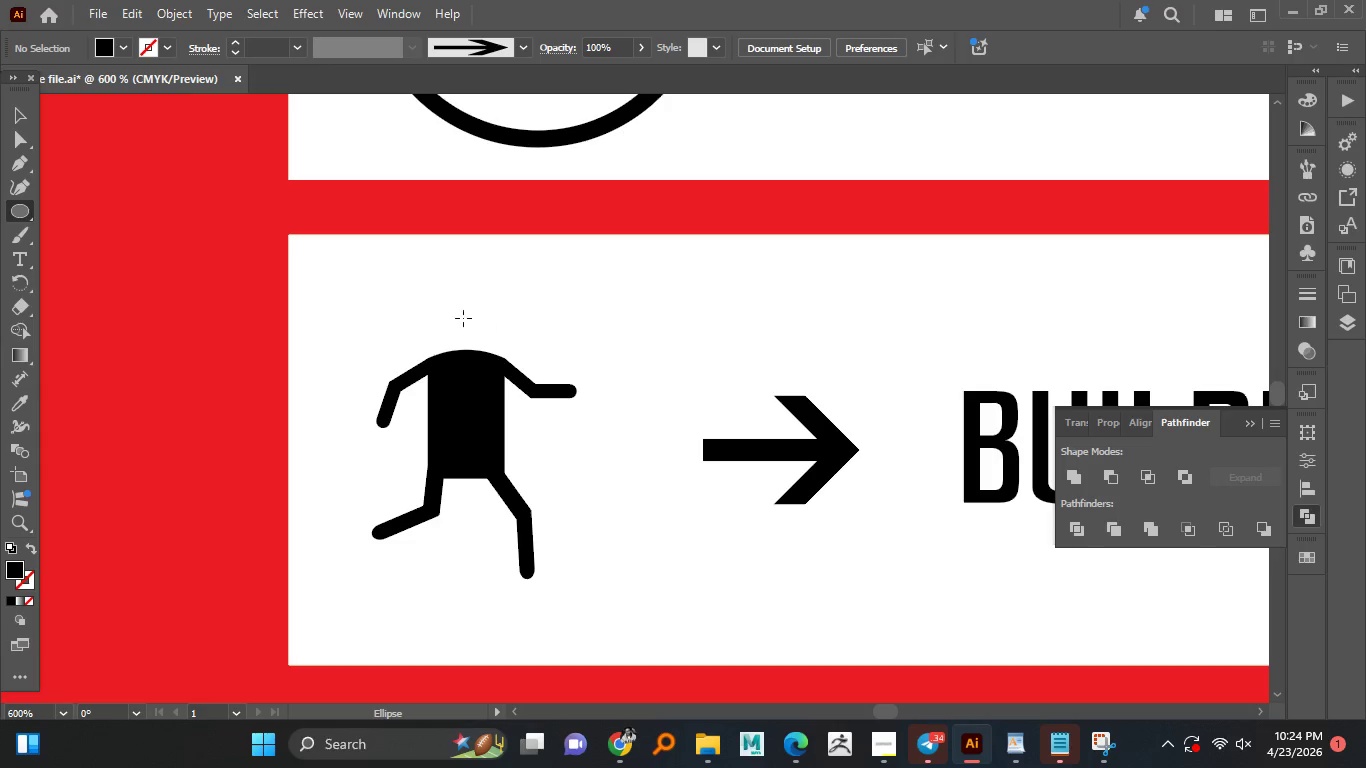 
hold_key(key=ShiftLeft, duration=1.41)
left_click_drag(start_coordinate=[428, 297], to_coordinate=[479, 342])
 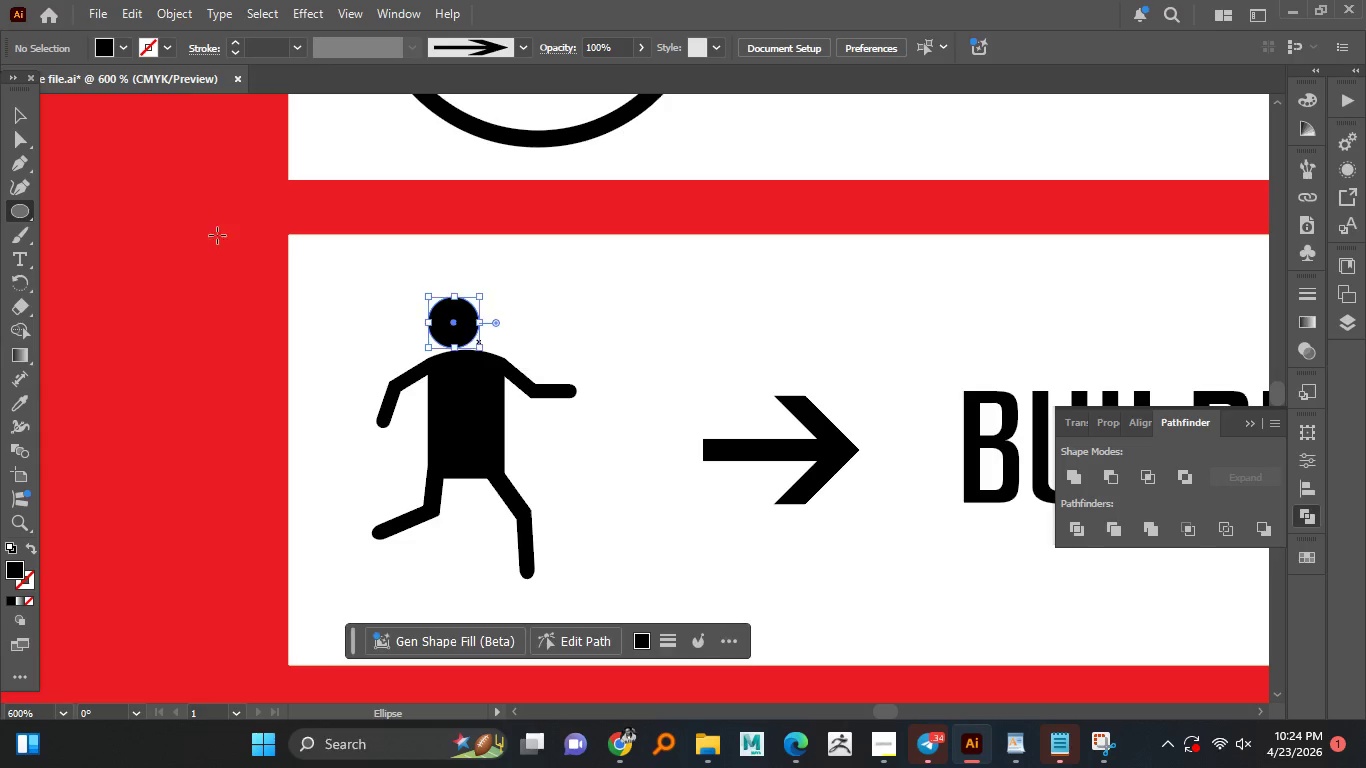 
left_click([19, 115])
 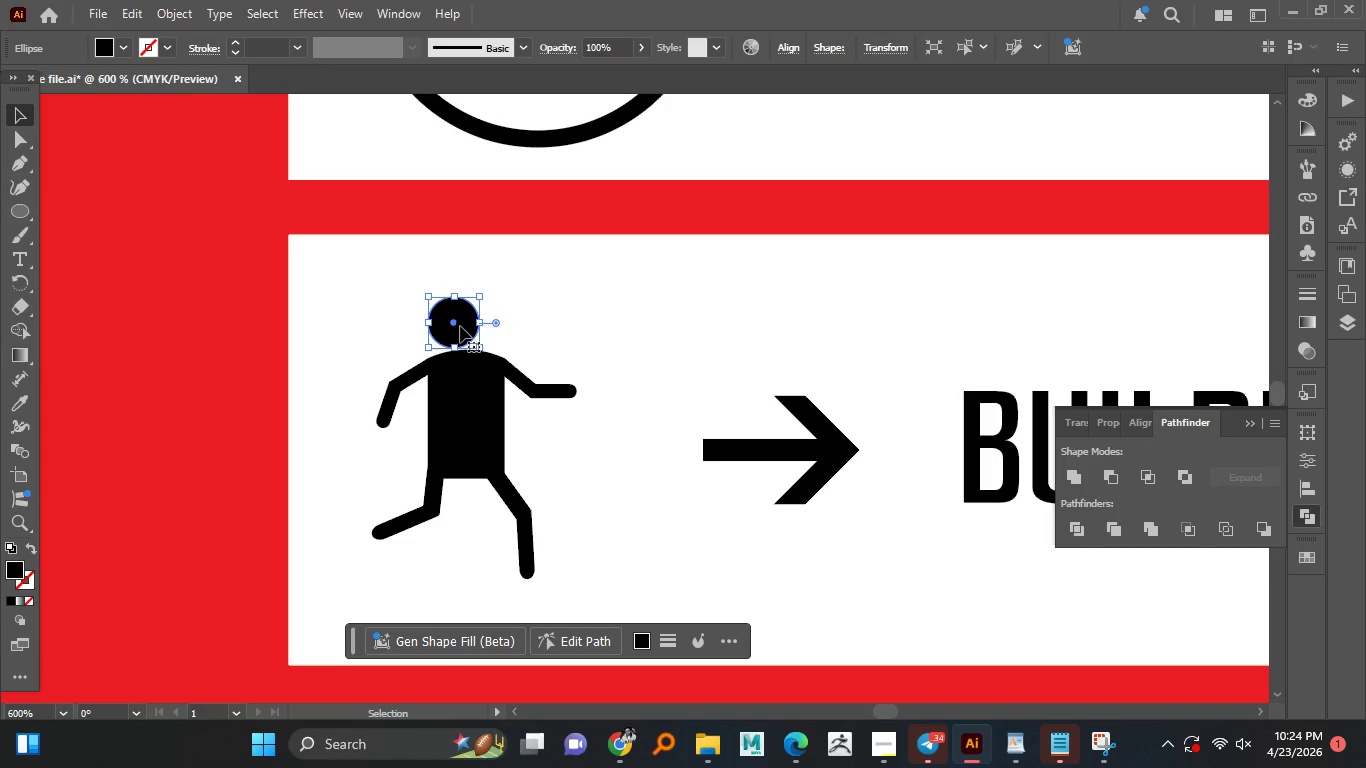 
left_click_drag(start_coordinate=[462, 325], to_coordinate=[470, 320])
 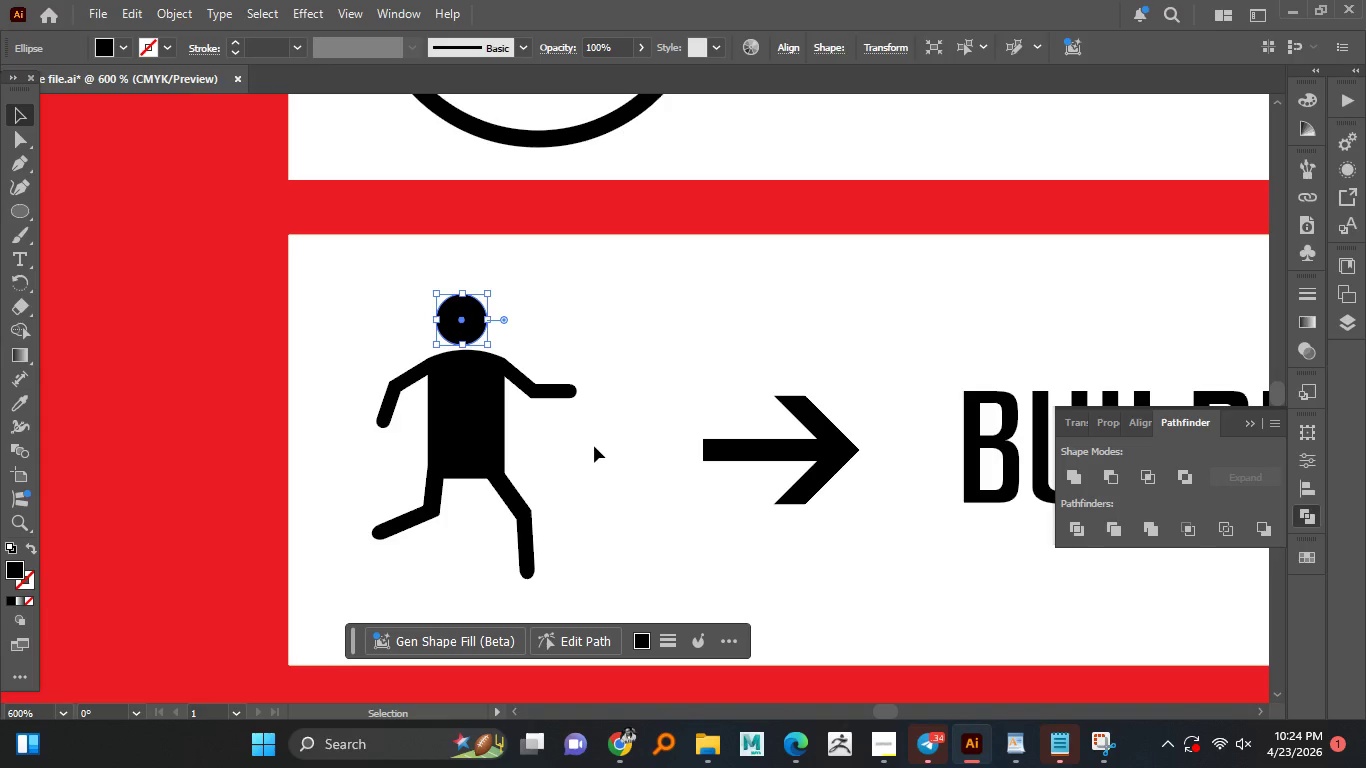 
left_click([595, 446])
 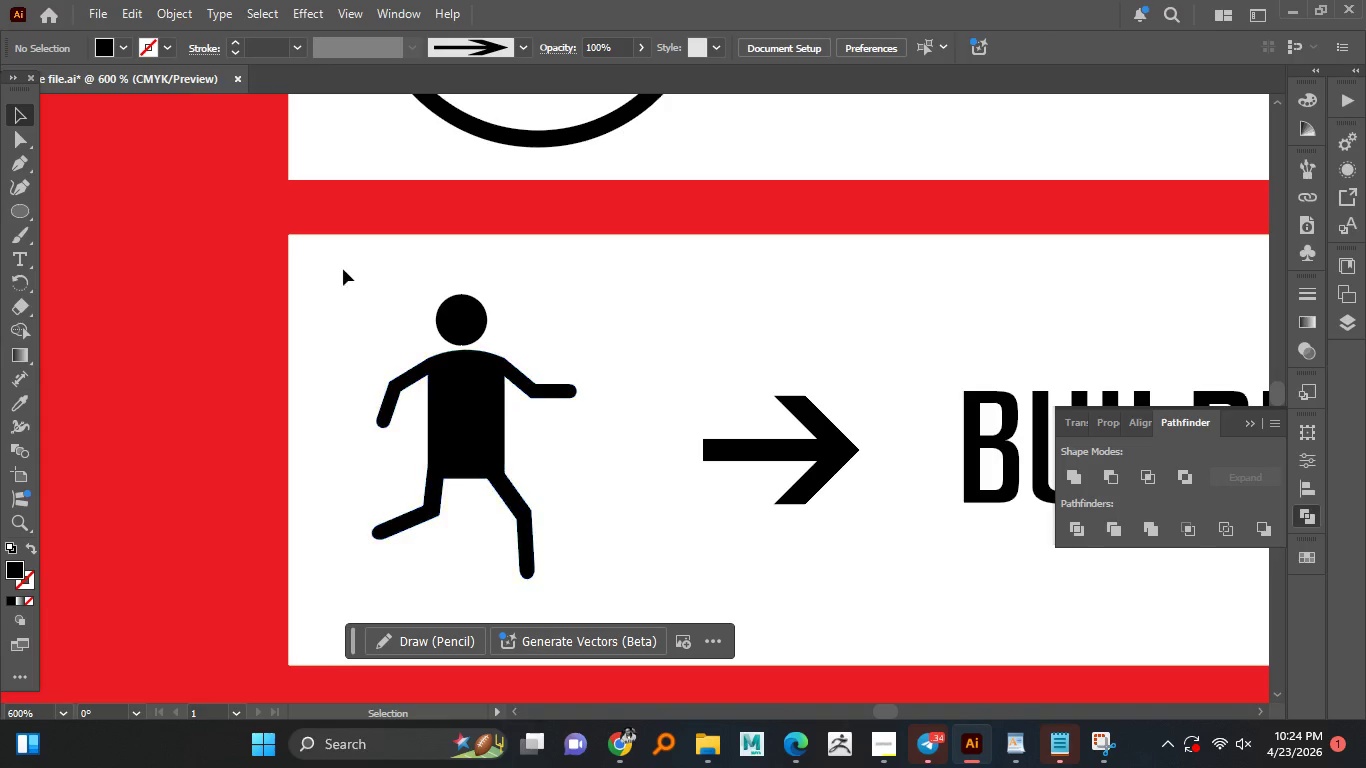 
left_click_drag(start_coordinate=[343, 275], to_coordinate=[569, 584])
 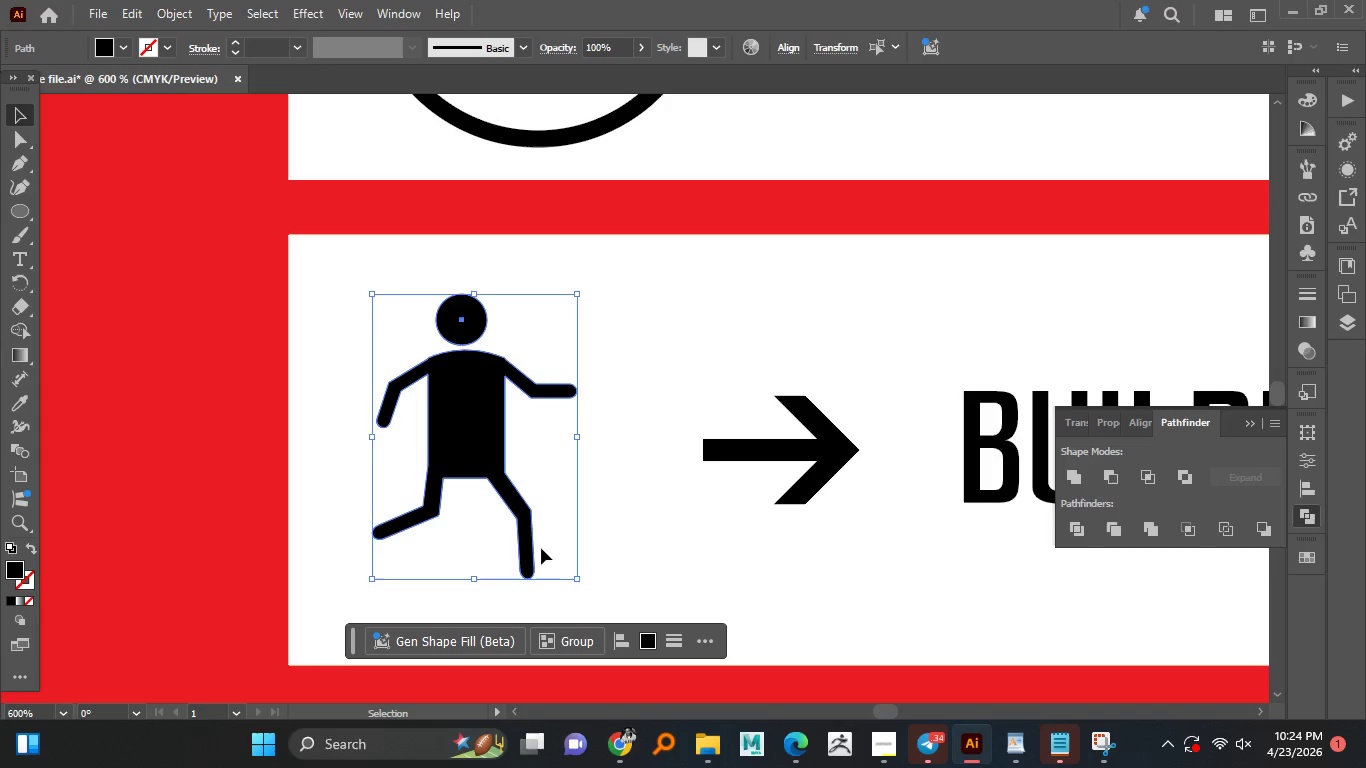 
left_click_drag(start_coordinate=[588, 588], to_coordinate=[528, 602])
 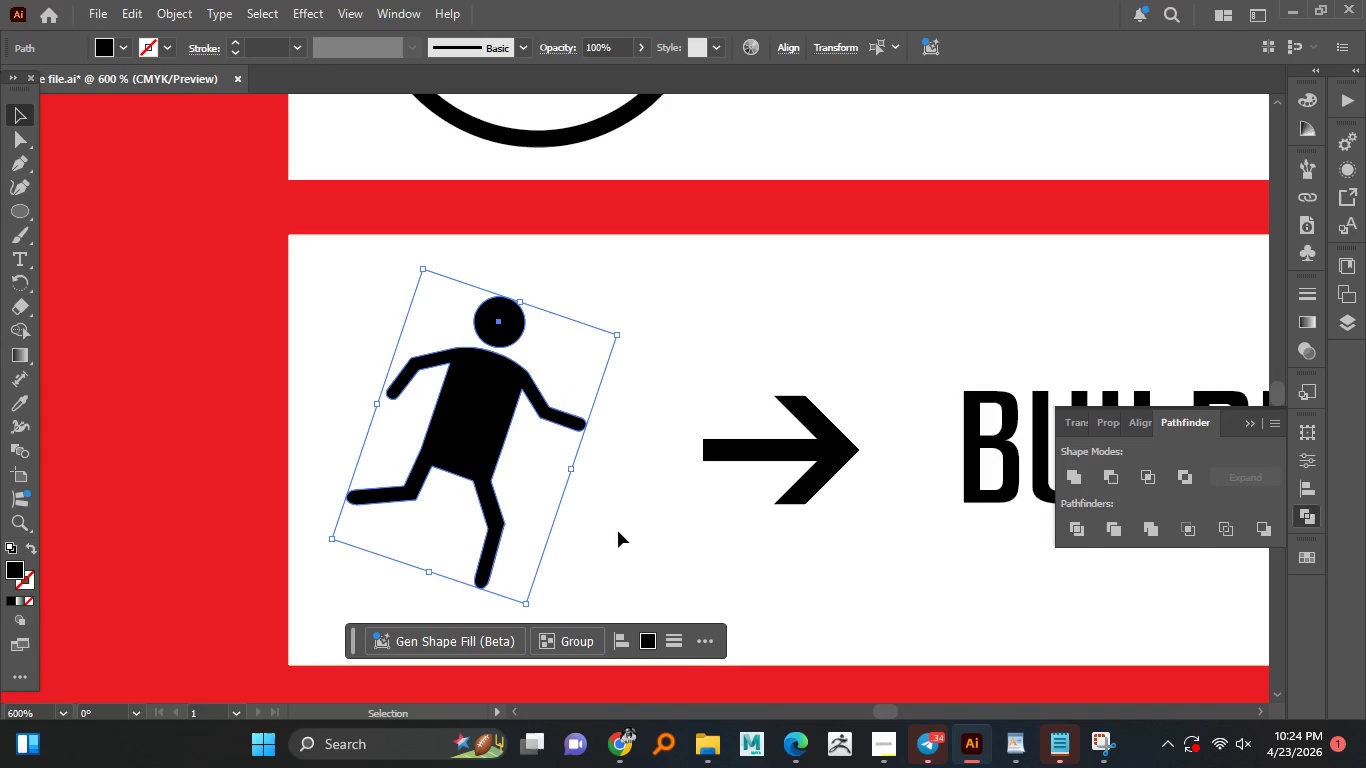 
left_click([618, 531])
 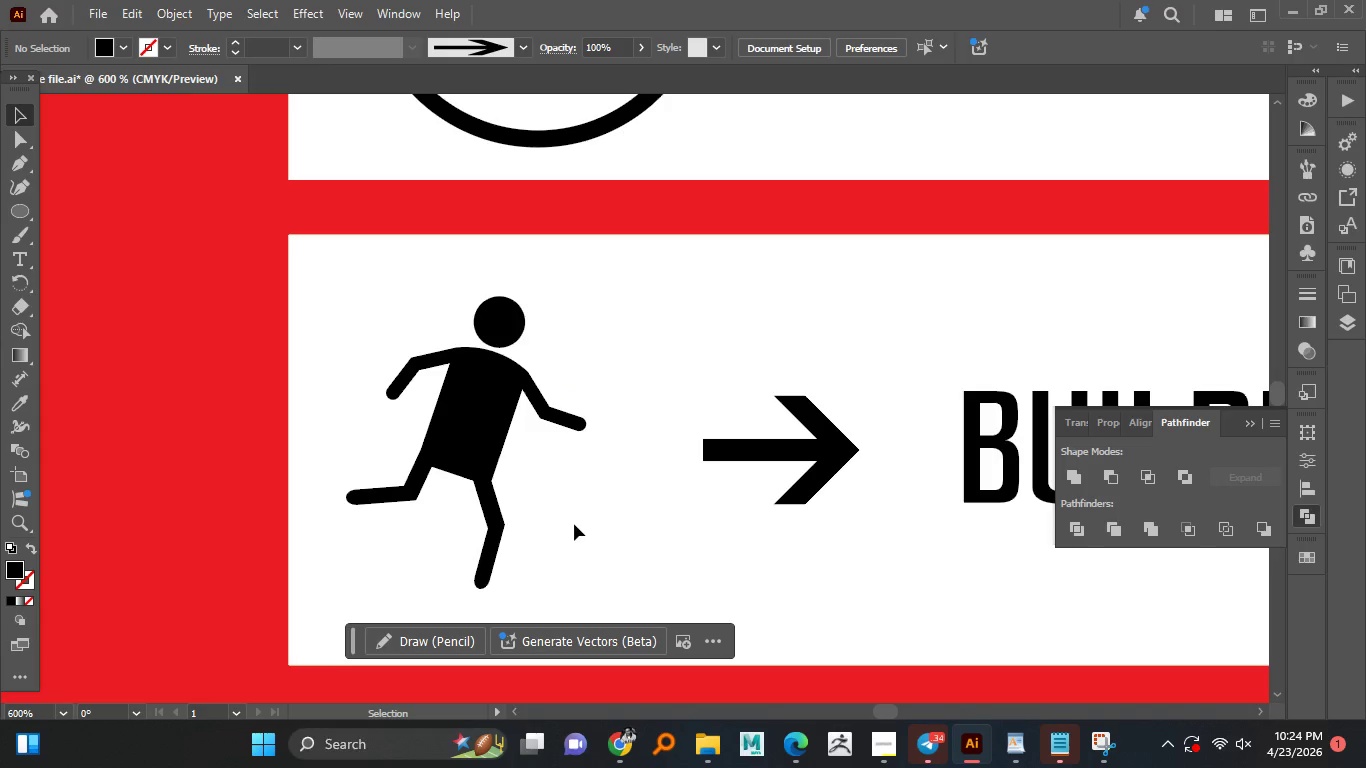 
hold_key(key=AltLeft, duration=1.5)
scroll: coordinate [556, 517], scroll_direction: down, amount: 2.0
 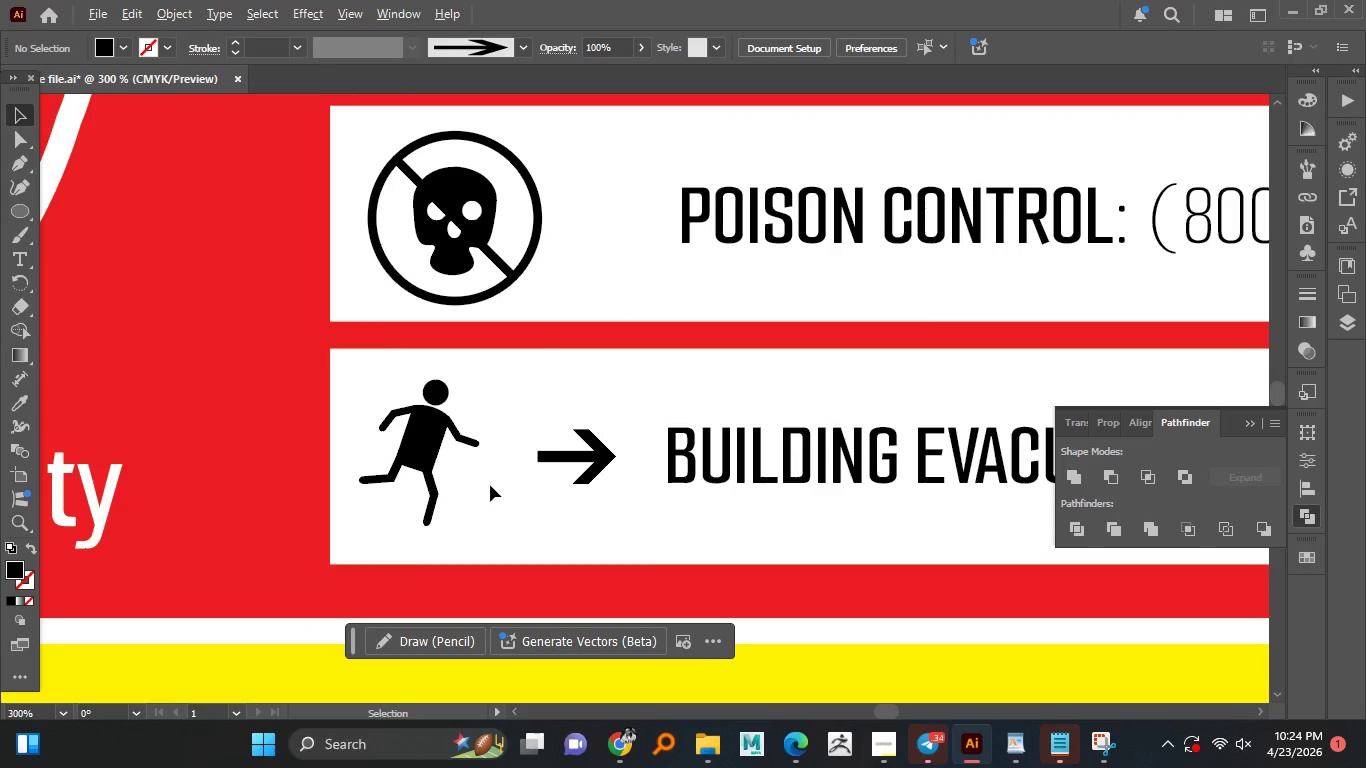 
hold_key(key=AltLeft, duration=0.84)
 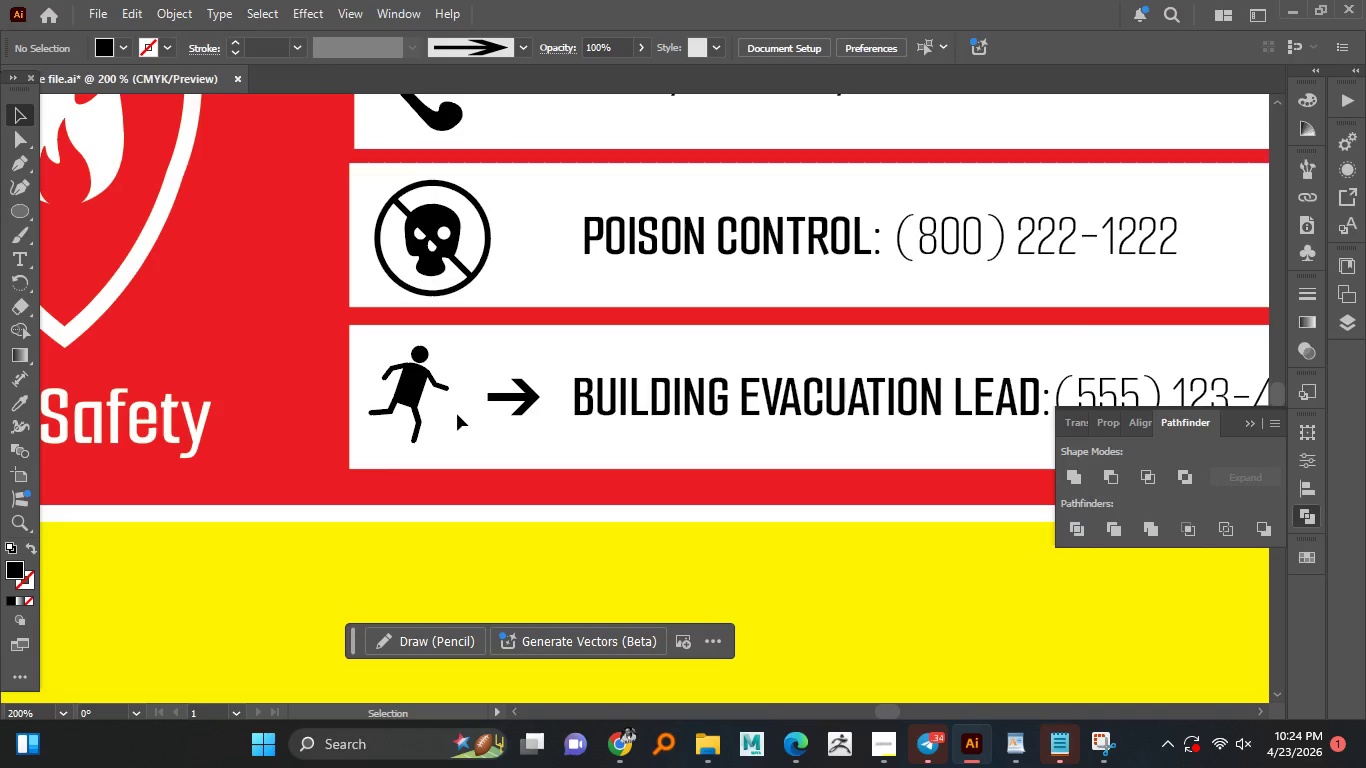 
scroll: coordinate [491, 481], scroll_direction: down, amount: 1.0
 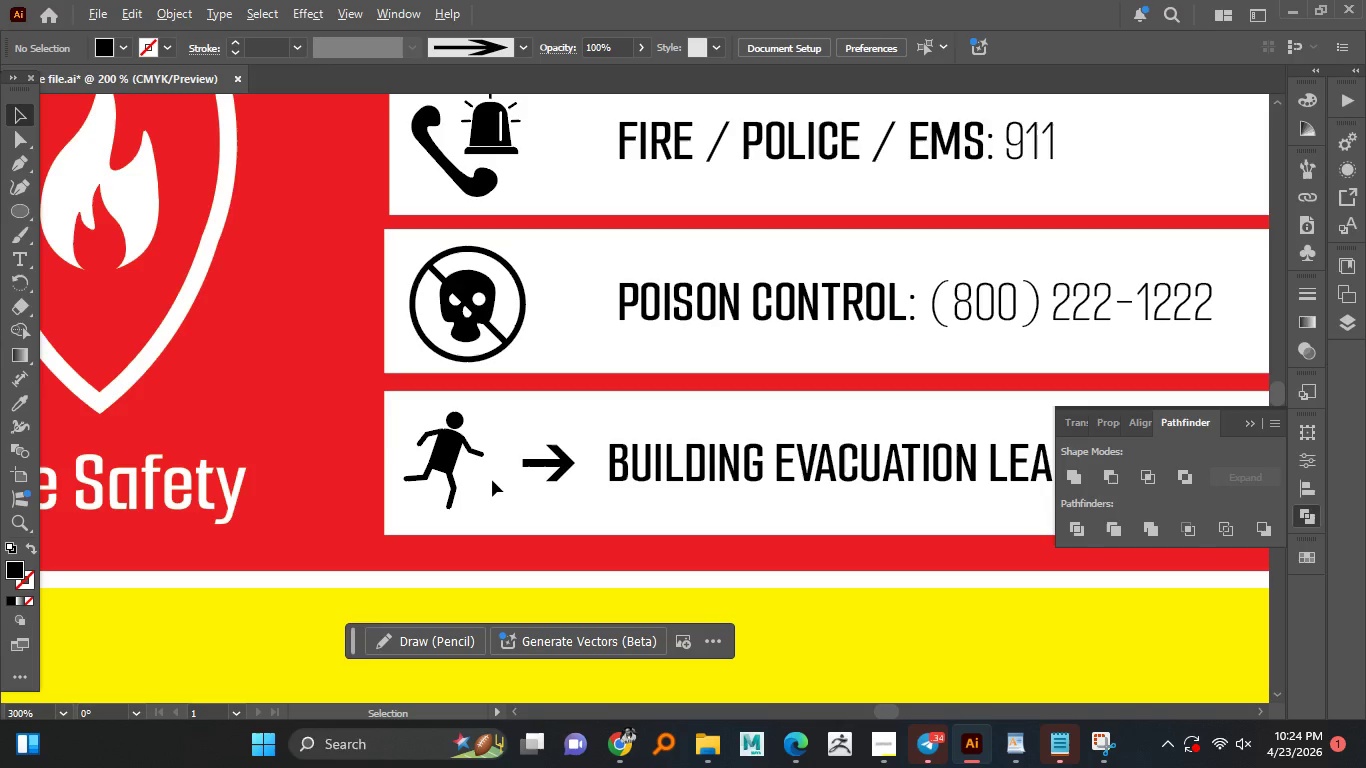 
left_click([518, 399])
 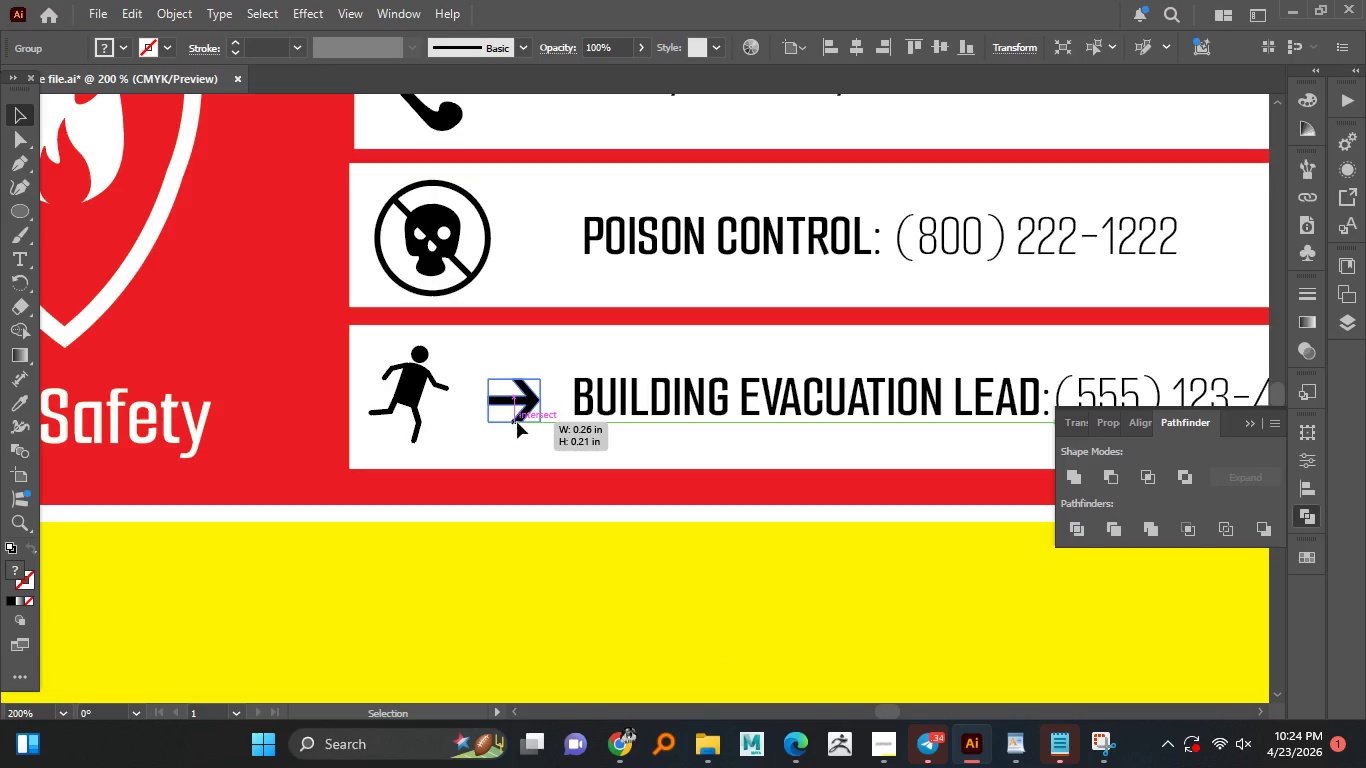 
key(Control+Z)
 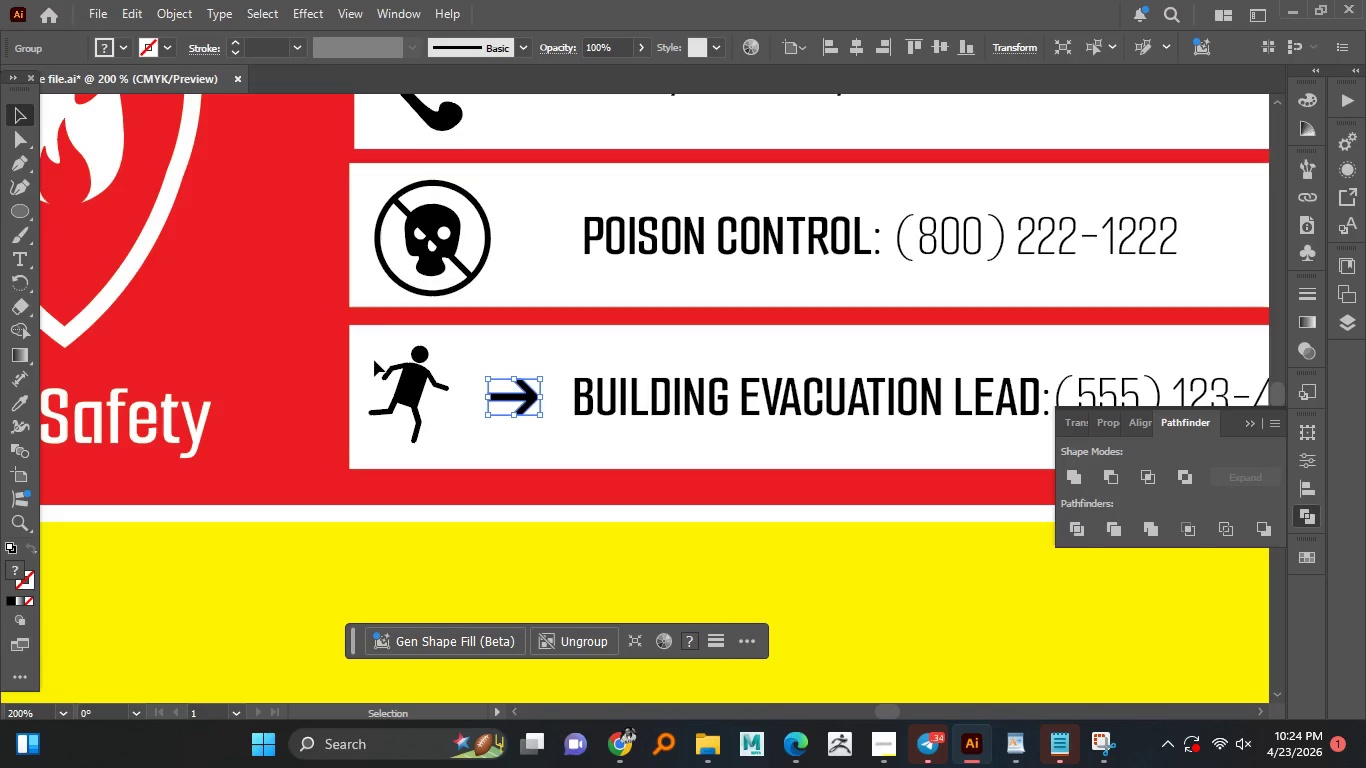 
left_click_drag(start_coordinate=[375, 355], to_coordinate=[423, 432])
 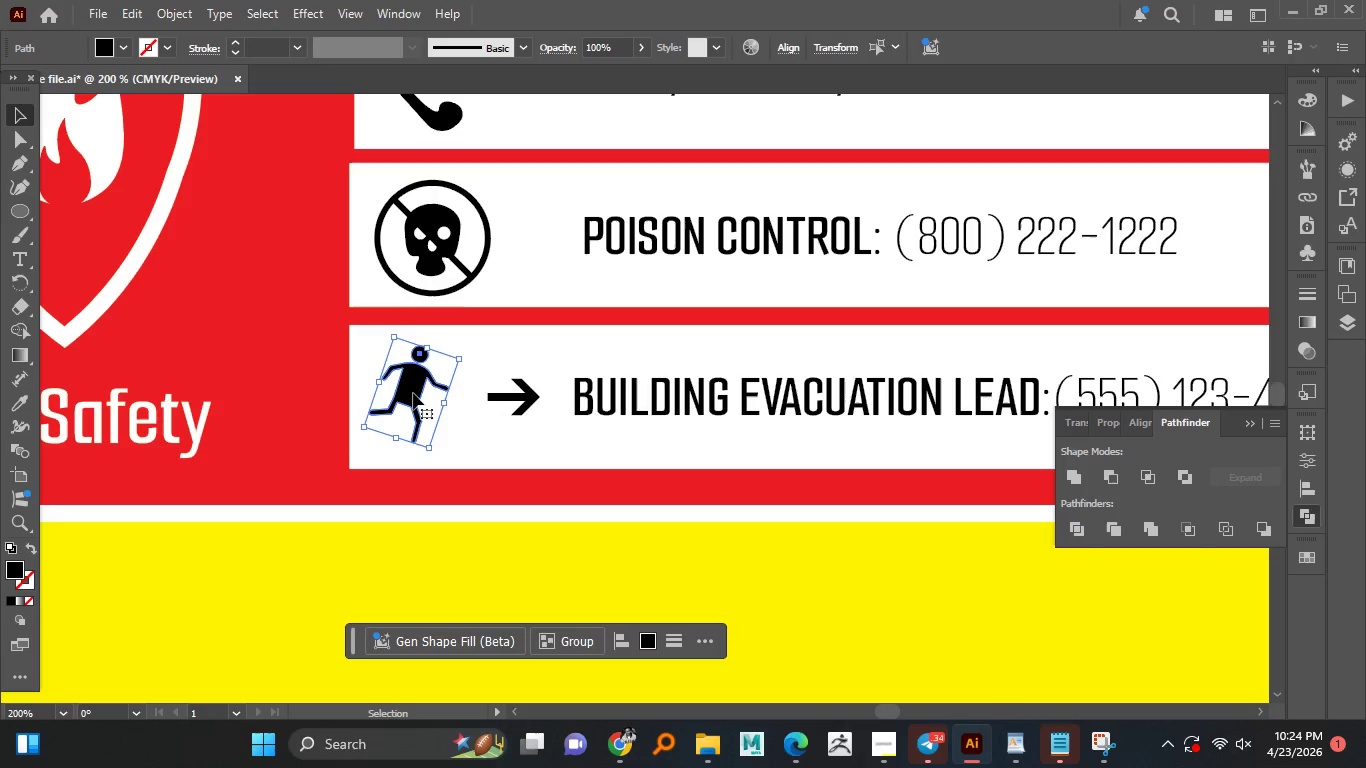 
left_click_drag(start_coordinate=[413, 393], to_coordinate=[429, 393])
 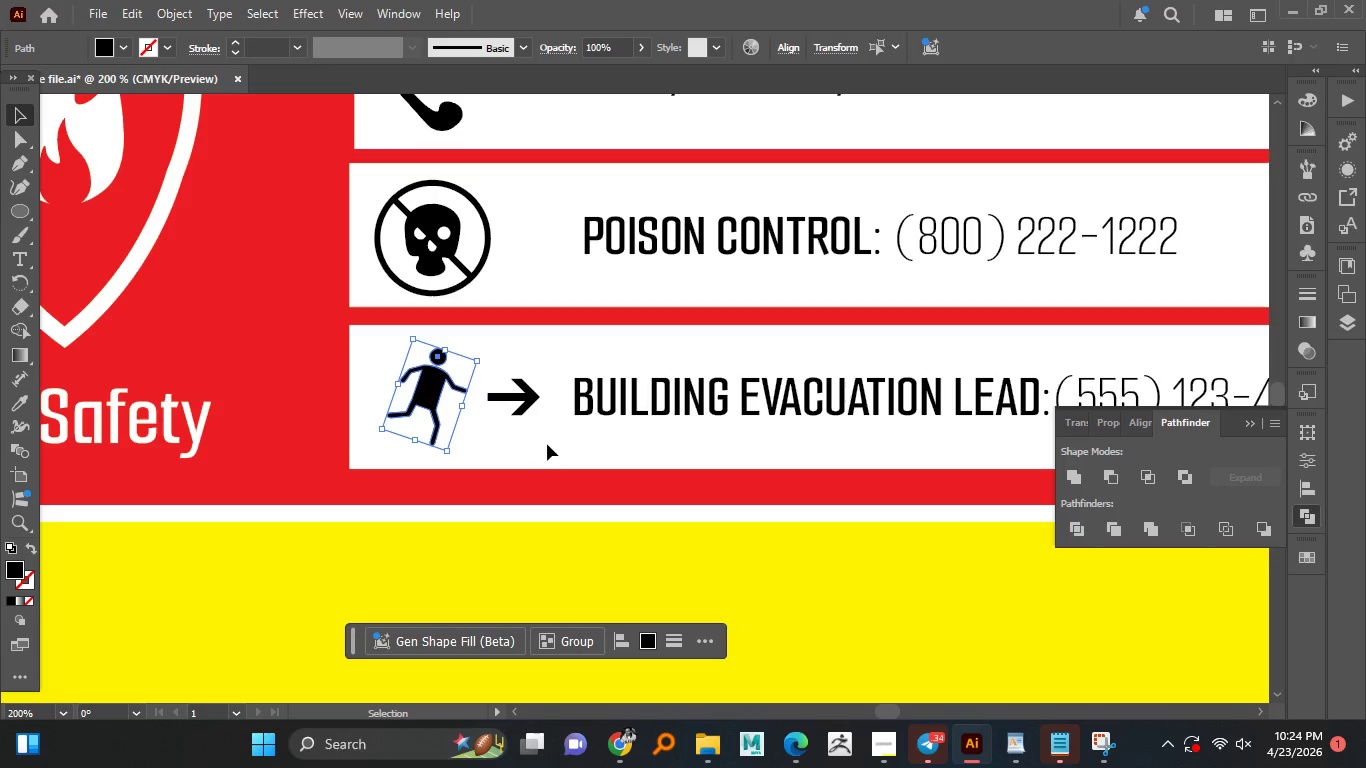 
left_click([547, 444])
 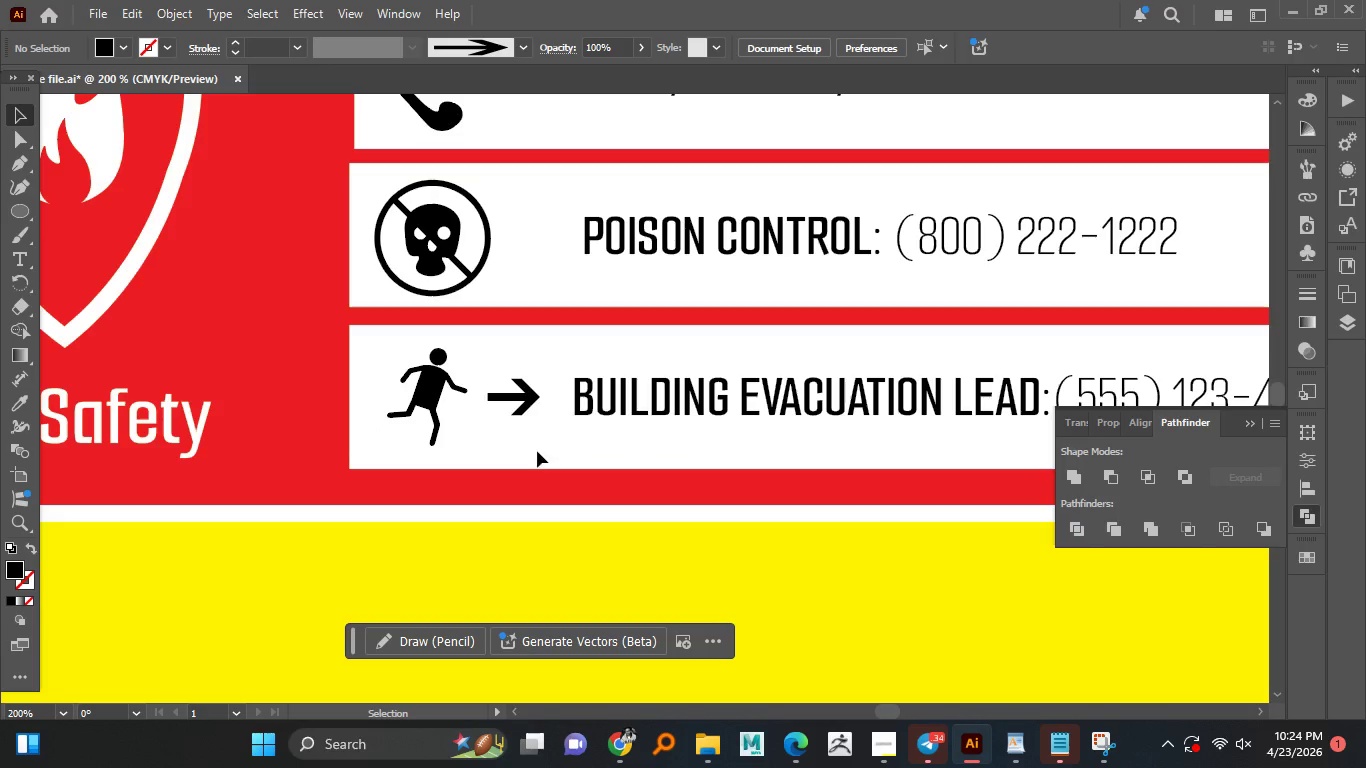 
hold_key(key=AltLeft, duration=1.16)
scroll: coordinate [519, 434], scroll_direction: down, amount: 3.0
 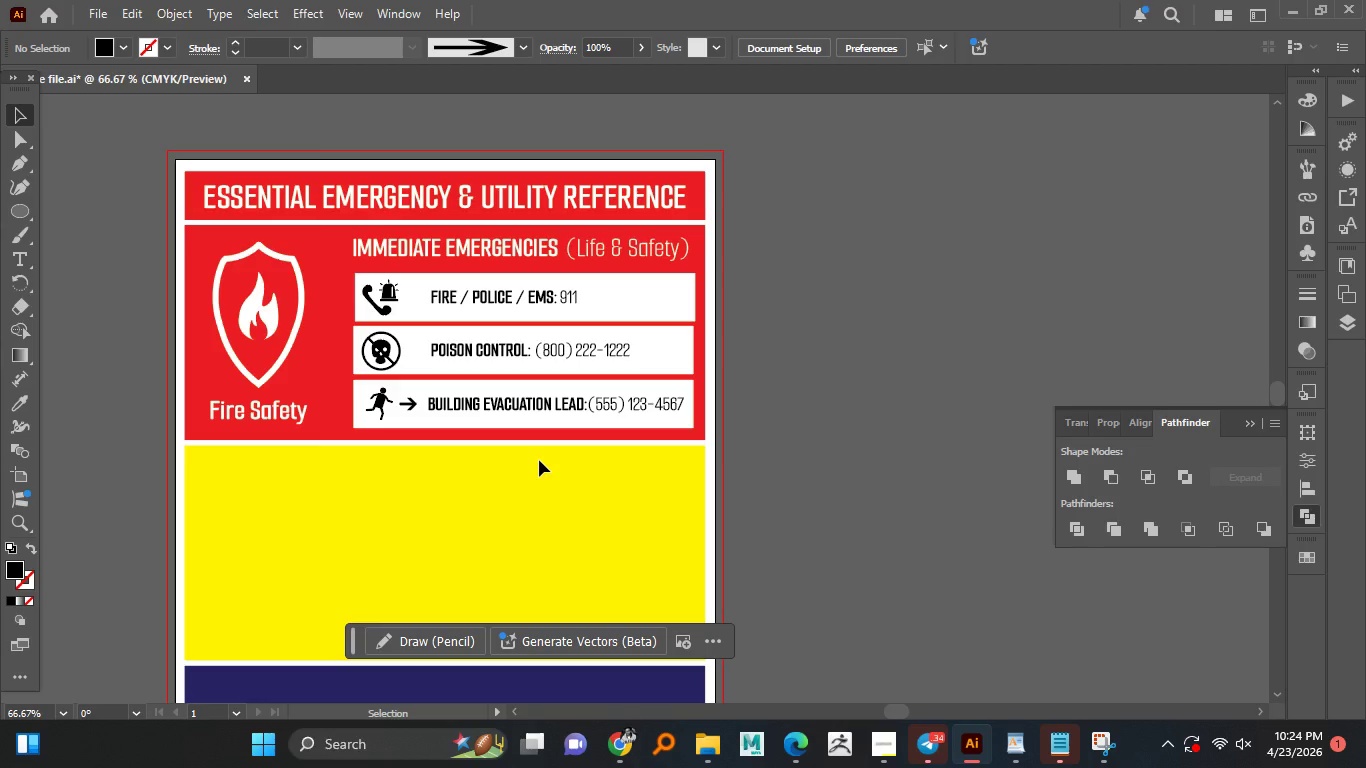 
hold_key(key=AltLeft, duration=1.5)
 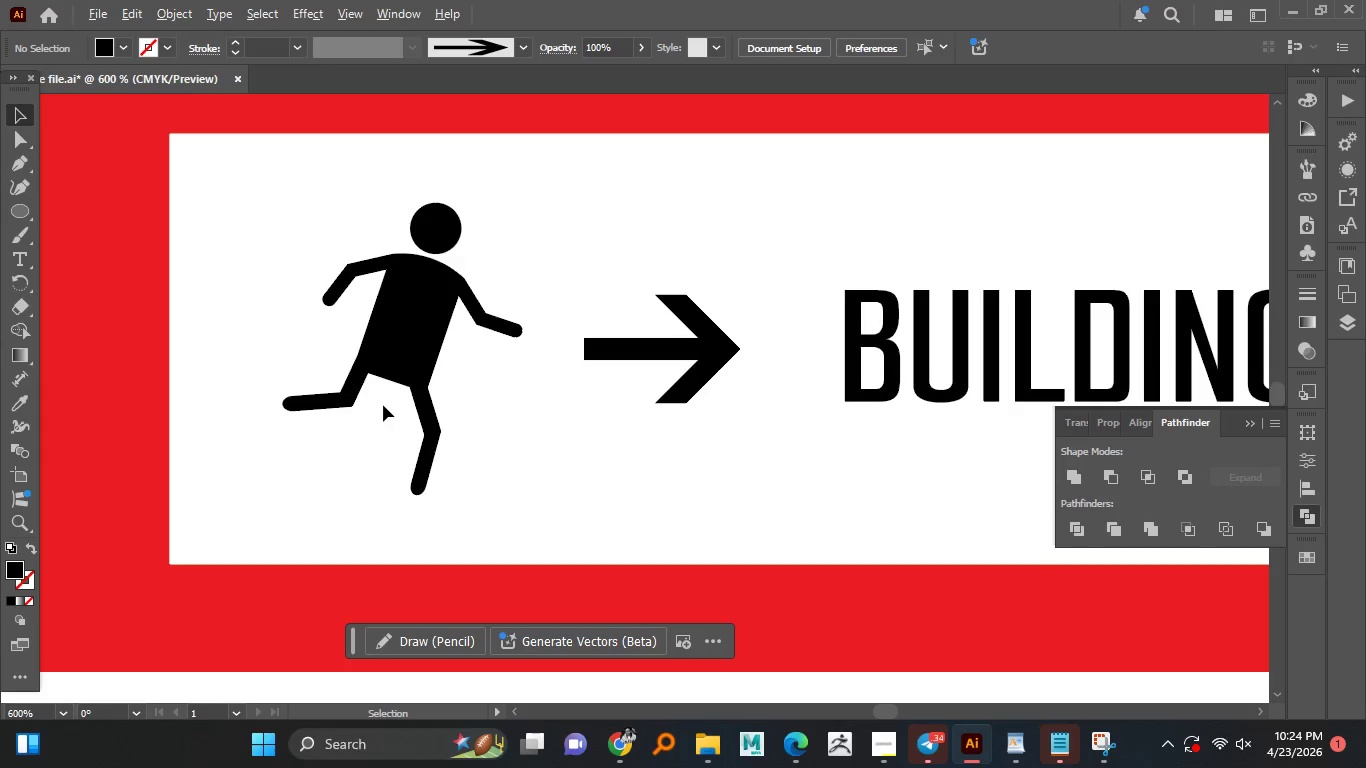 
hold_key(key=AltLeft, duration=1.5)
 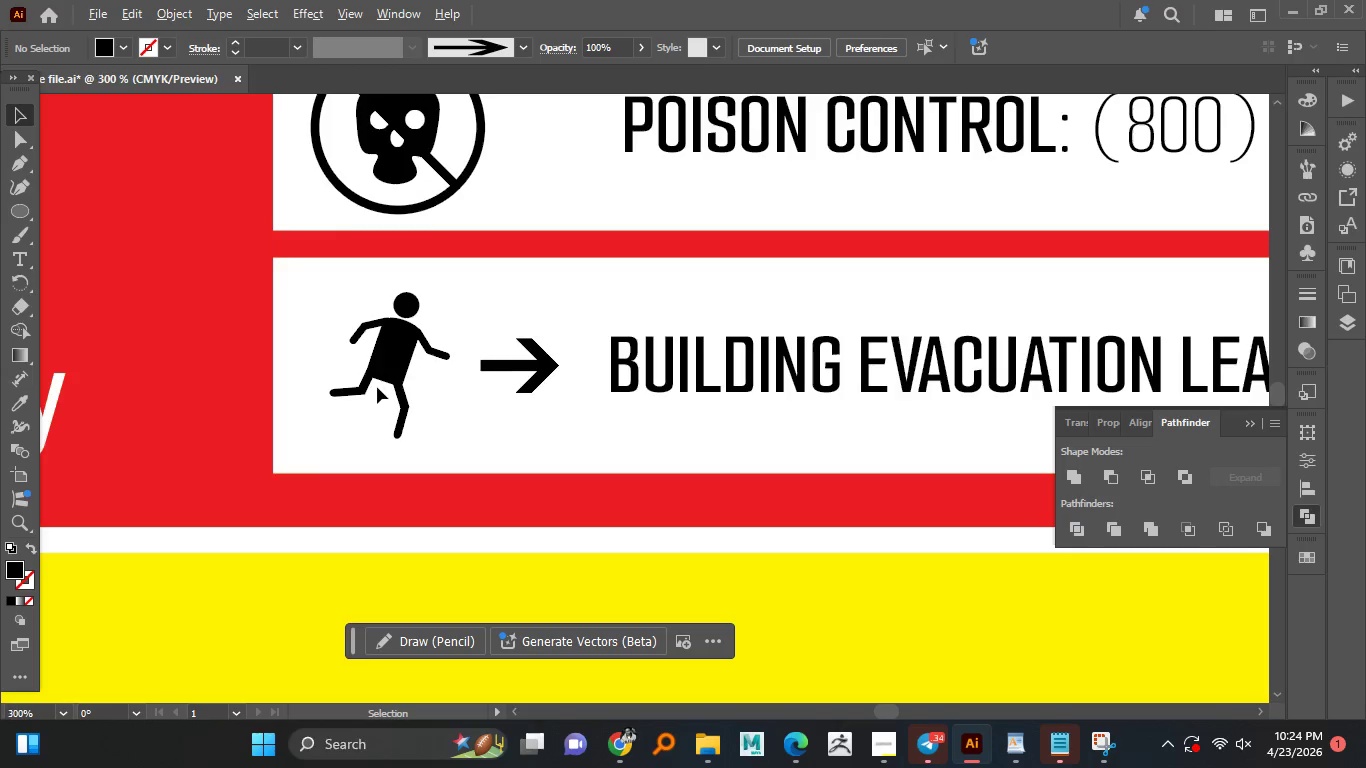 
scroll: coordinate [384, 406], scroll_direction: up, amount: 6.0
 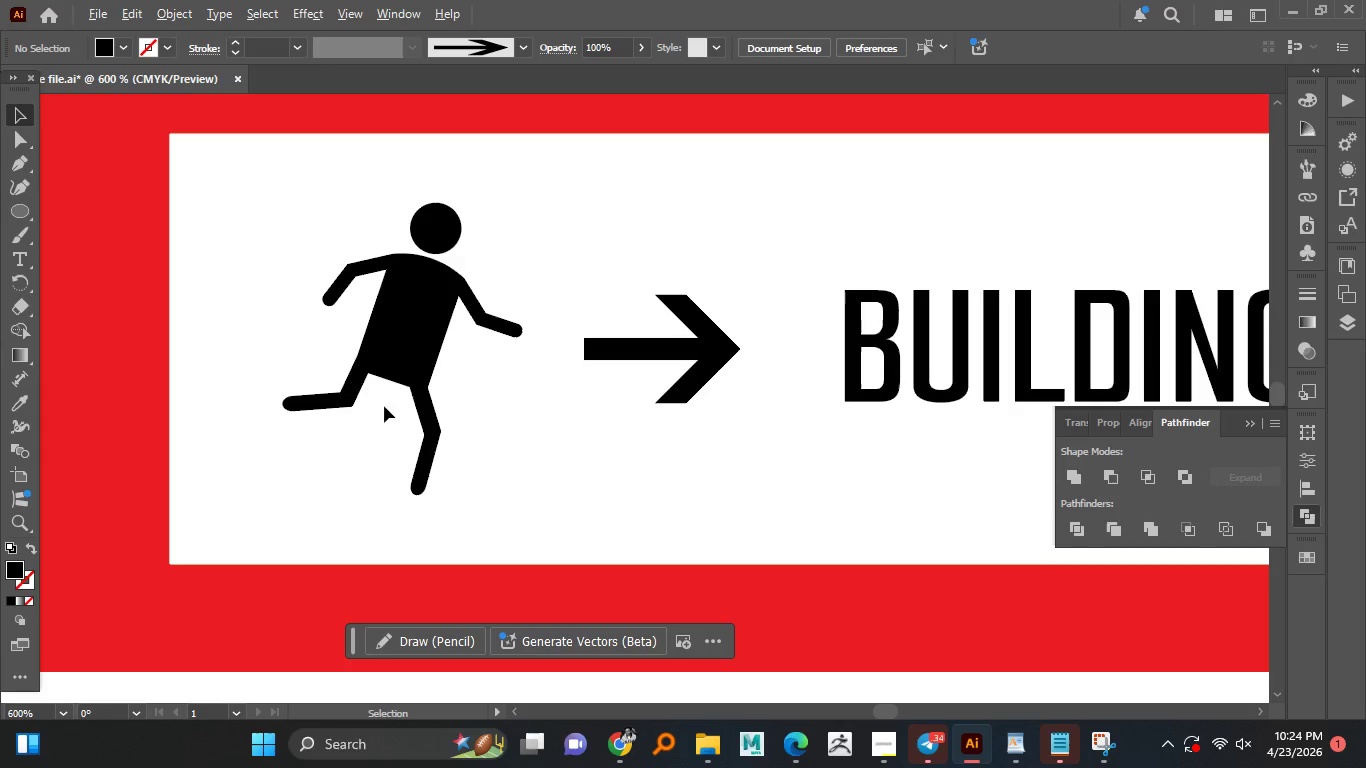 
hold_key(key=AltLeft, duration=1.53)
scroll: coordinate [372, 387], scroll_direction: down, amount: 2.0
 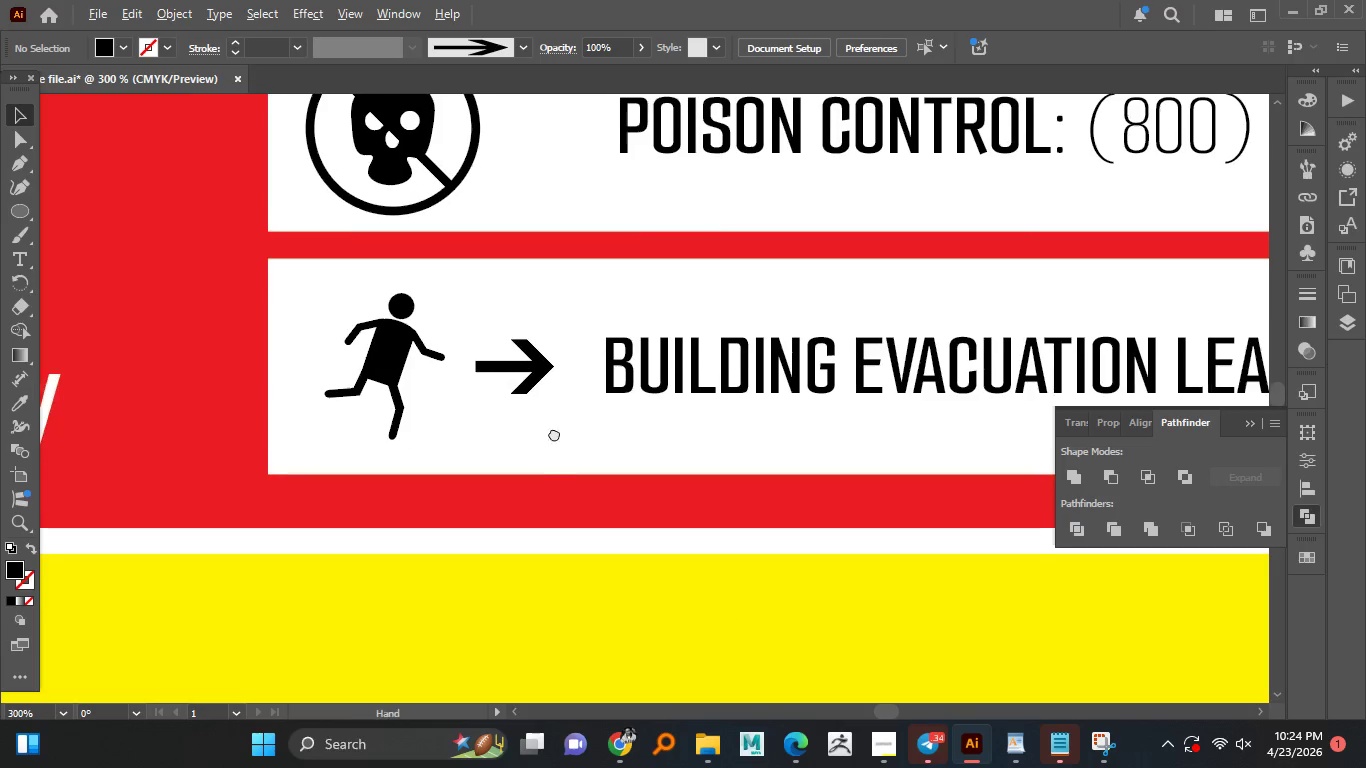 
hold_key(key=AltLeft, duration=1.5)
 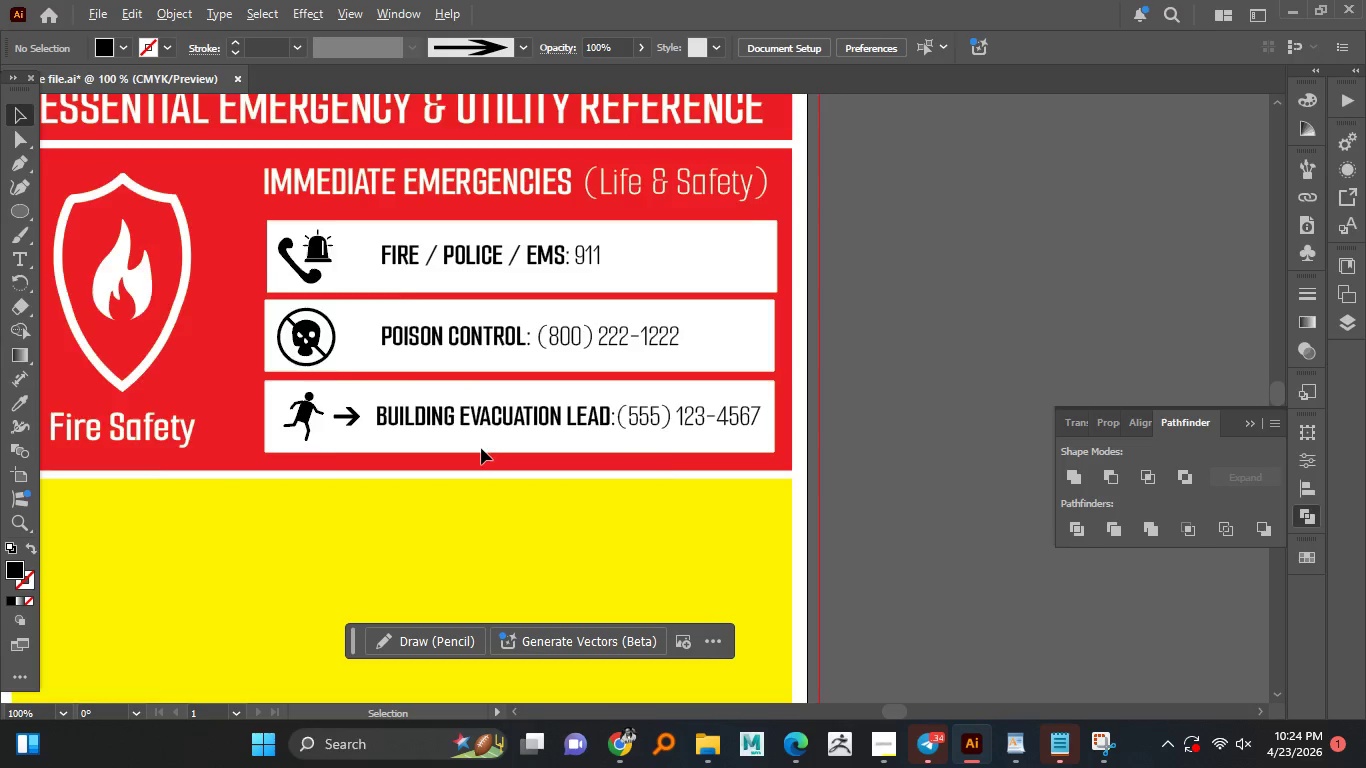 
scroll: coordinate [436, 474], scroll_direction: down, amount: 3.0
 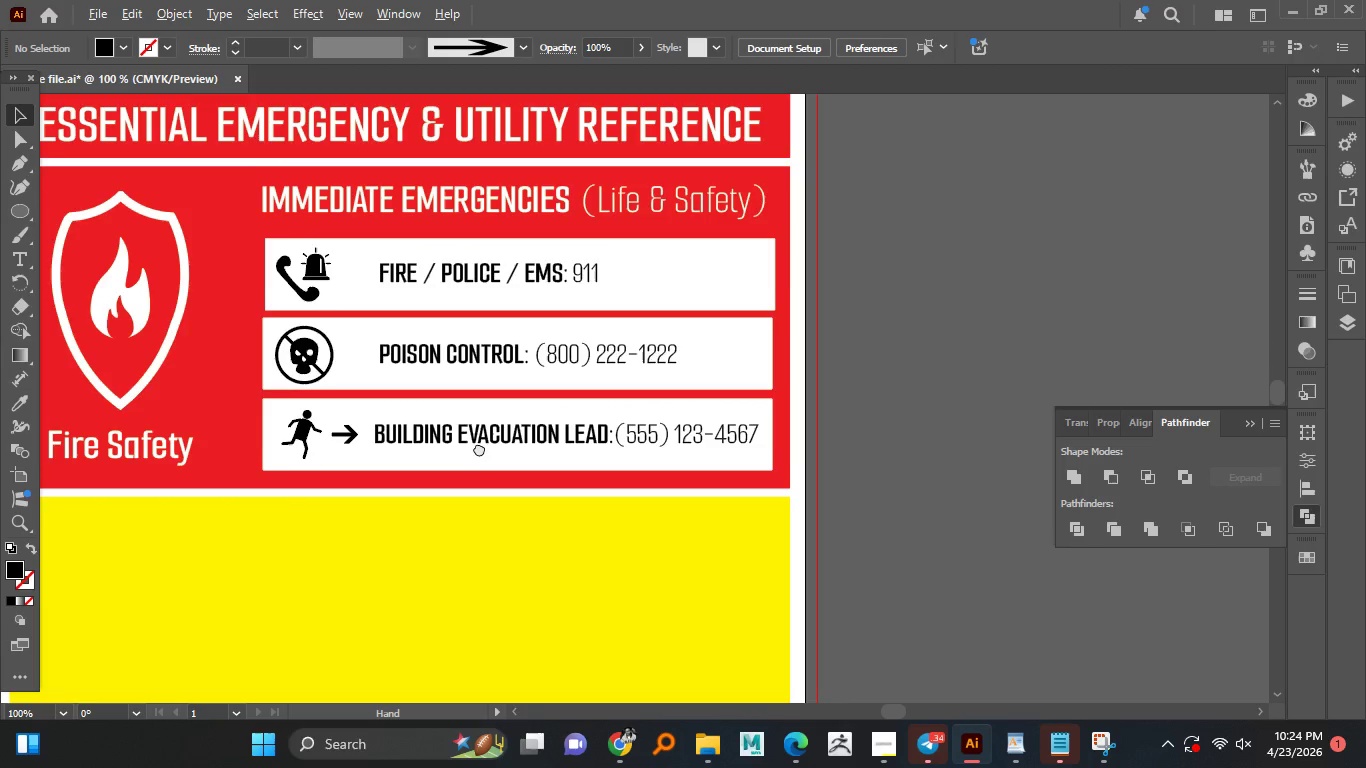 
hold_key(key=AltLeft, duration=1.5)
scroll: coordinate [481, 448], scroll_direction: down, amount: 1.0
 